 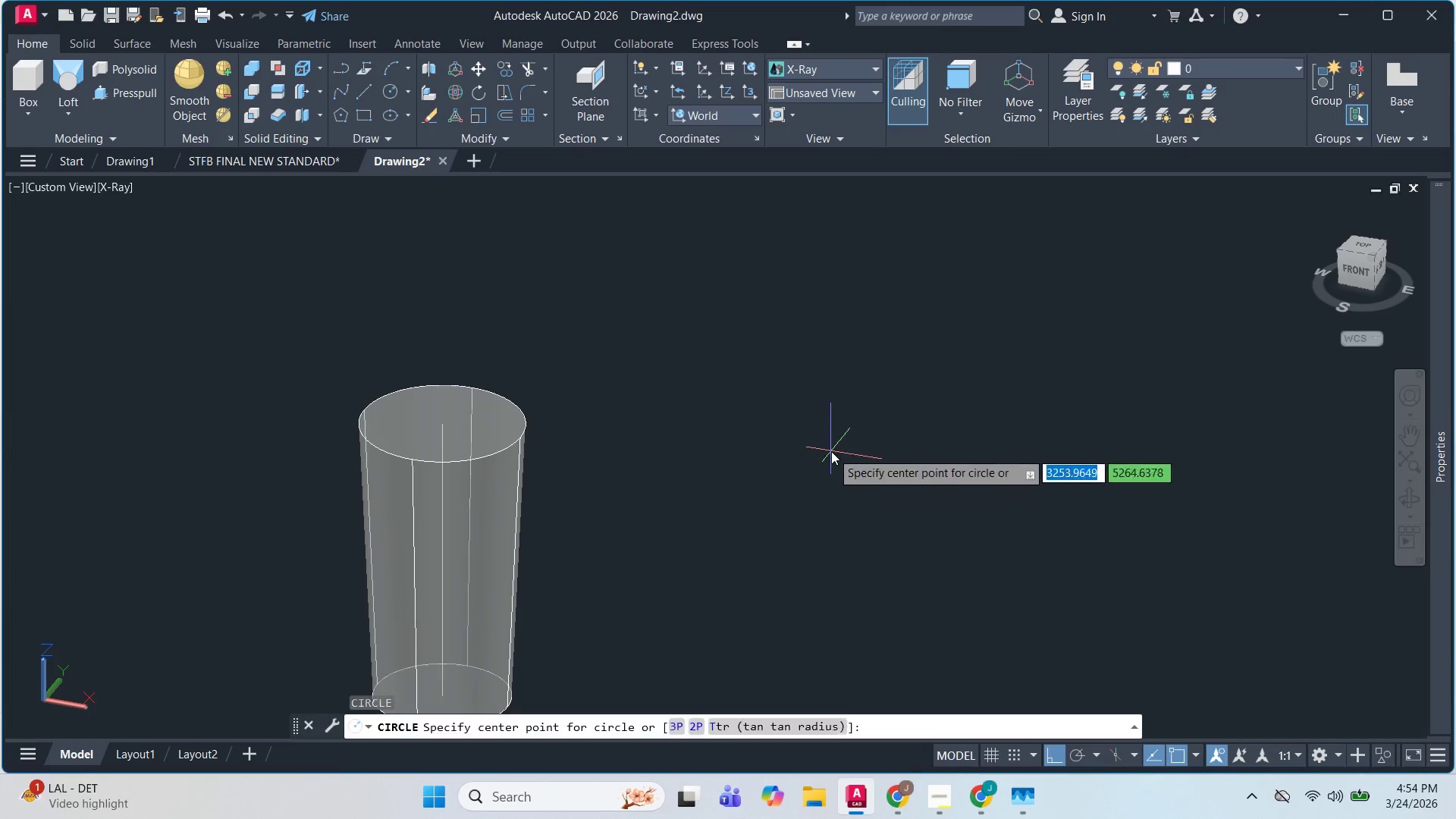 
left_click_drag(start_coordinate=[831, 451], to_coordinate=[840, 463])
 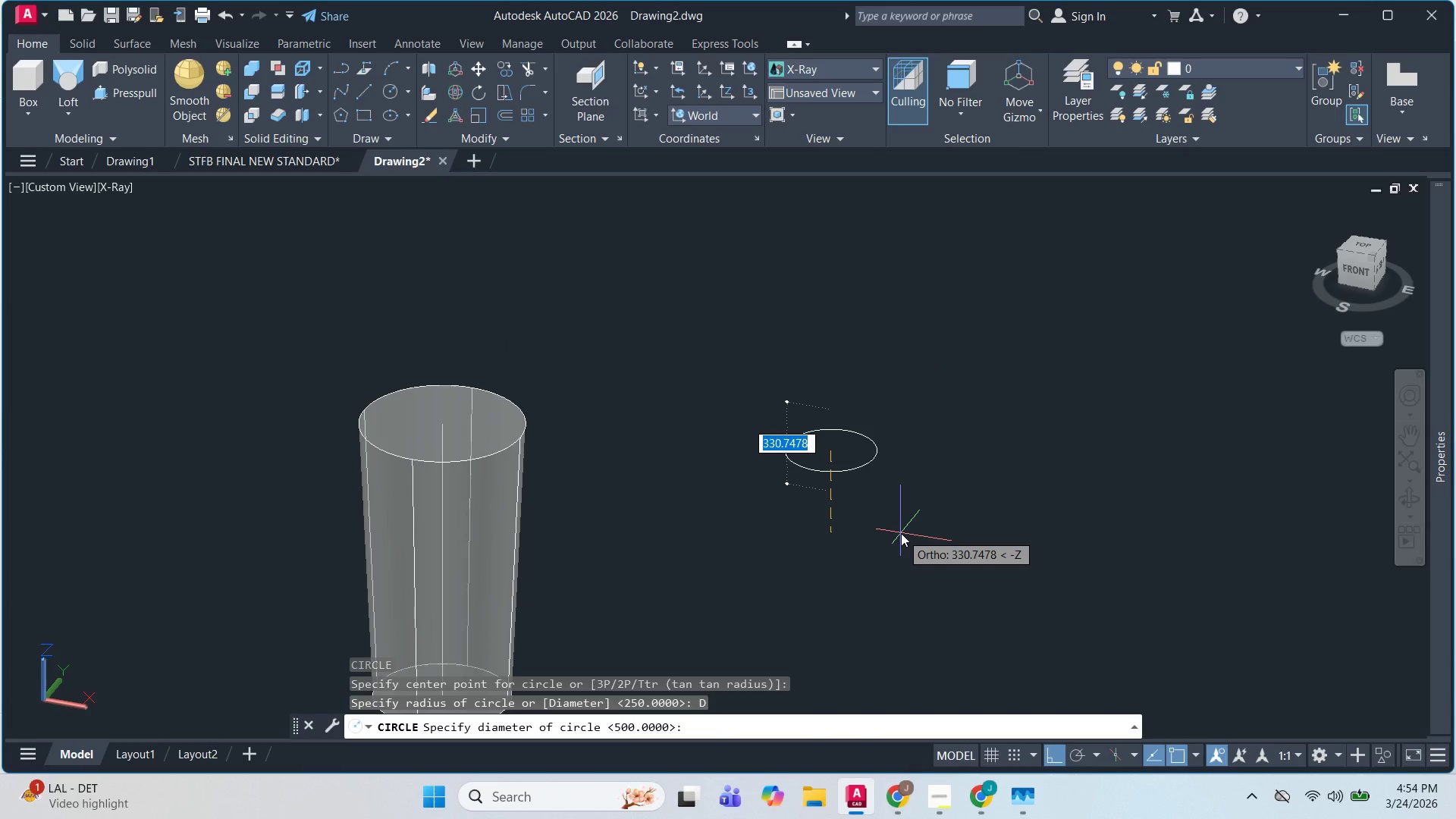 
wait(5.44)
 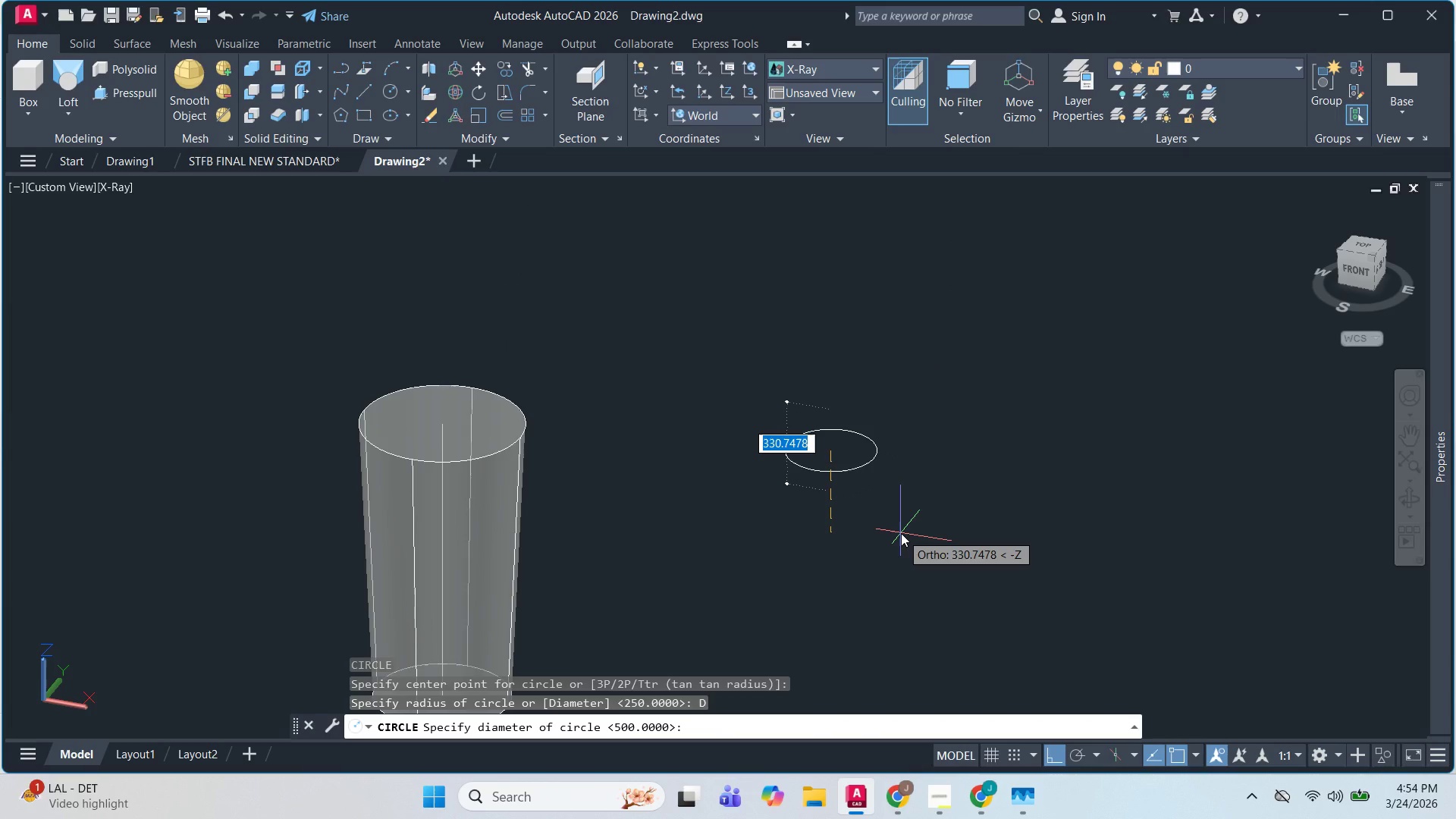 
key(Numpad6)
 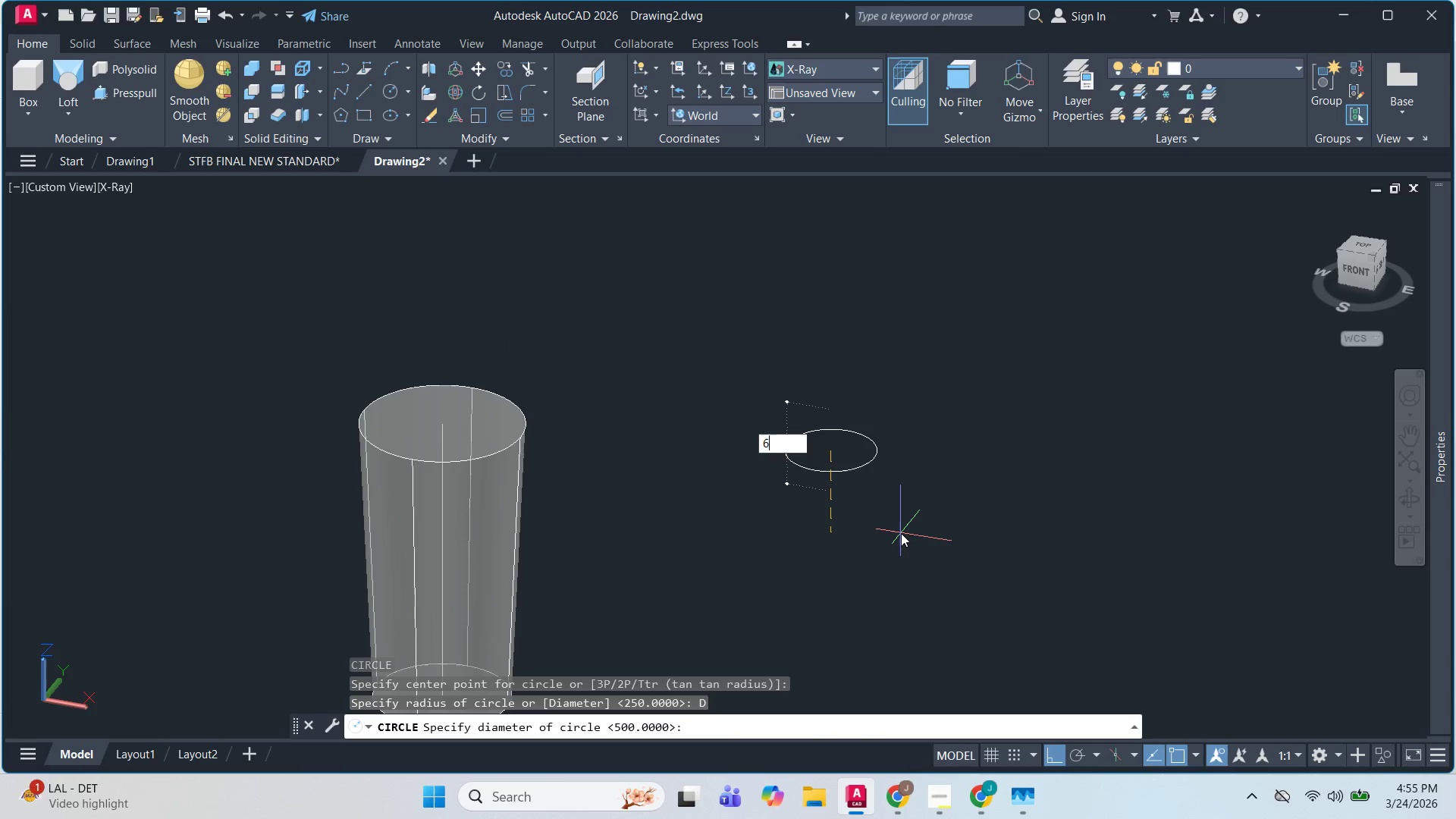 
key(Numpad1)
 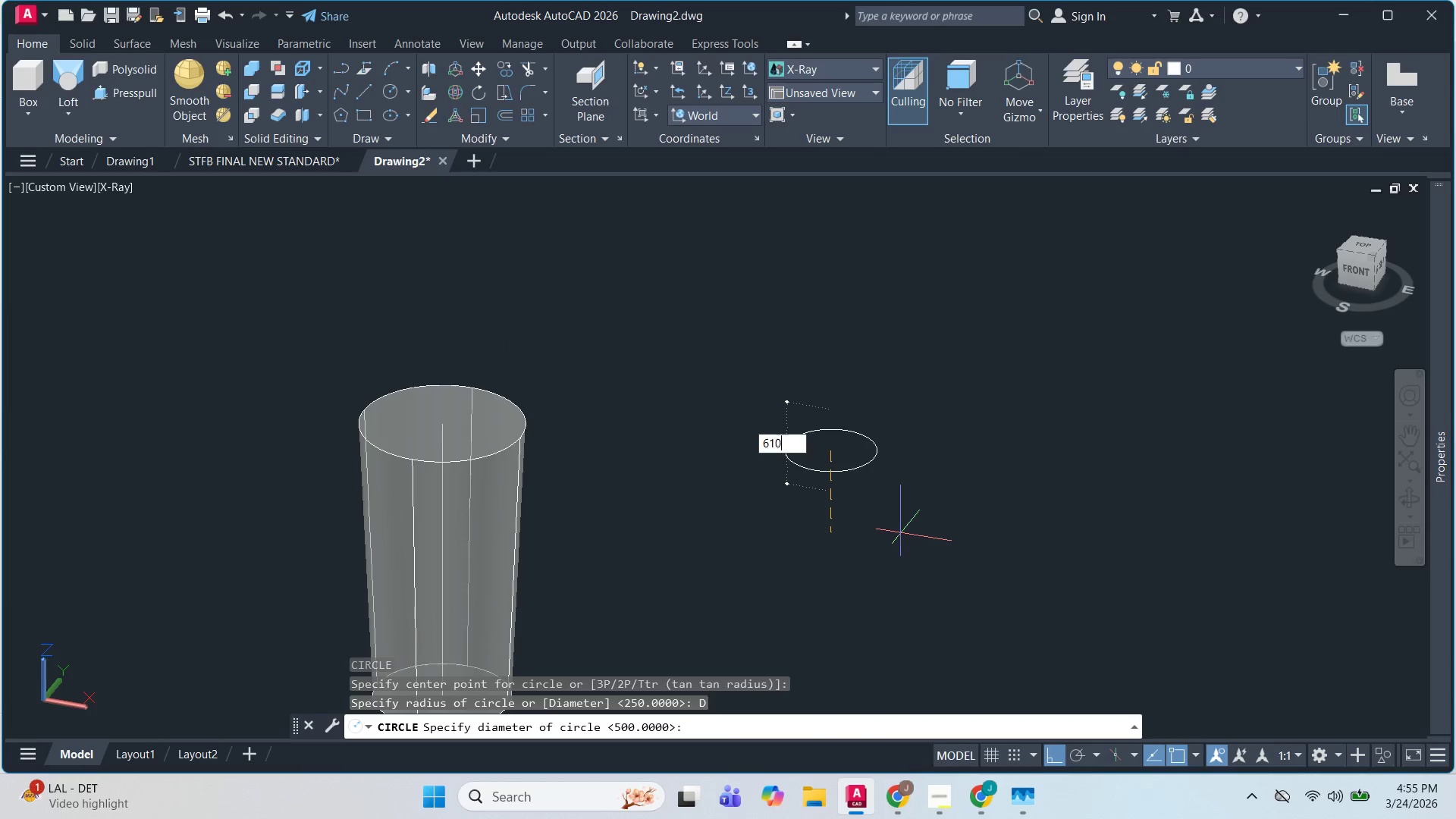 
key(Numpad0)
 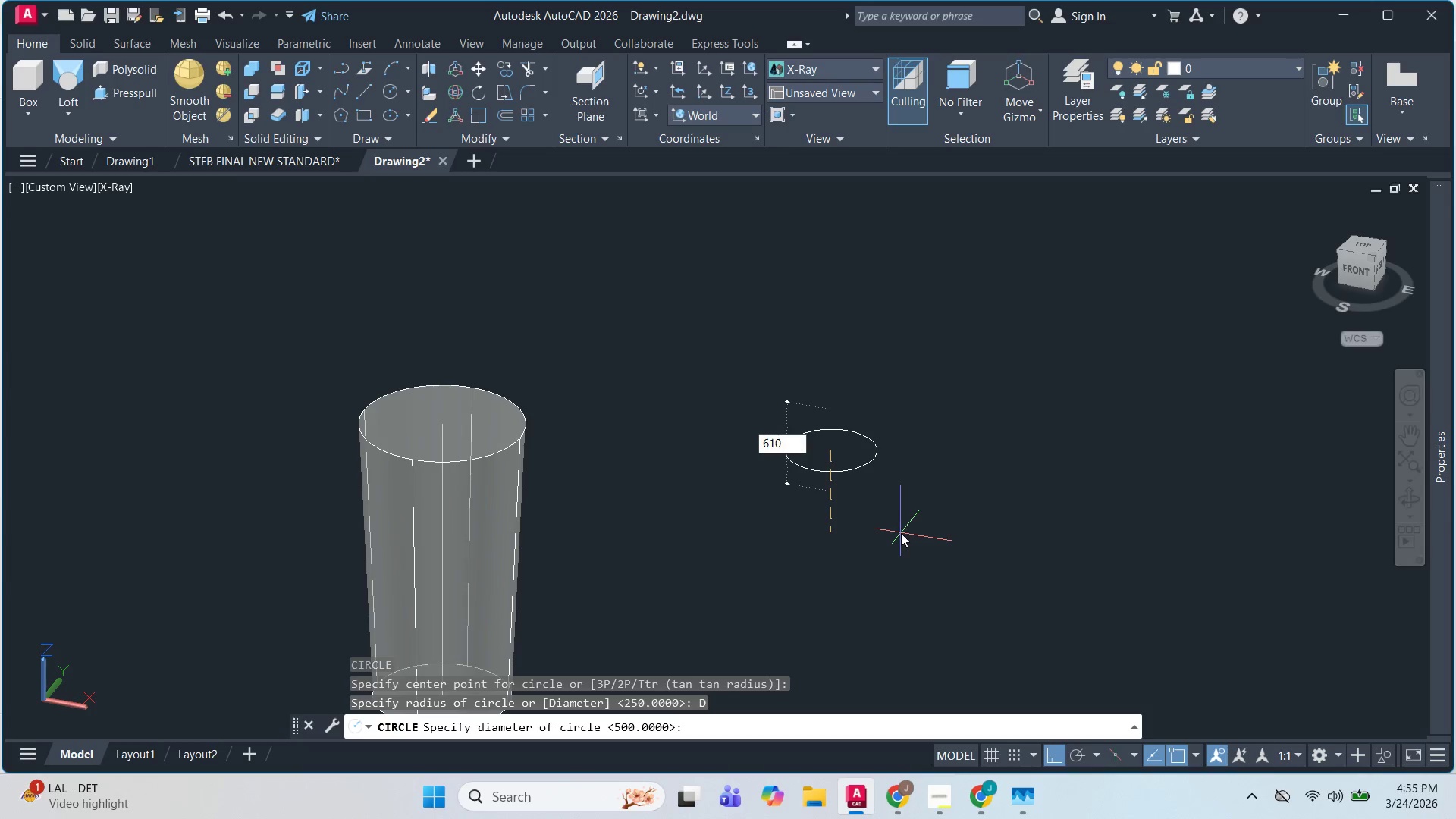 
key(NumpadEnter)
 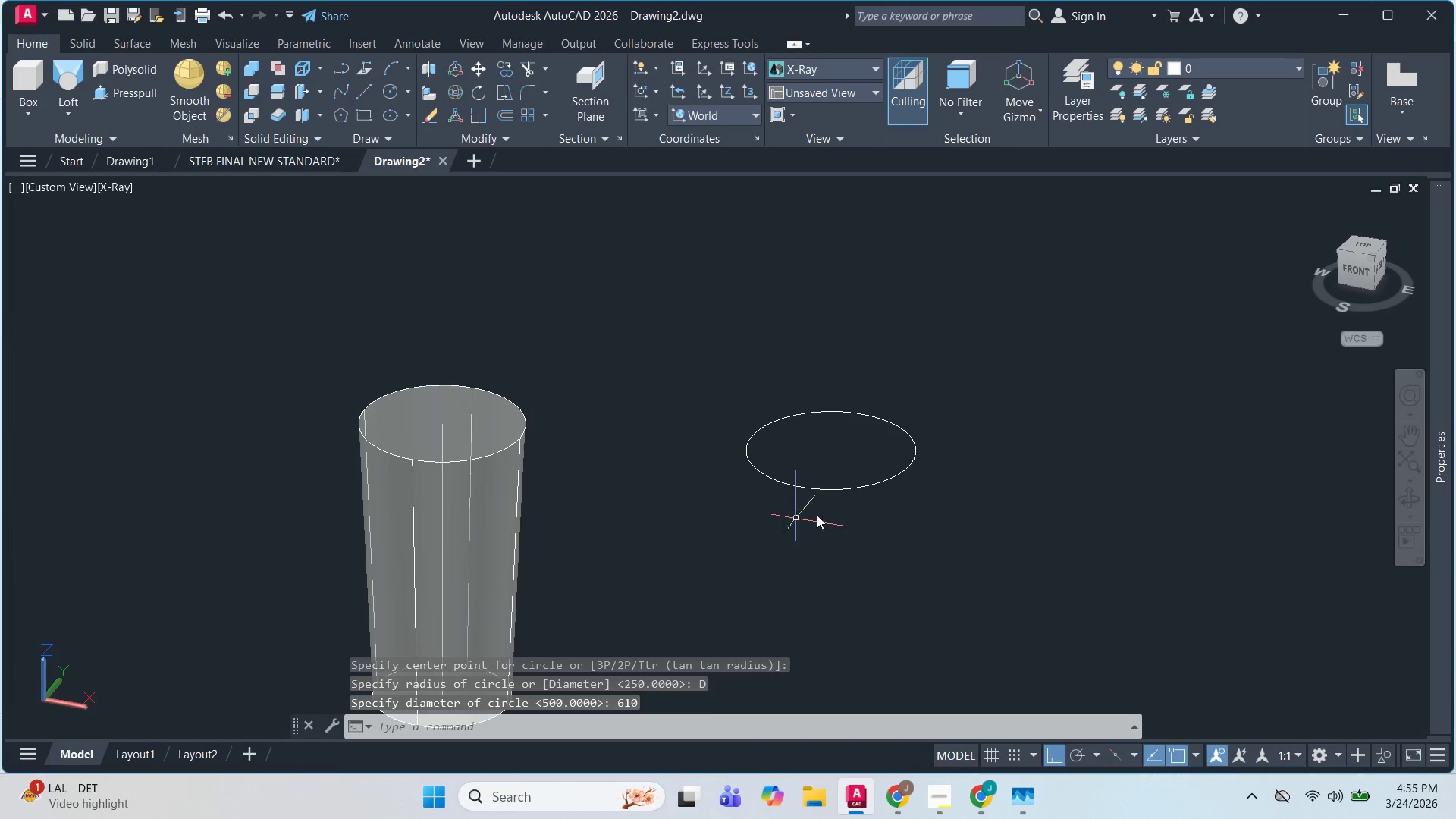 
key(Escape)
type(mo )
 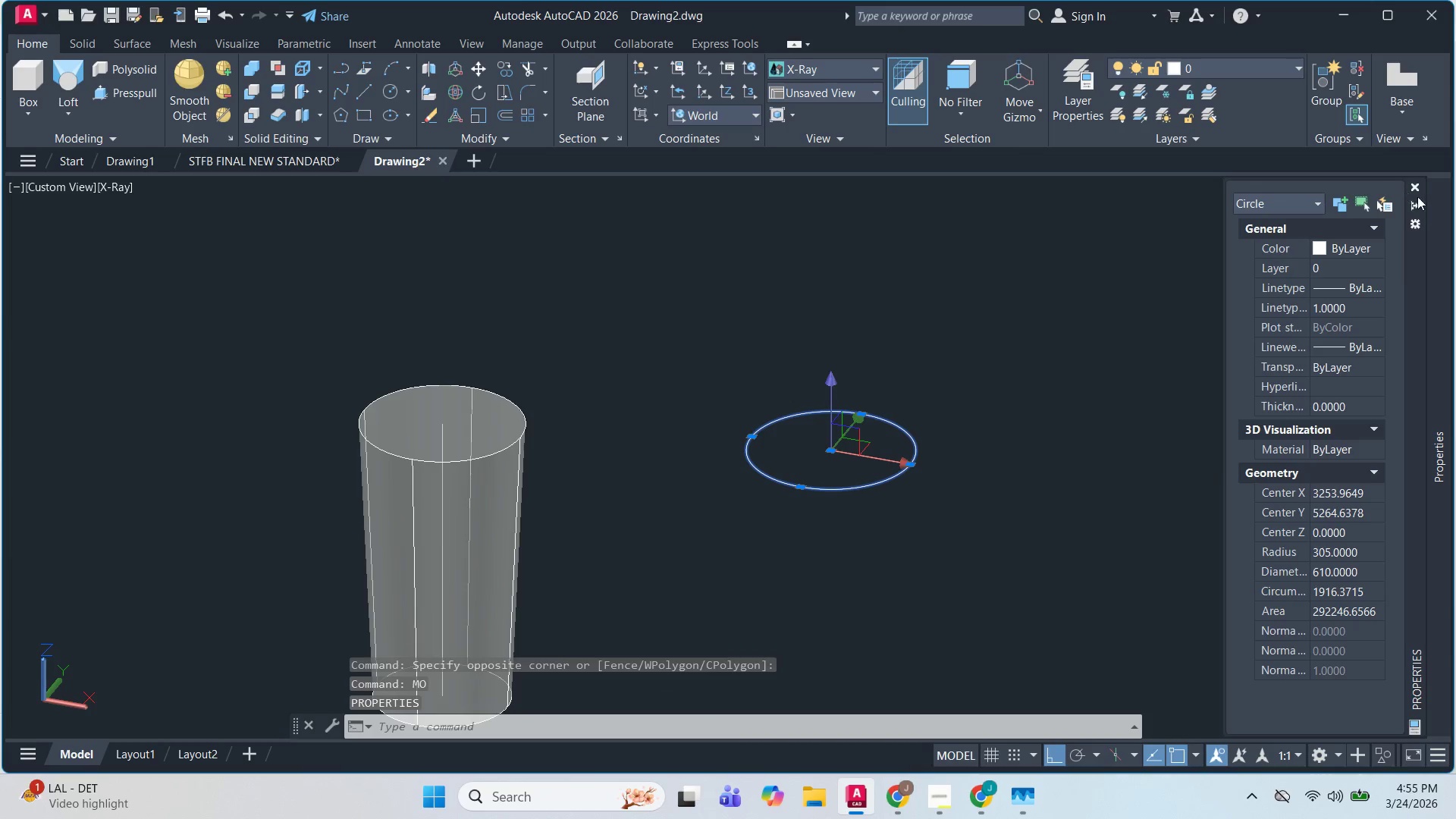 
left_click_drag(start_coordinate=[1417, 257], to_coordinate=[1455, 257])
 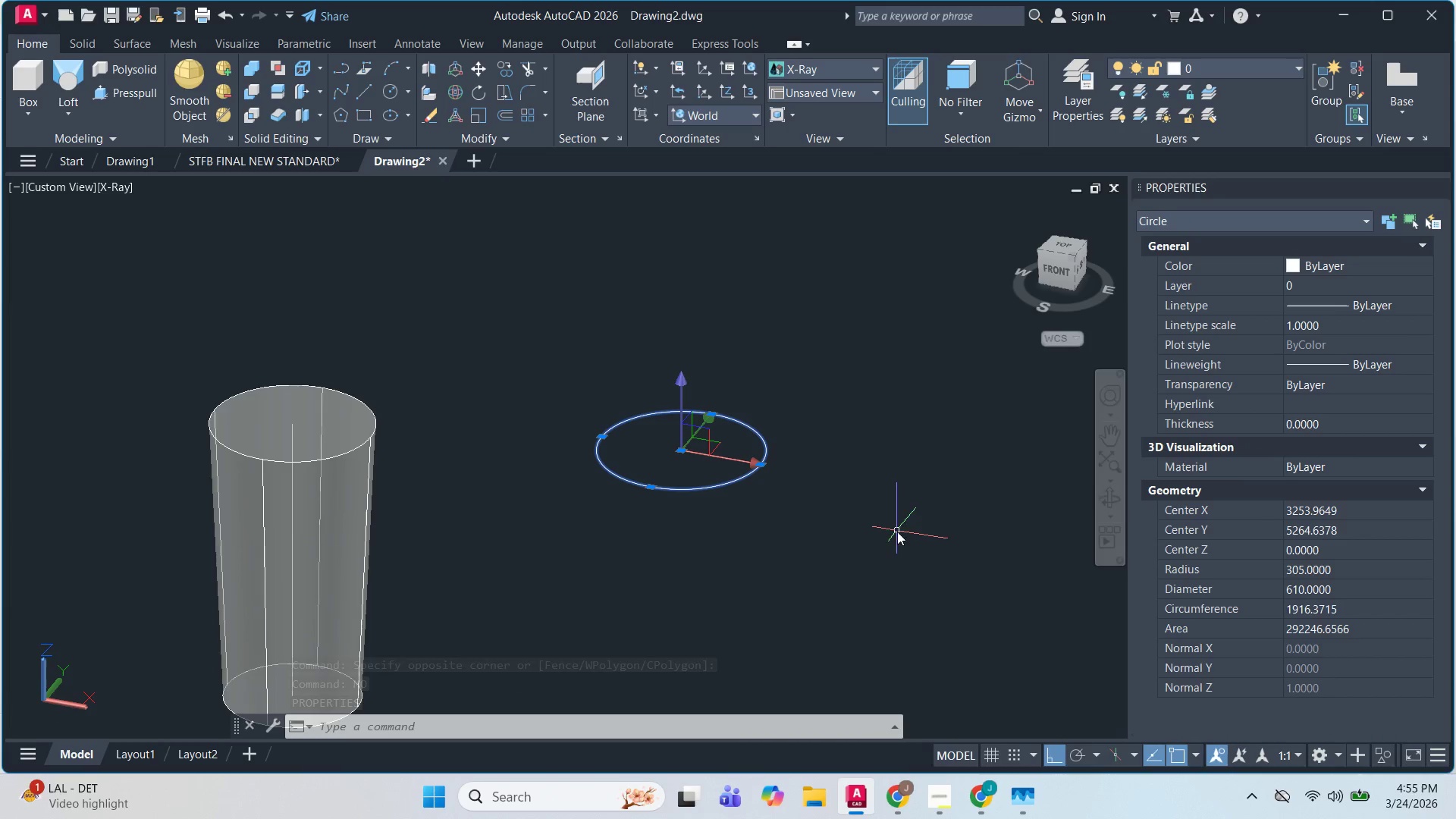 
left_click([883, 529])
 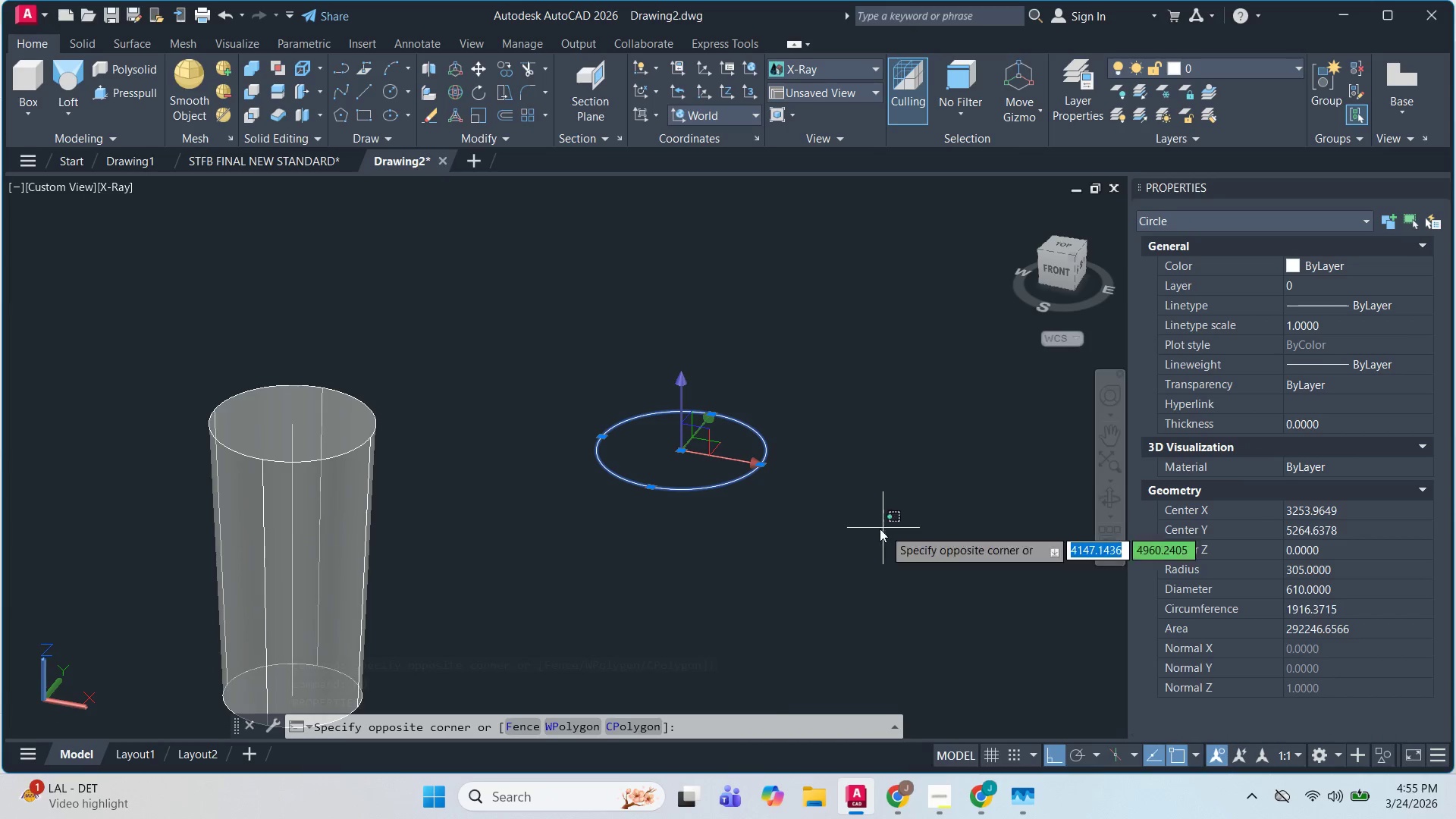 
key(Escape)
 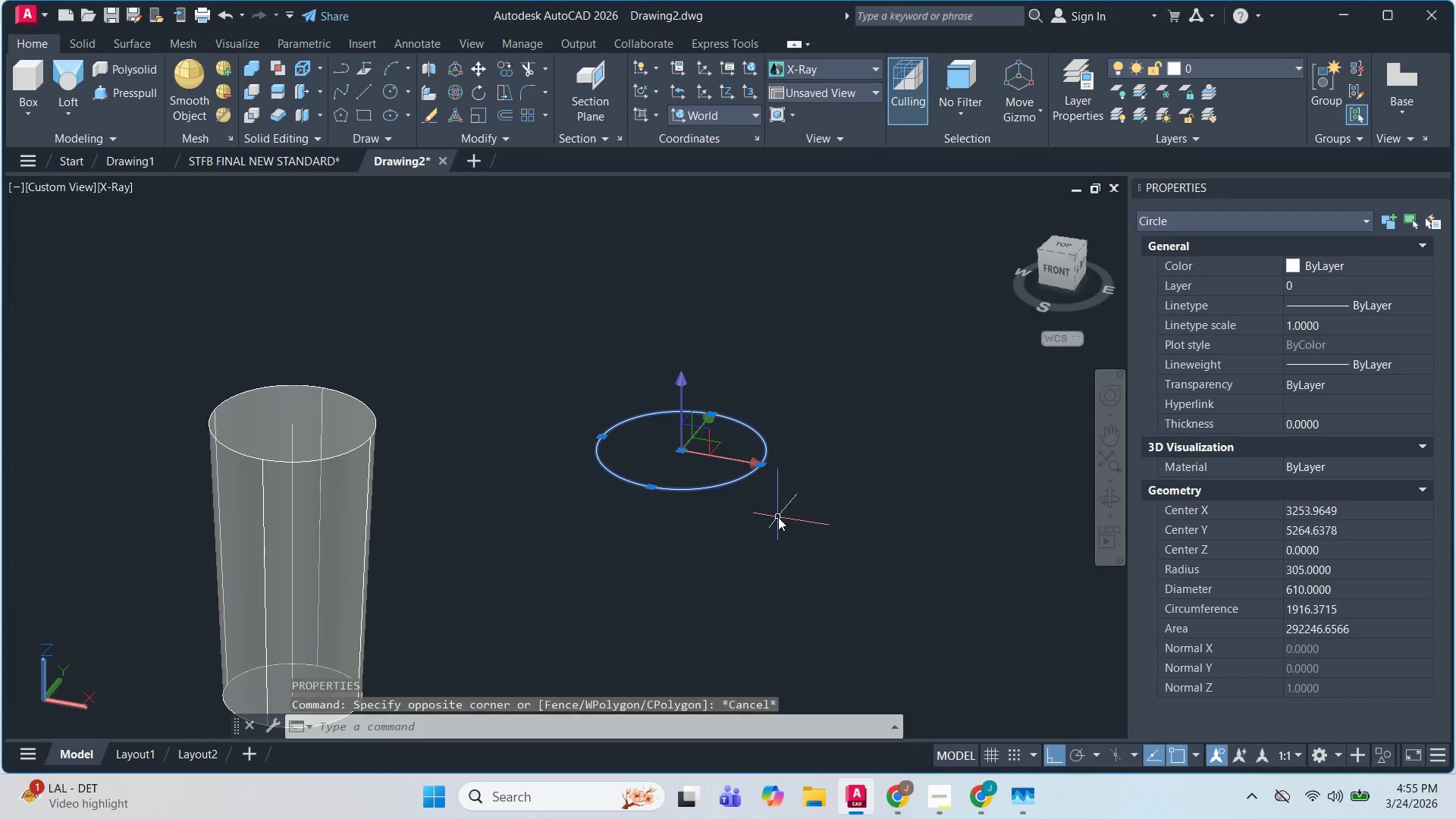 
key(Escape)
 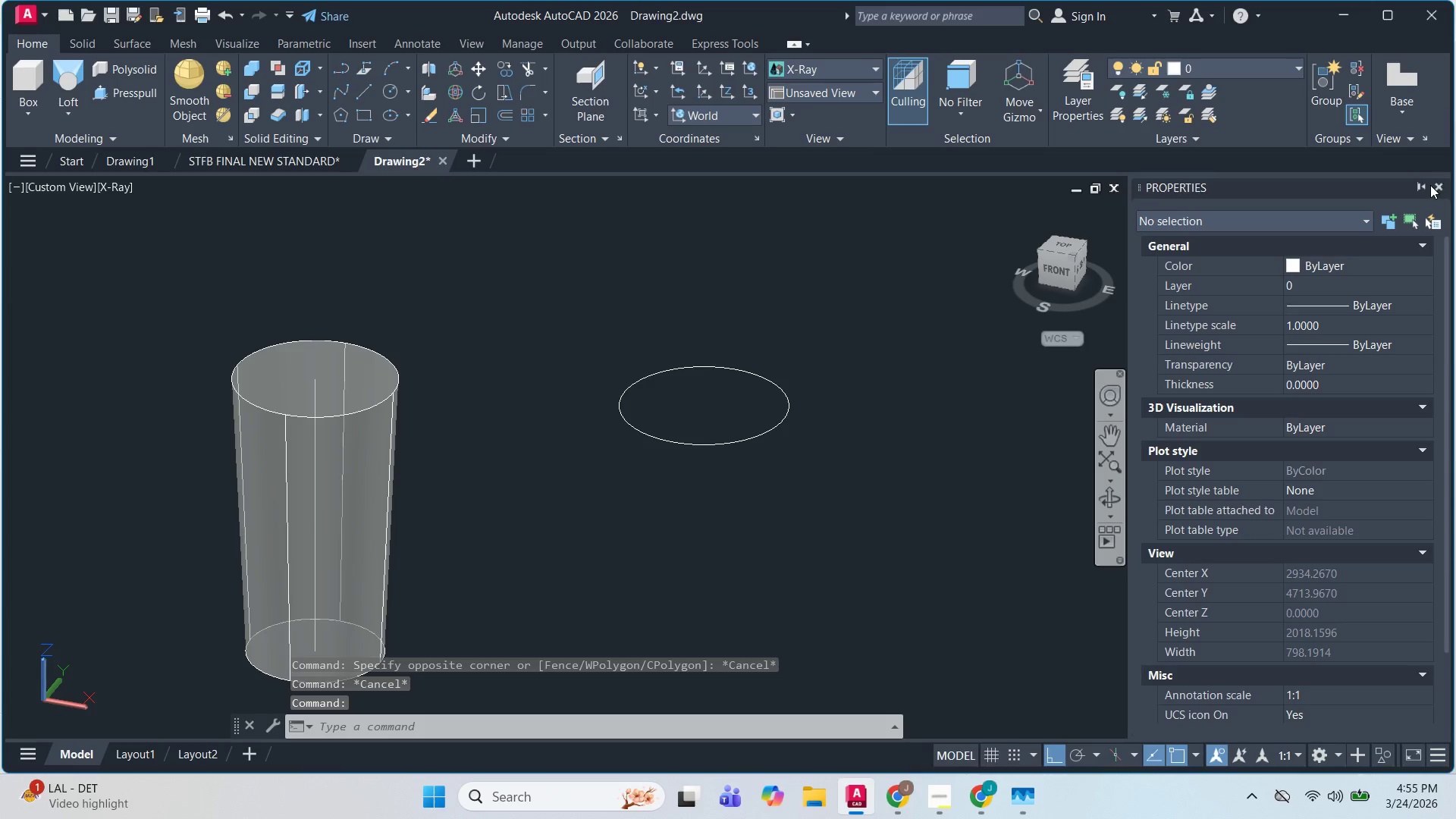 
left_click([1423, 187])
 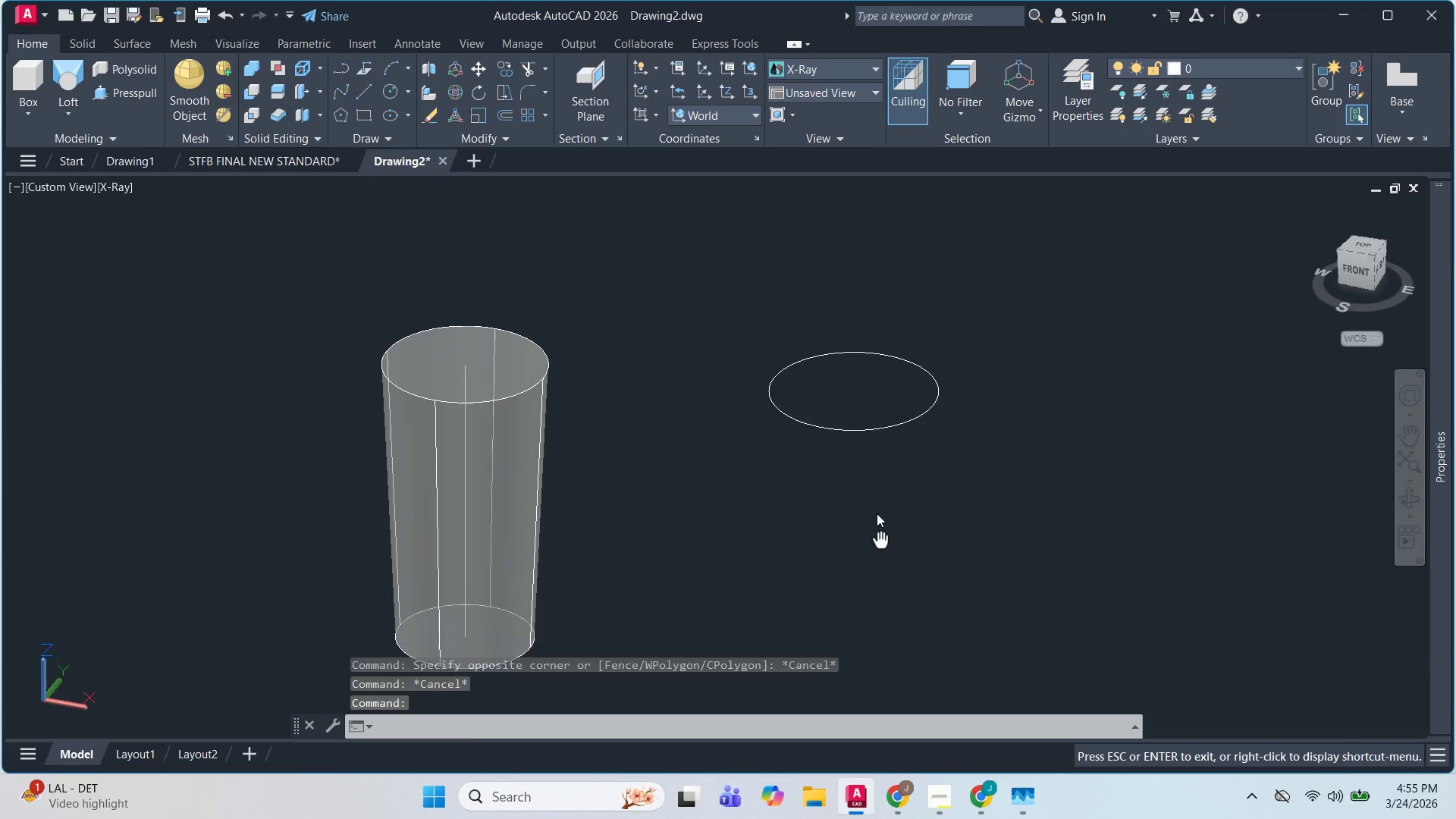 
key(Escape)
 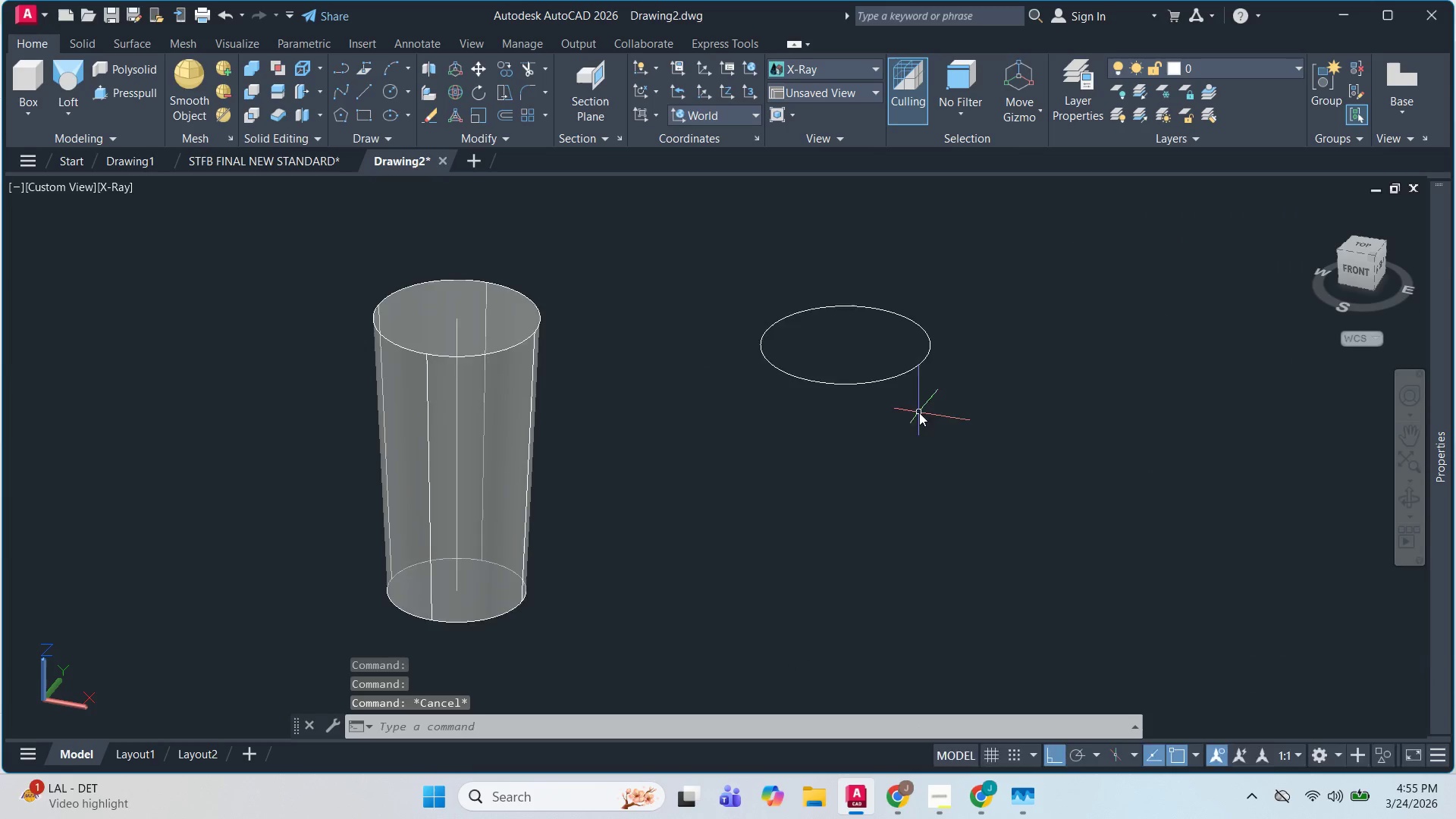 
key(Escape)
 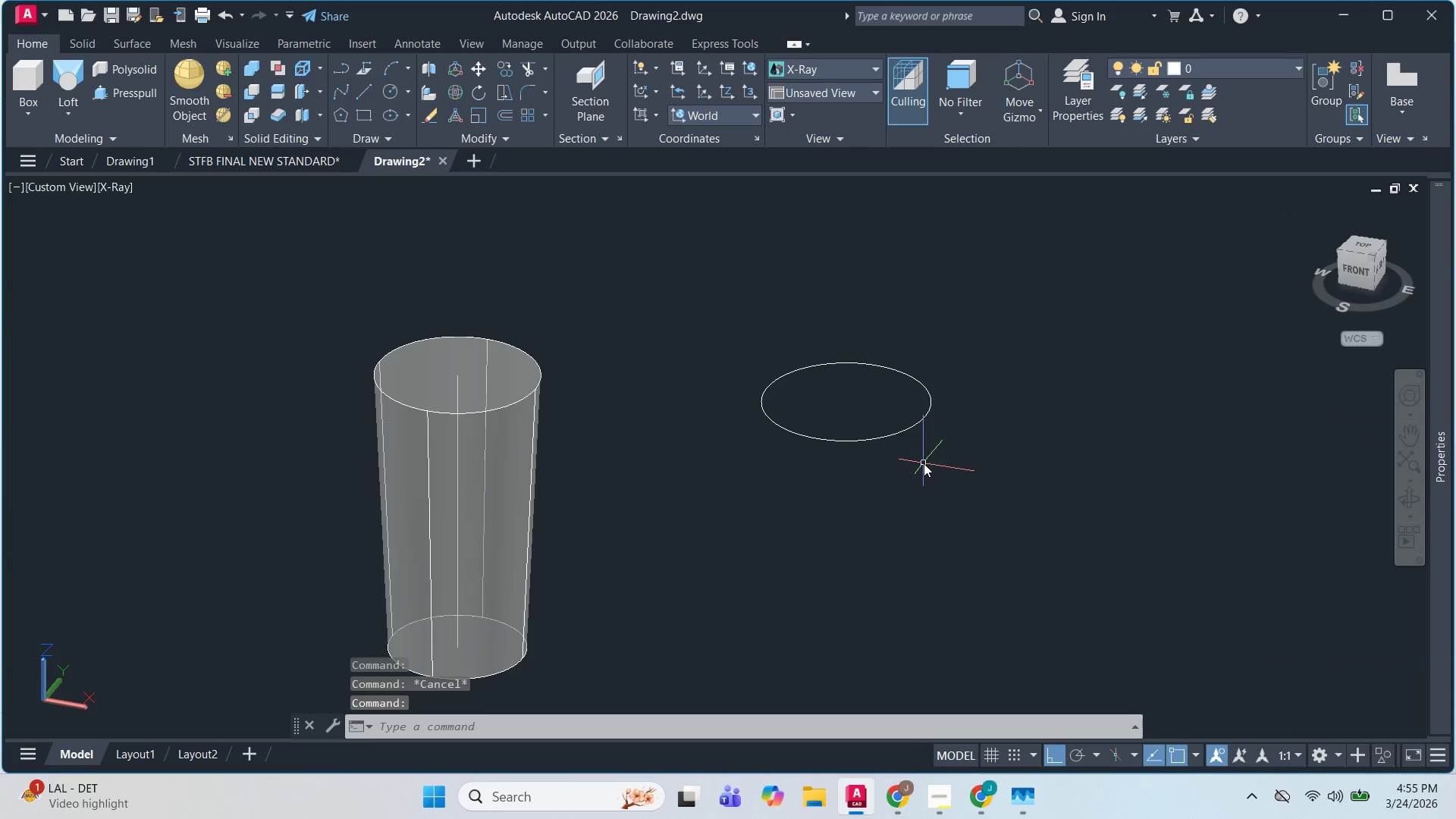 
key(C)
 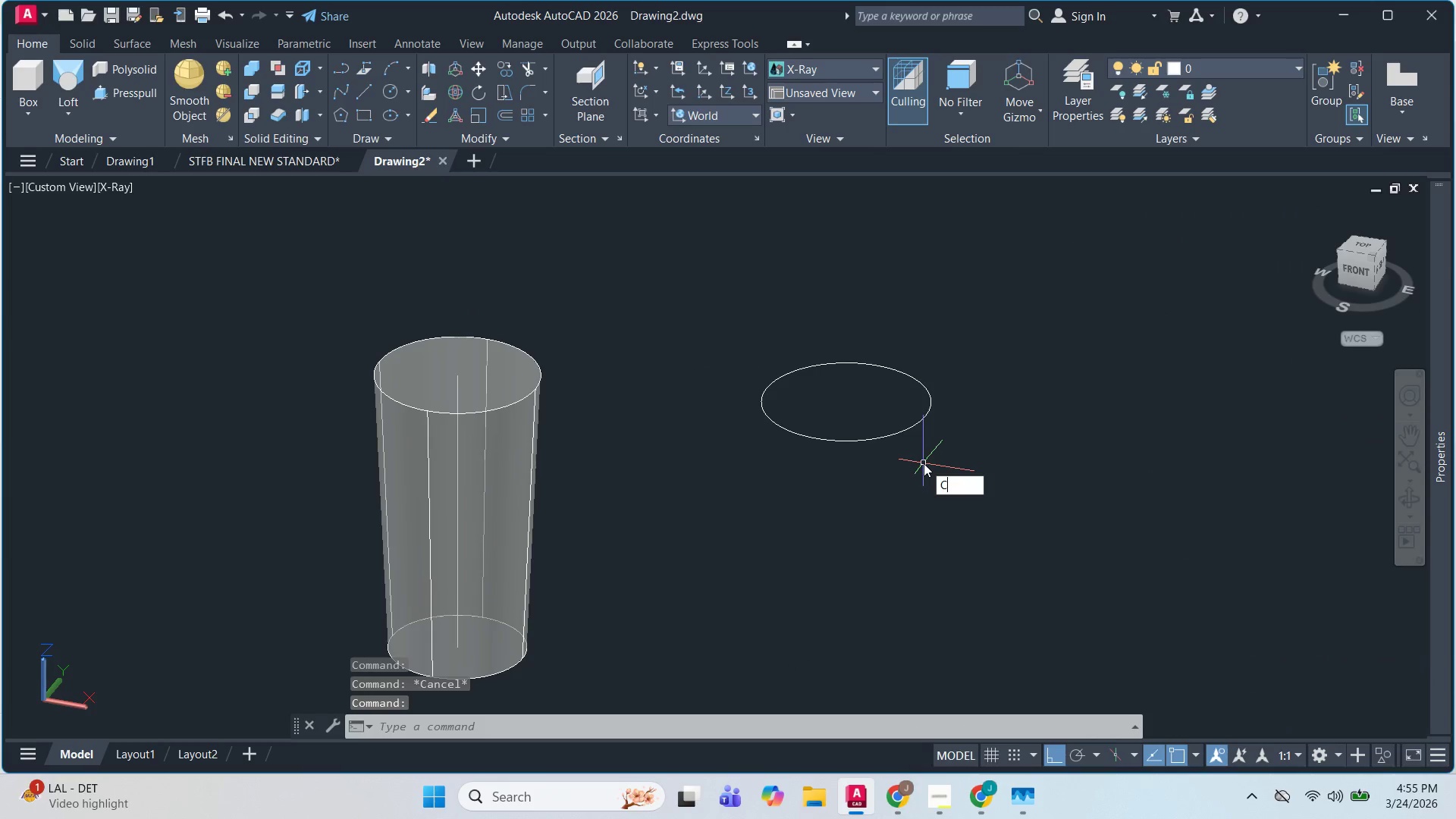 
key(Space)
 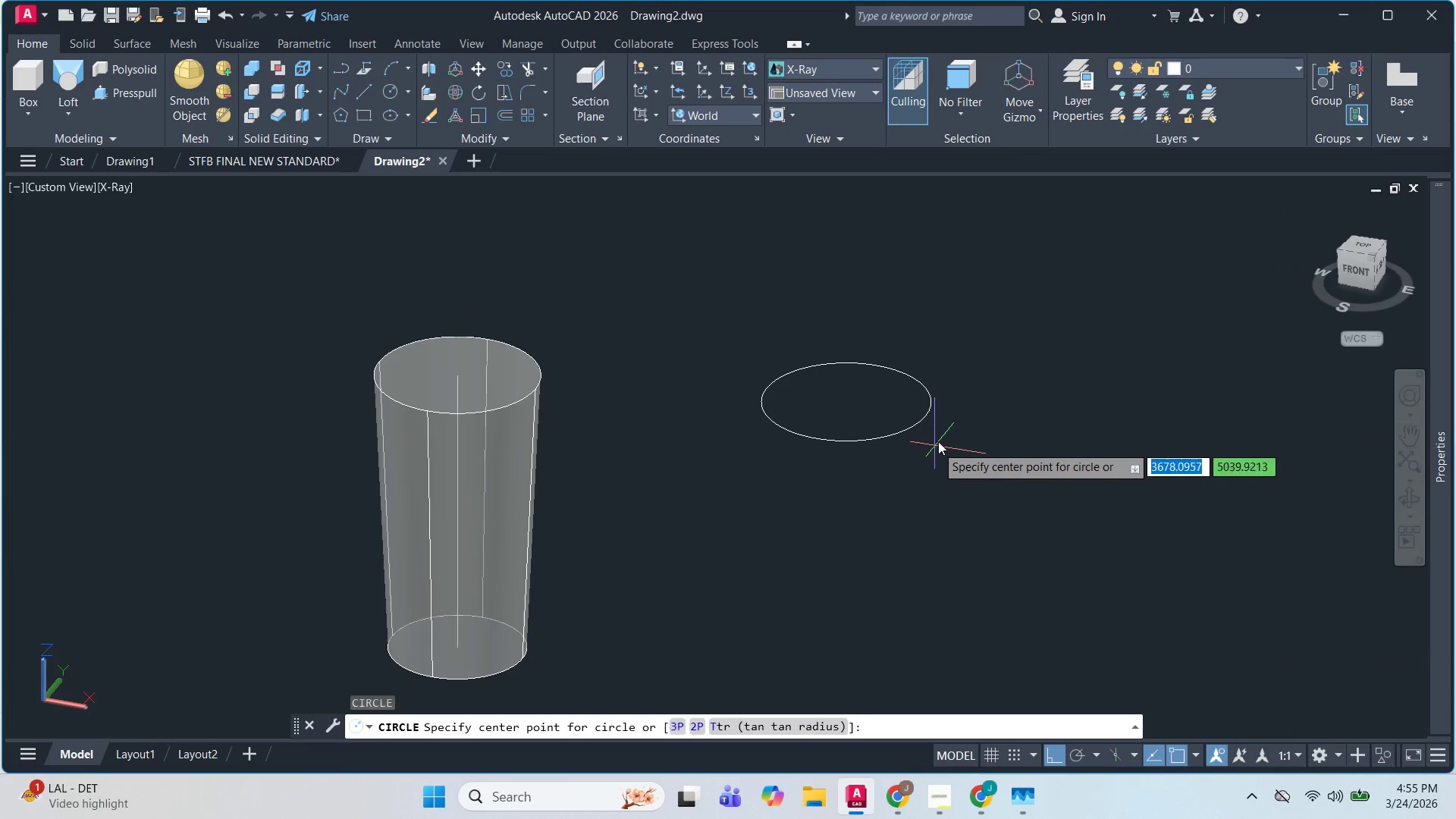 
key(Escape)
 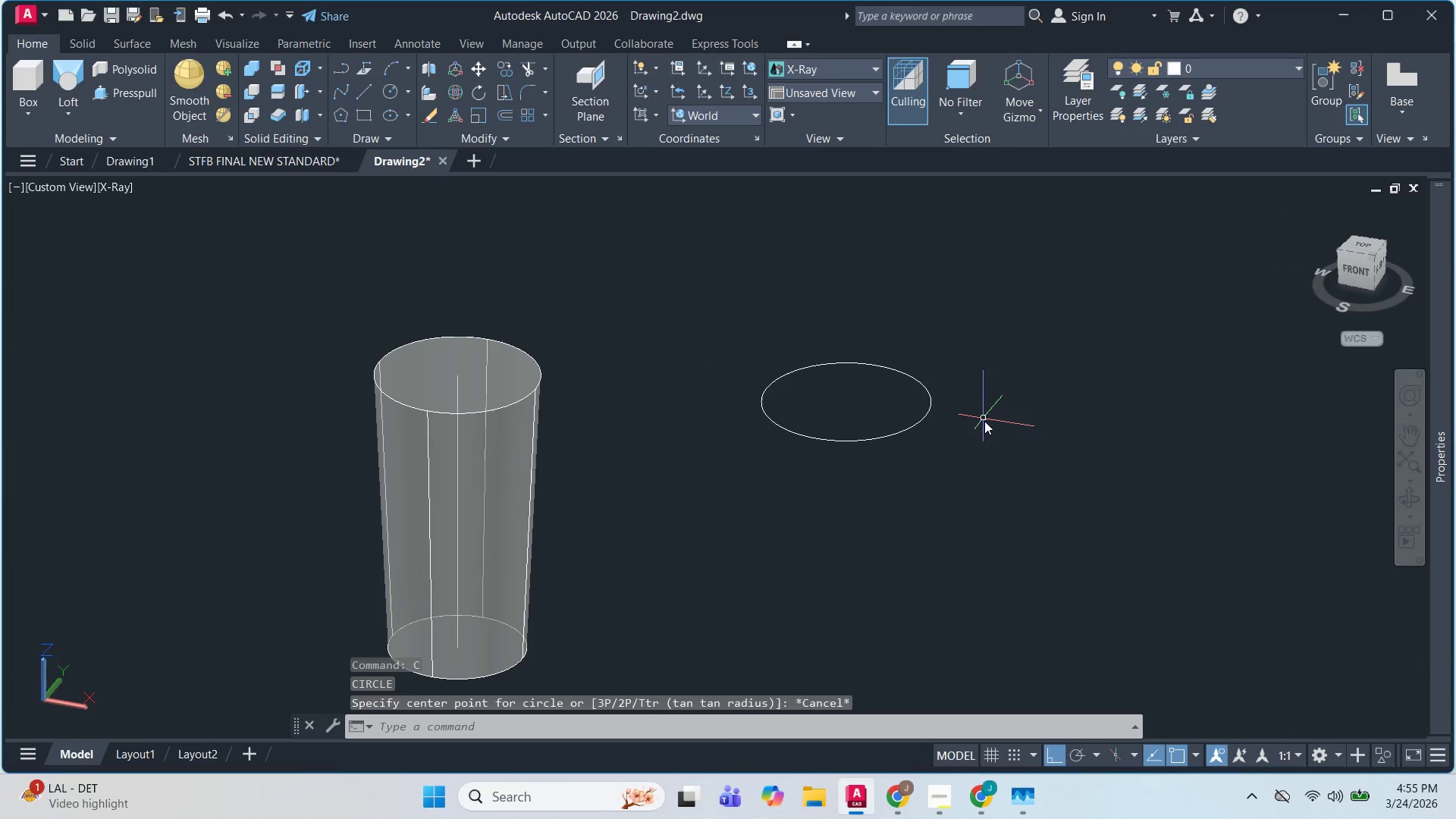 
key(Escape)
 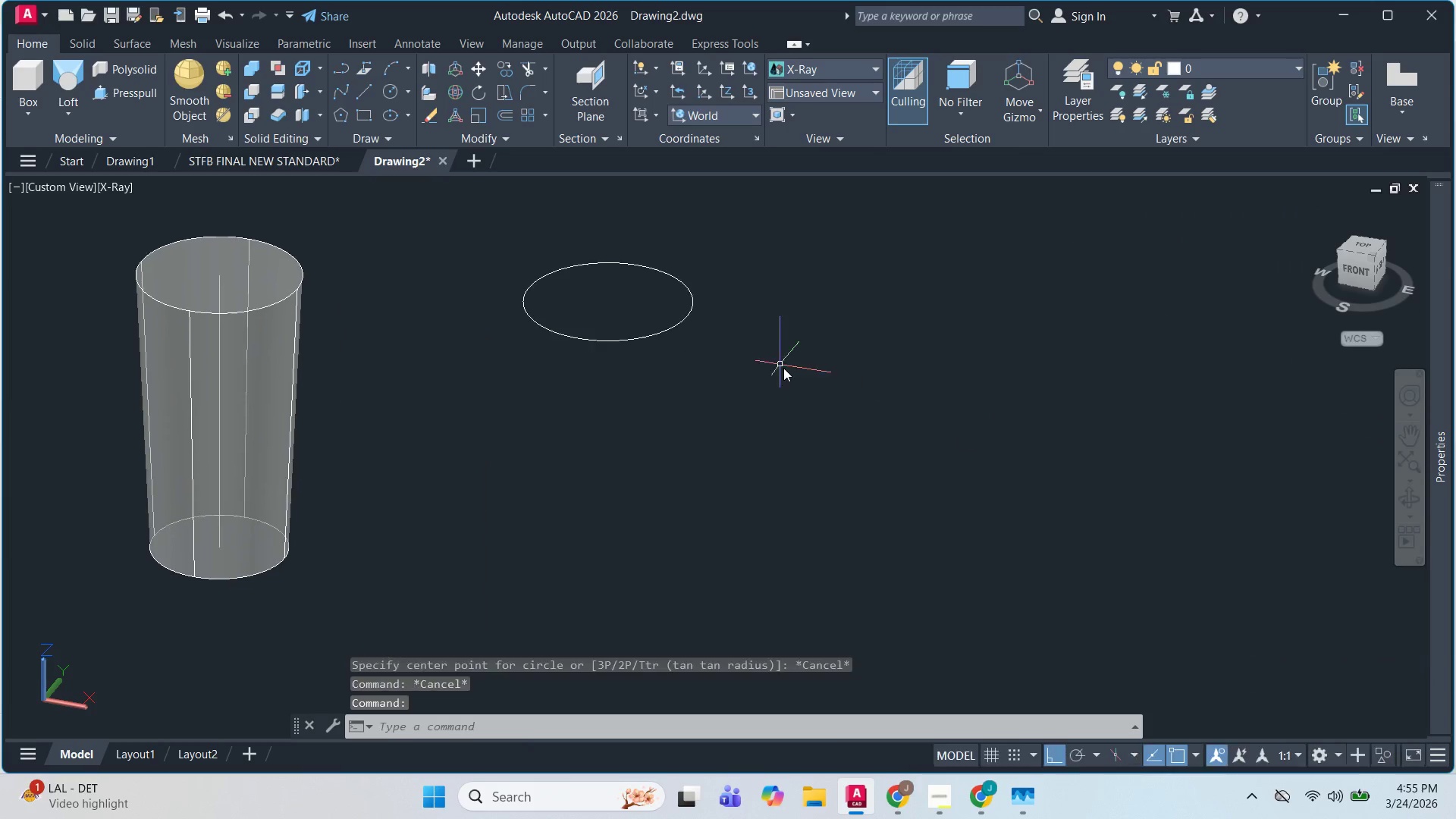 
key(C)
 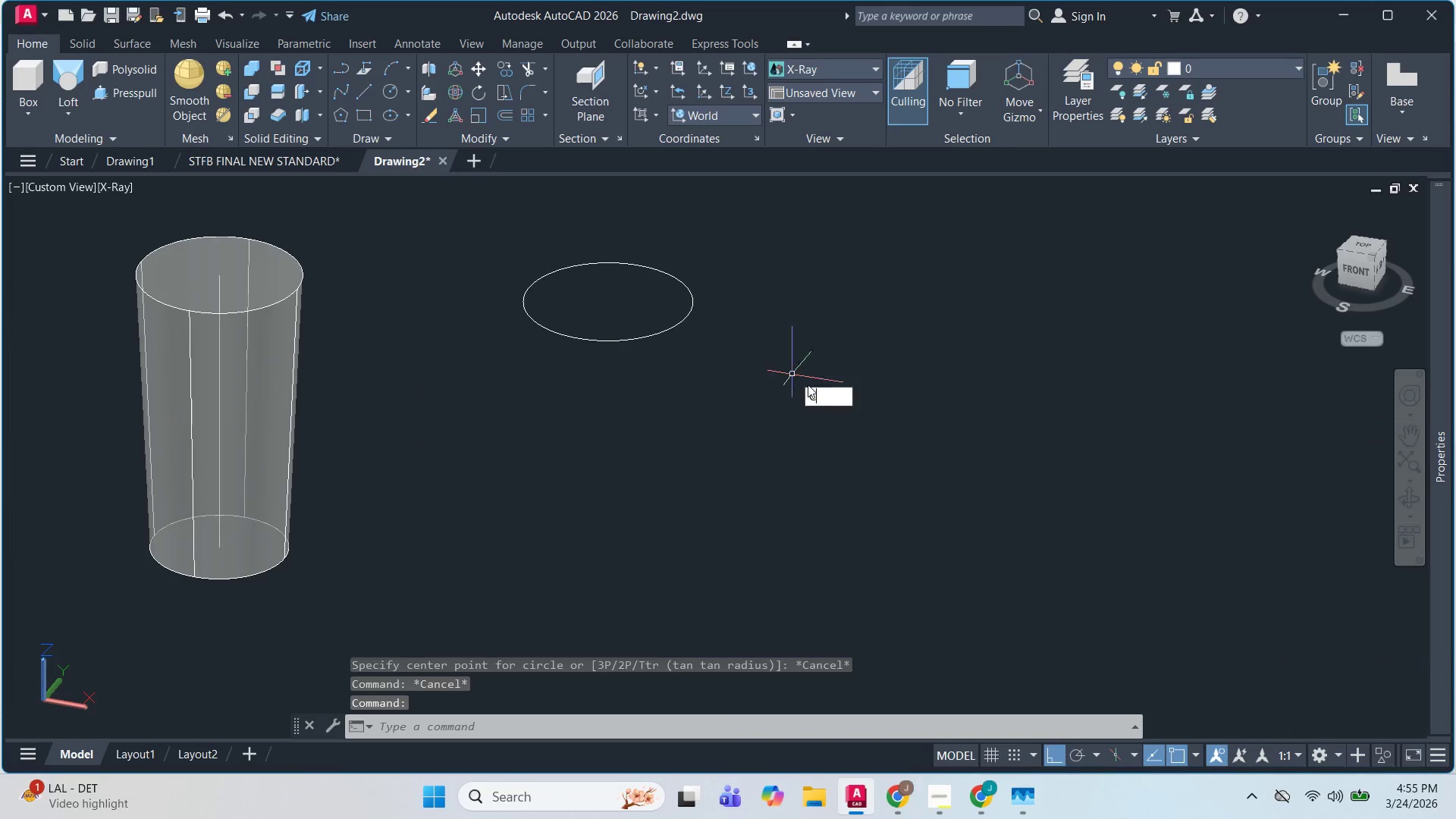 
key(Space)
 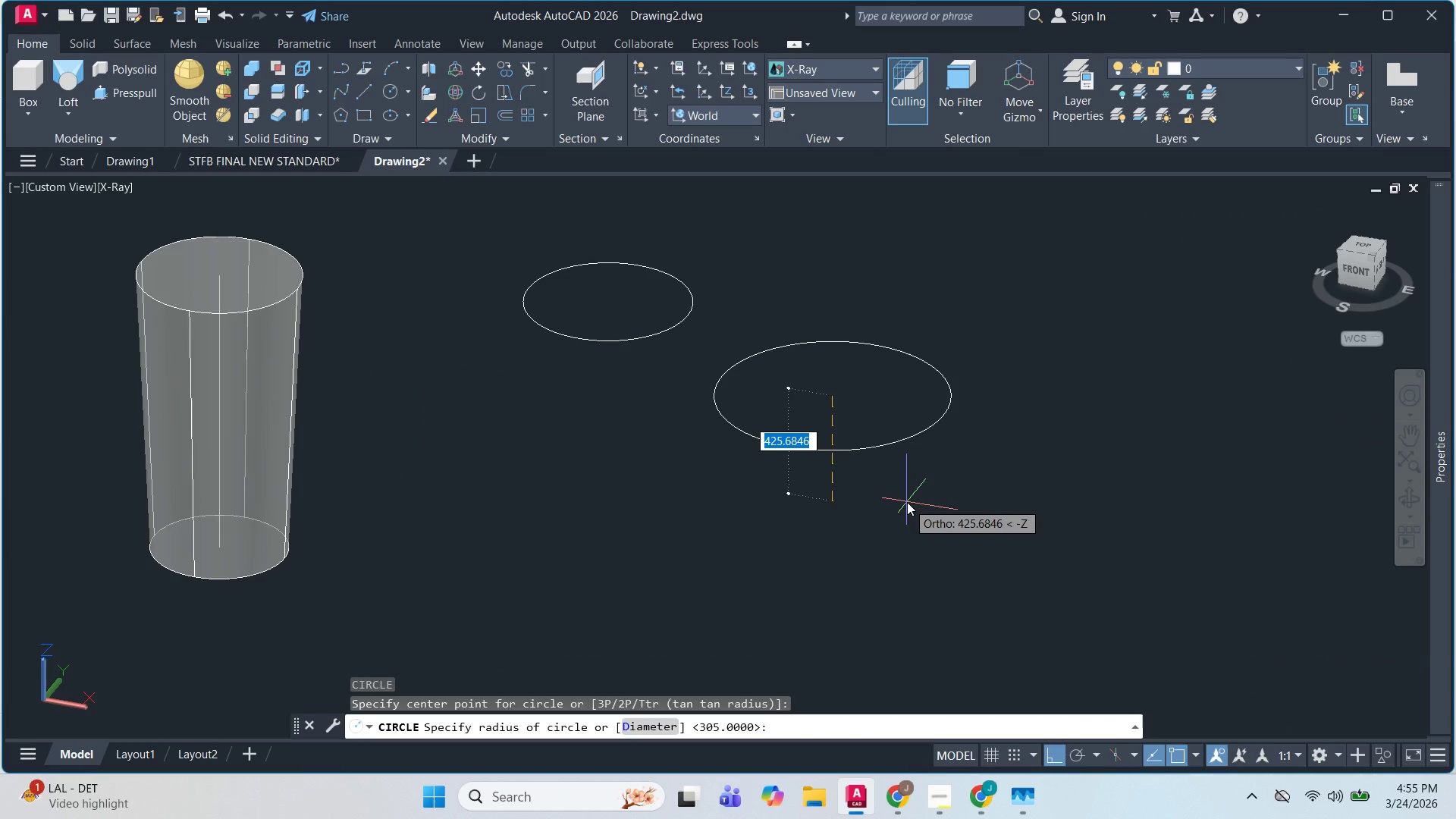 
wait(5.31)
 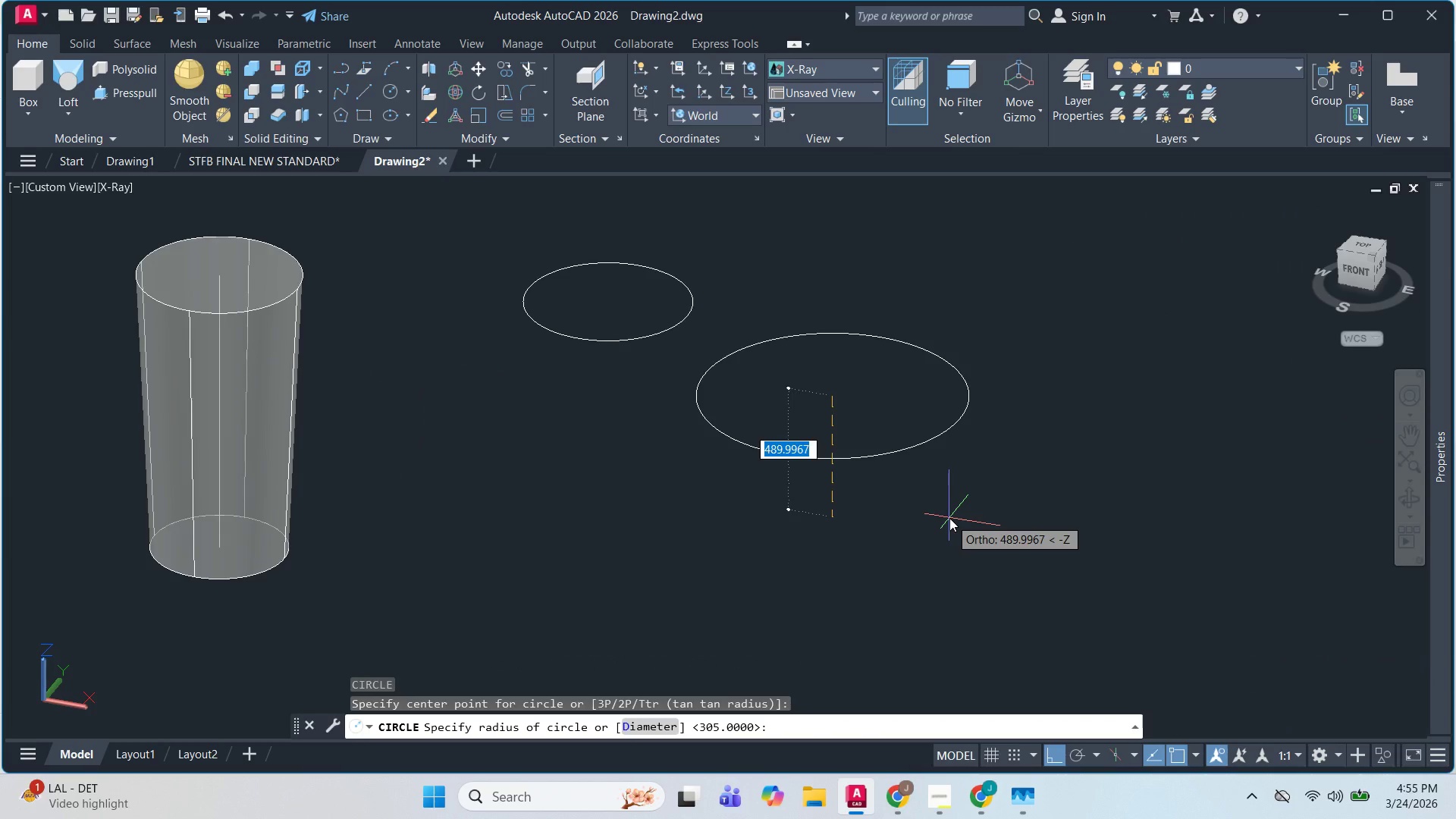 
key(D)
 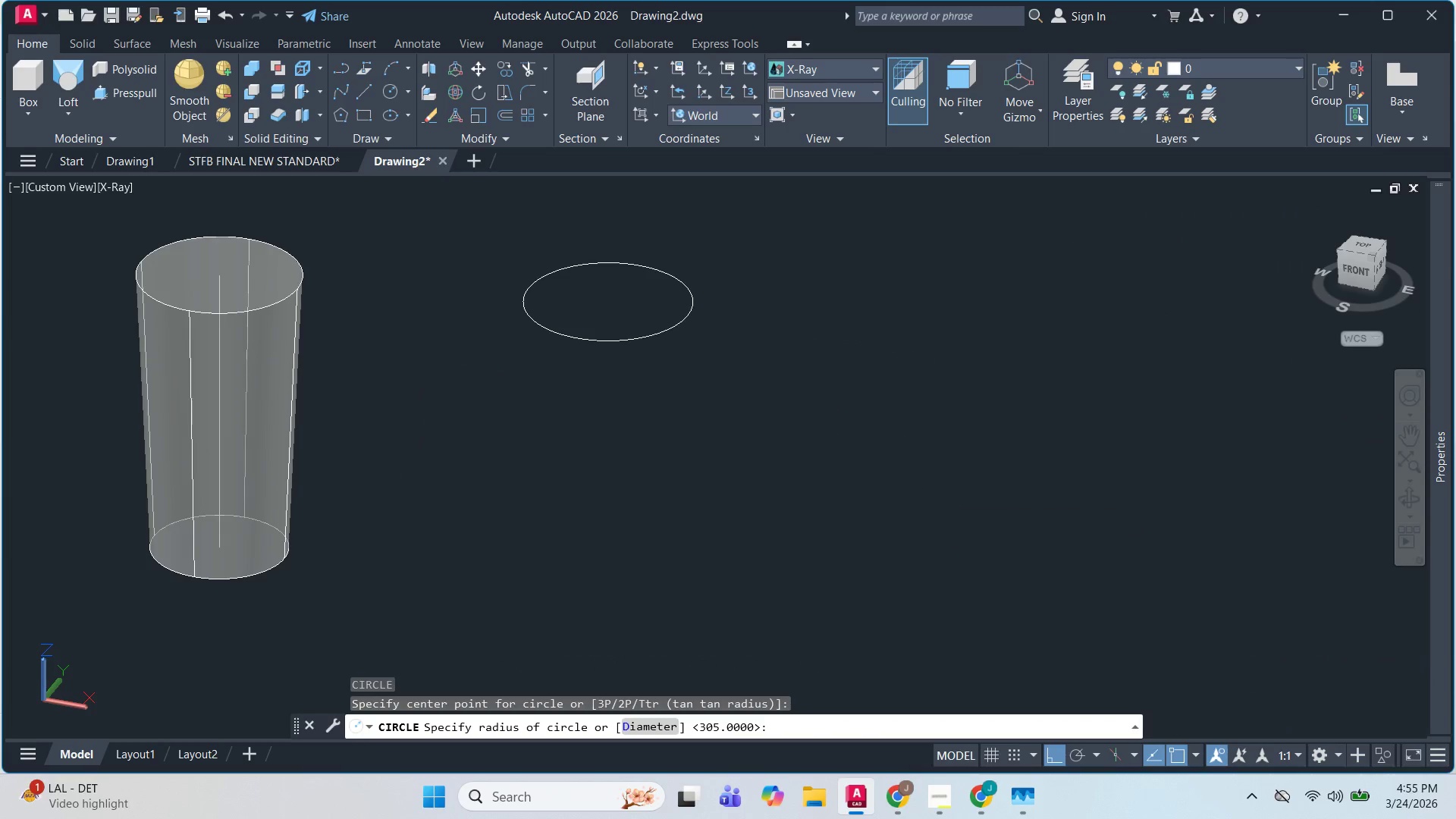 
key(Space)
 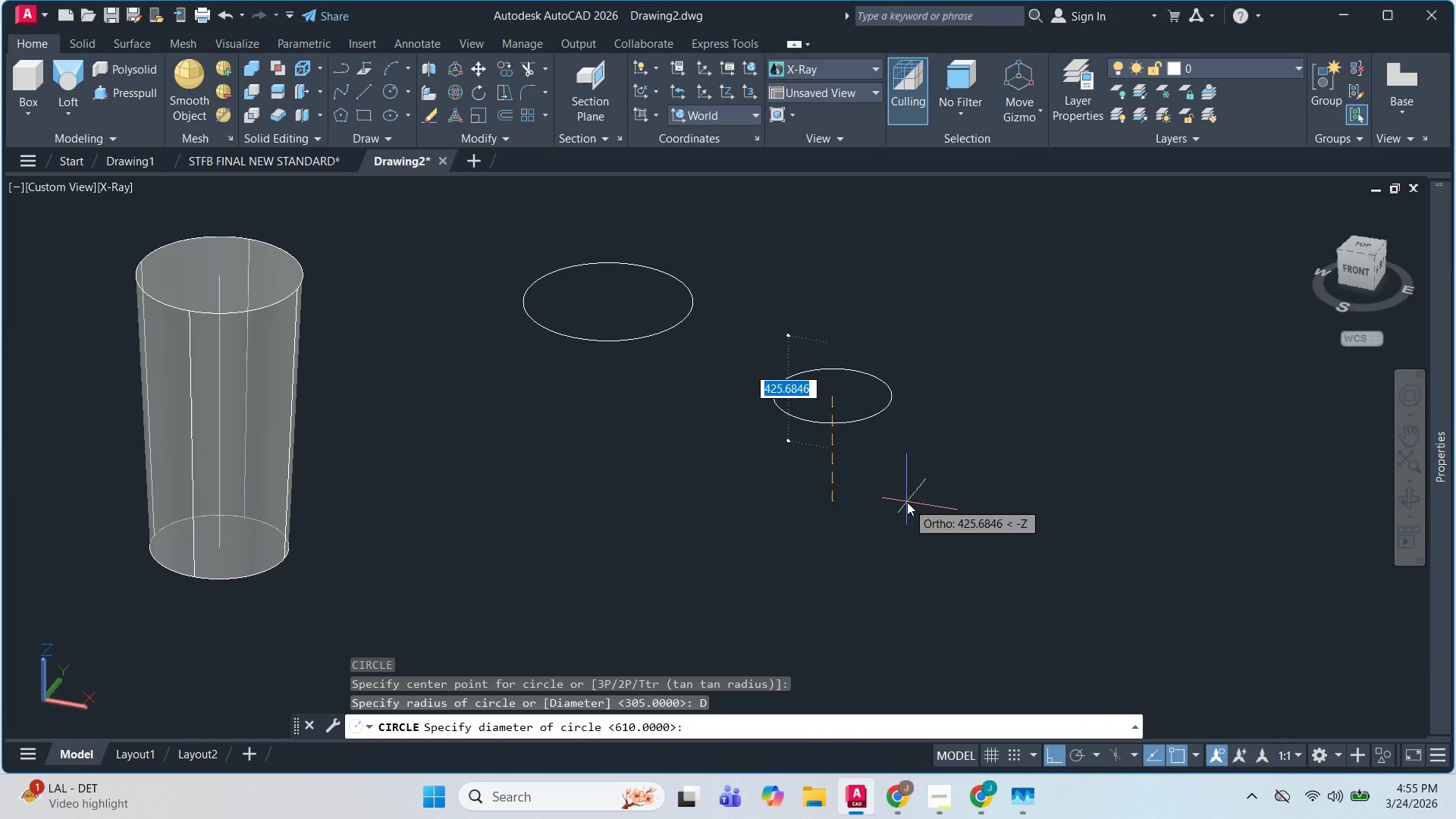 
key(Numpad5)
 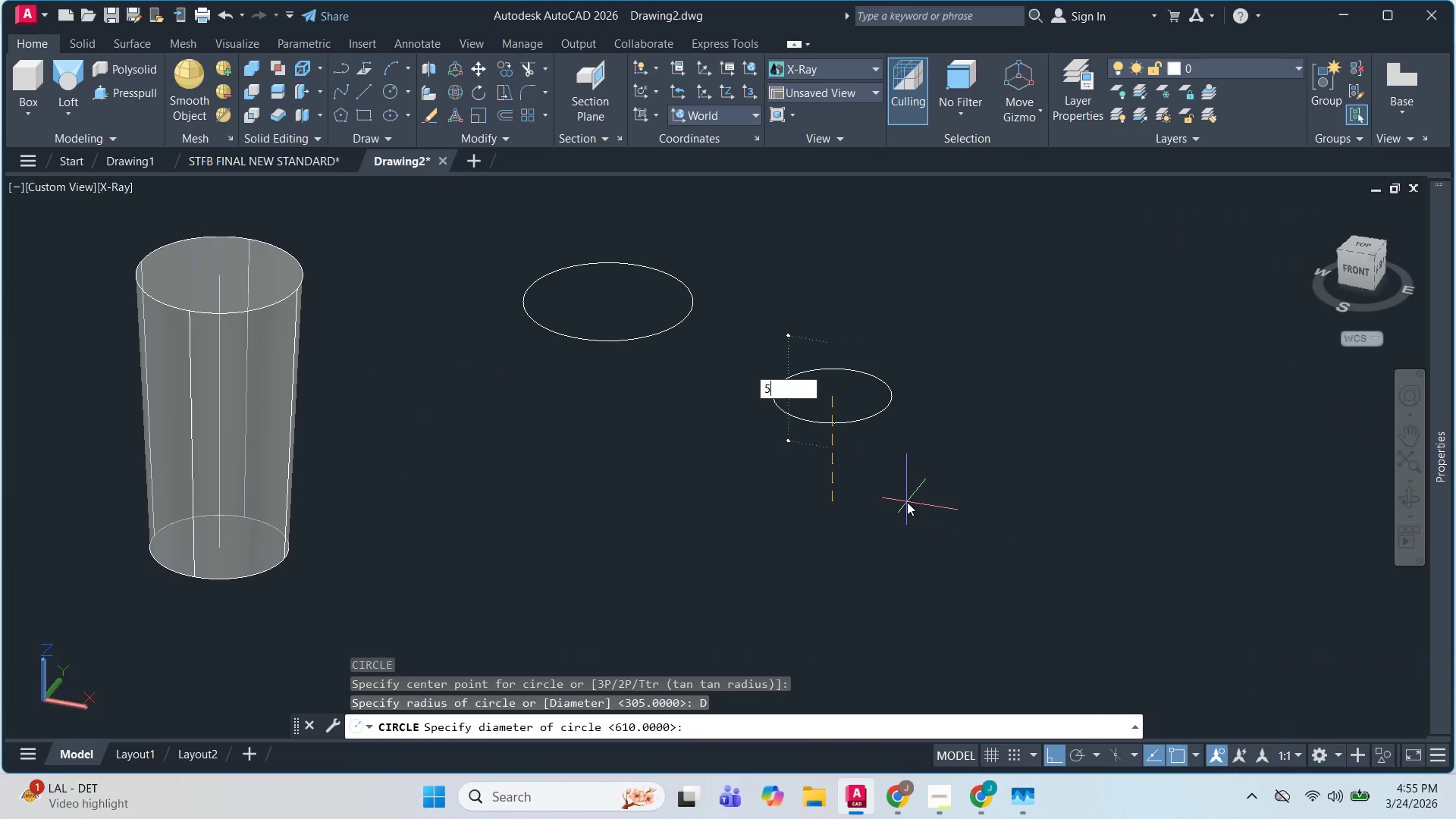 
key(Numpad1)
 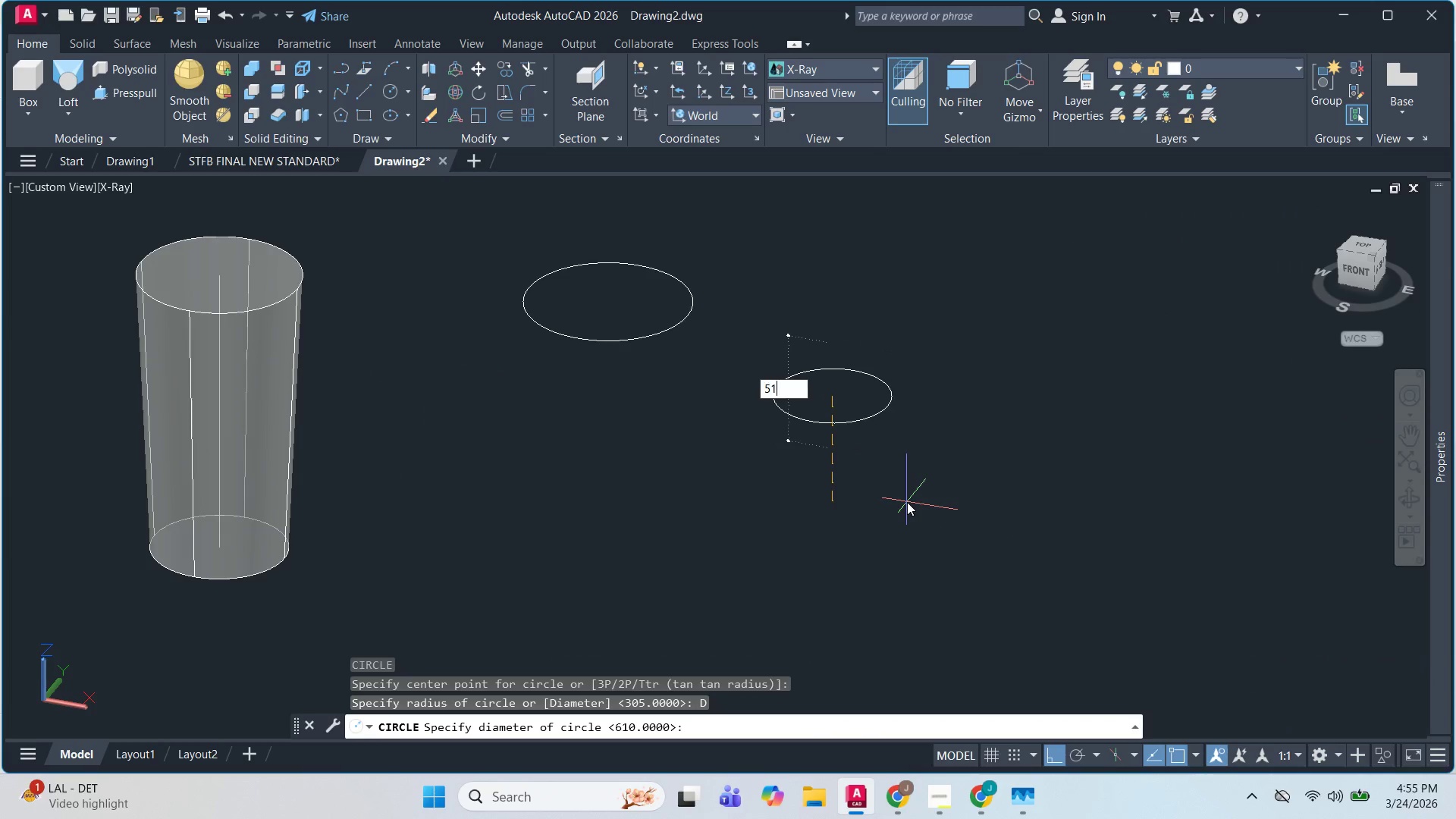 
key(Numpad0)
 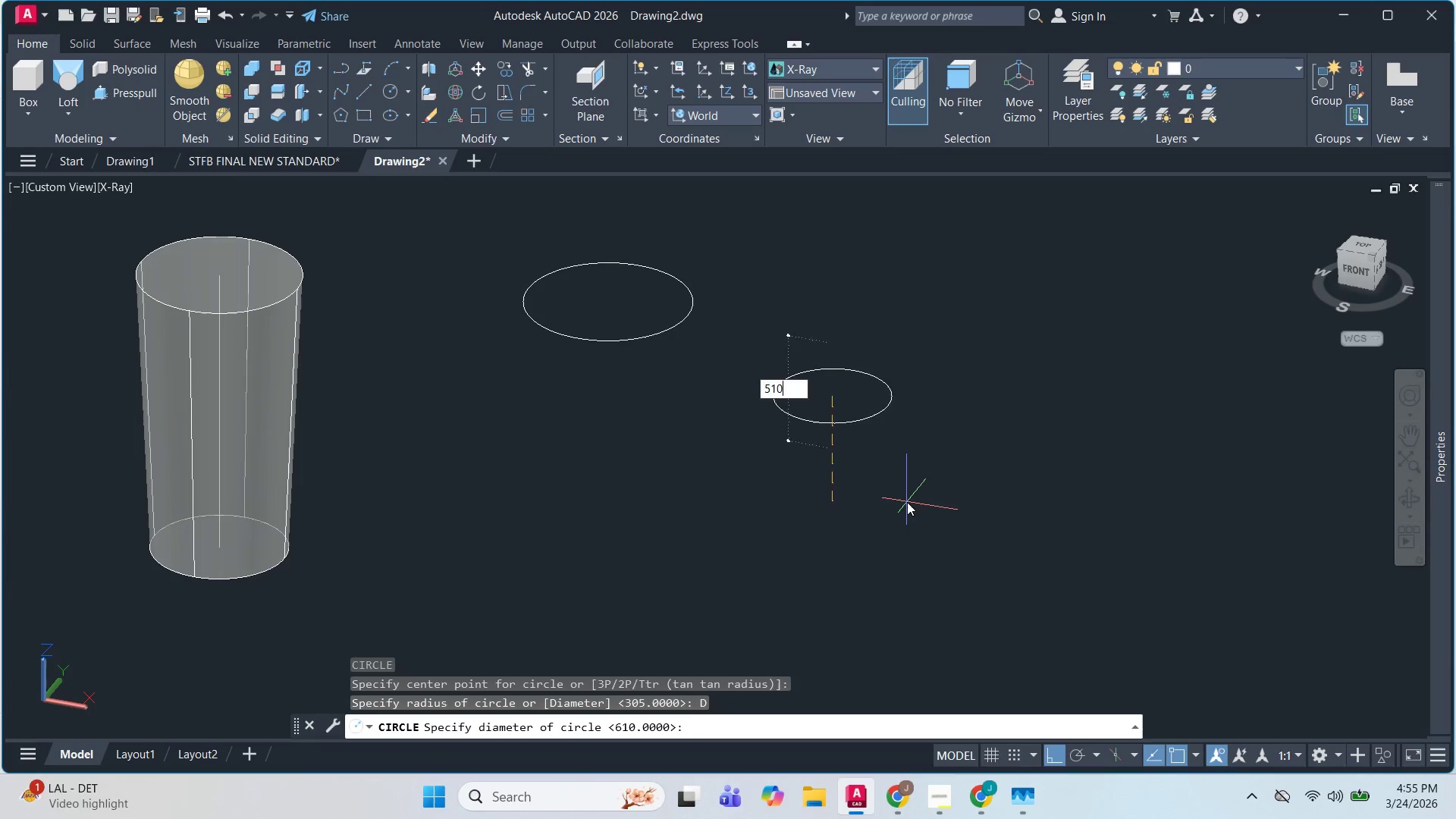 
key(NumpadEnter)
 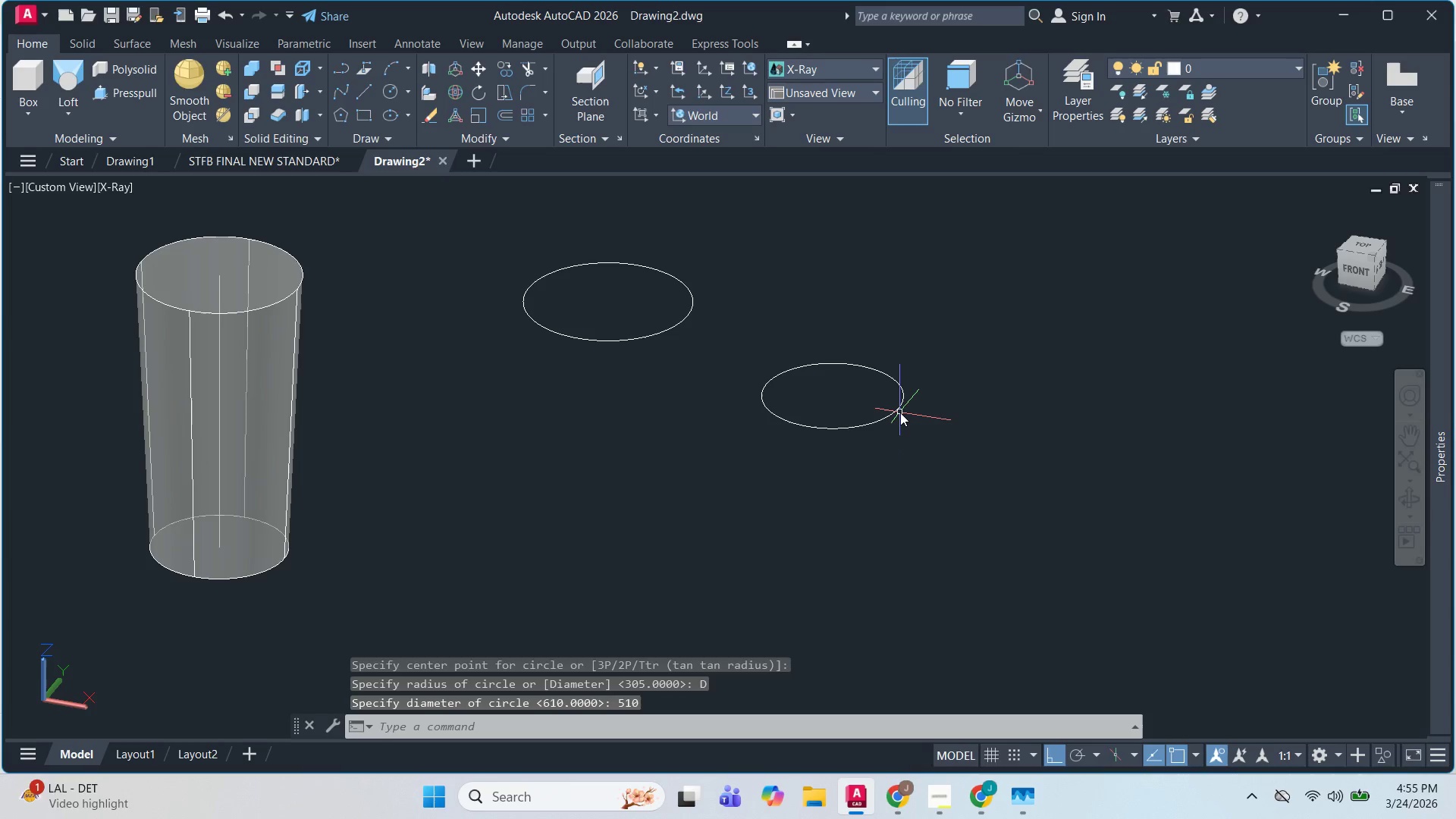 
key(Escape)
 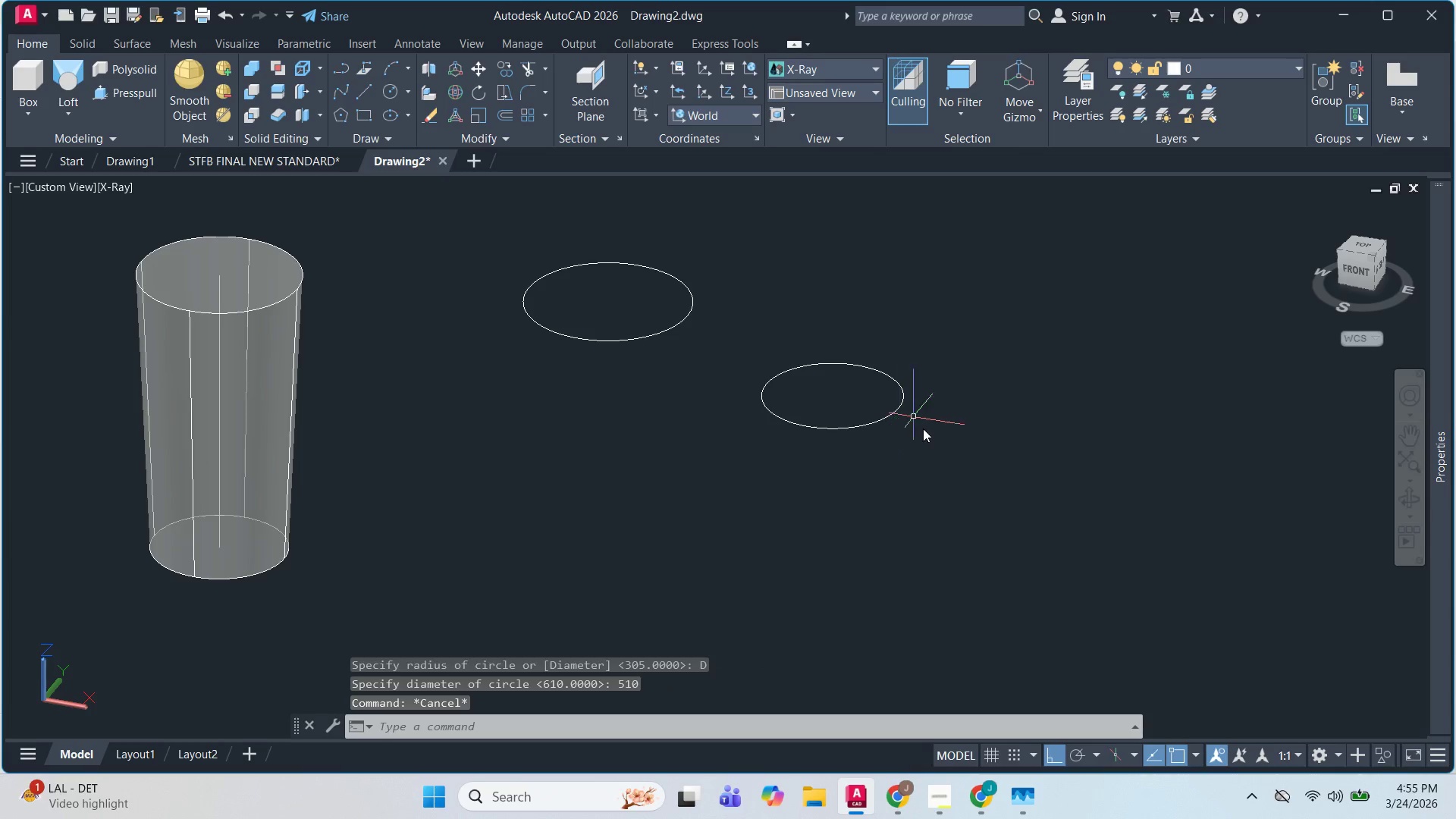 
key(Escape)
 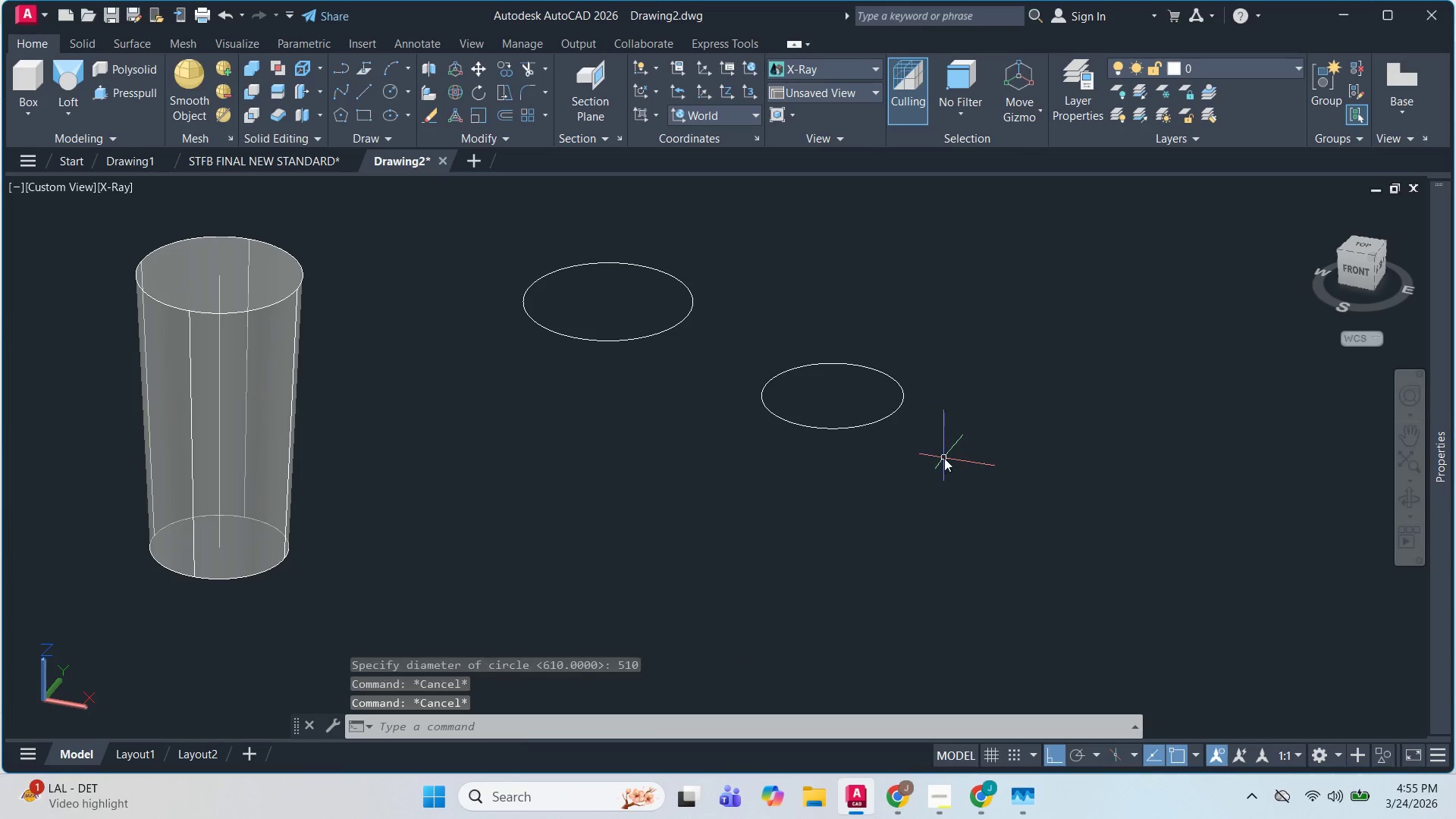 
left_click_drag(start_coordinate=[944, 458], to_coordinate=[943, 454])
 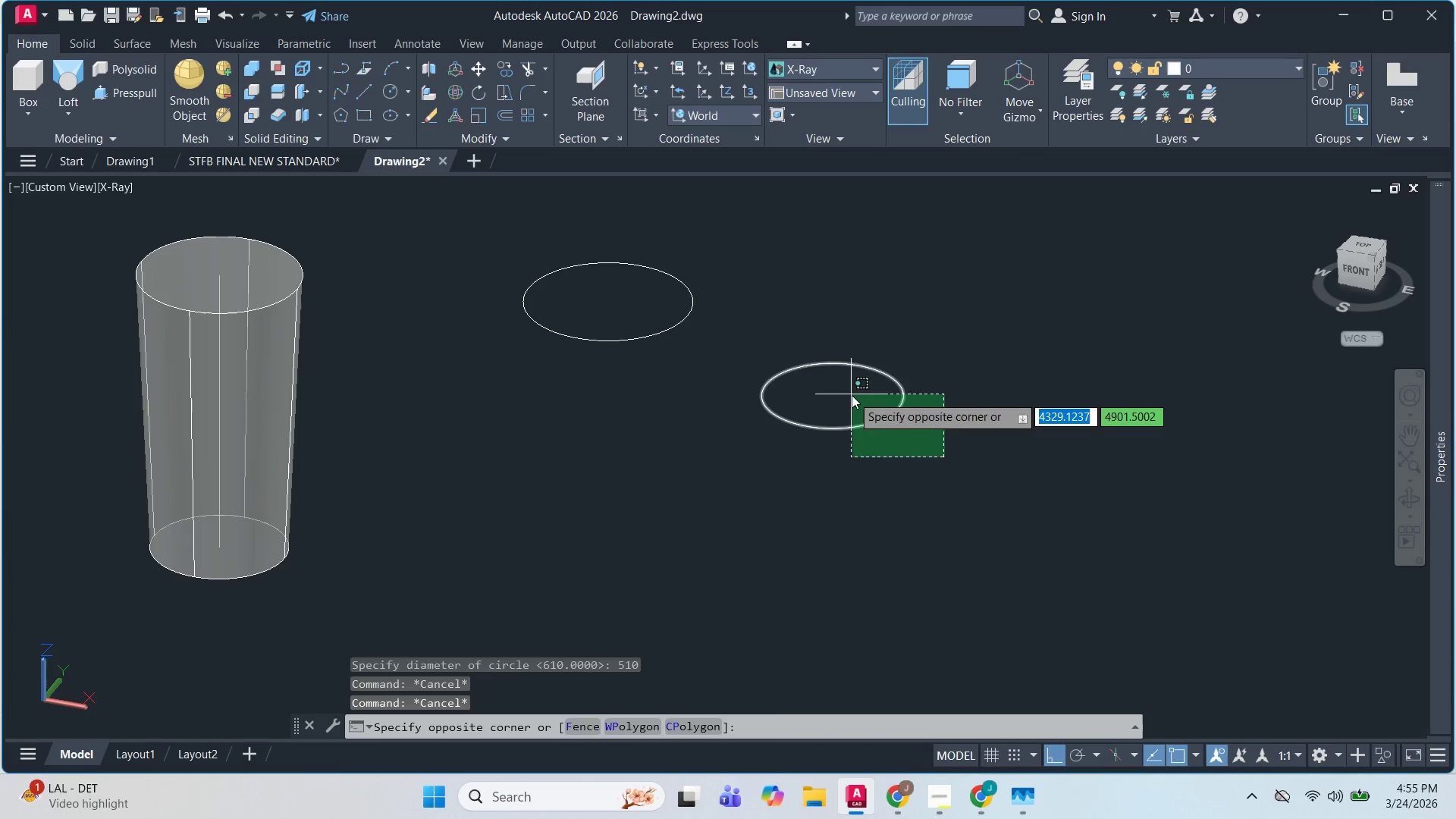 
double_click([852, 395])
 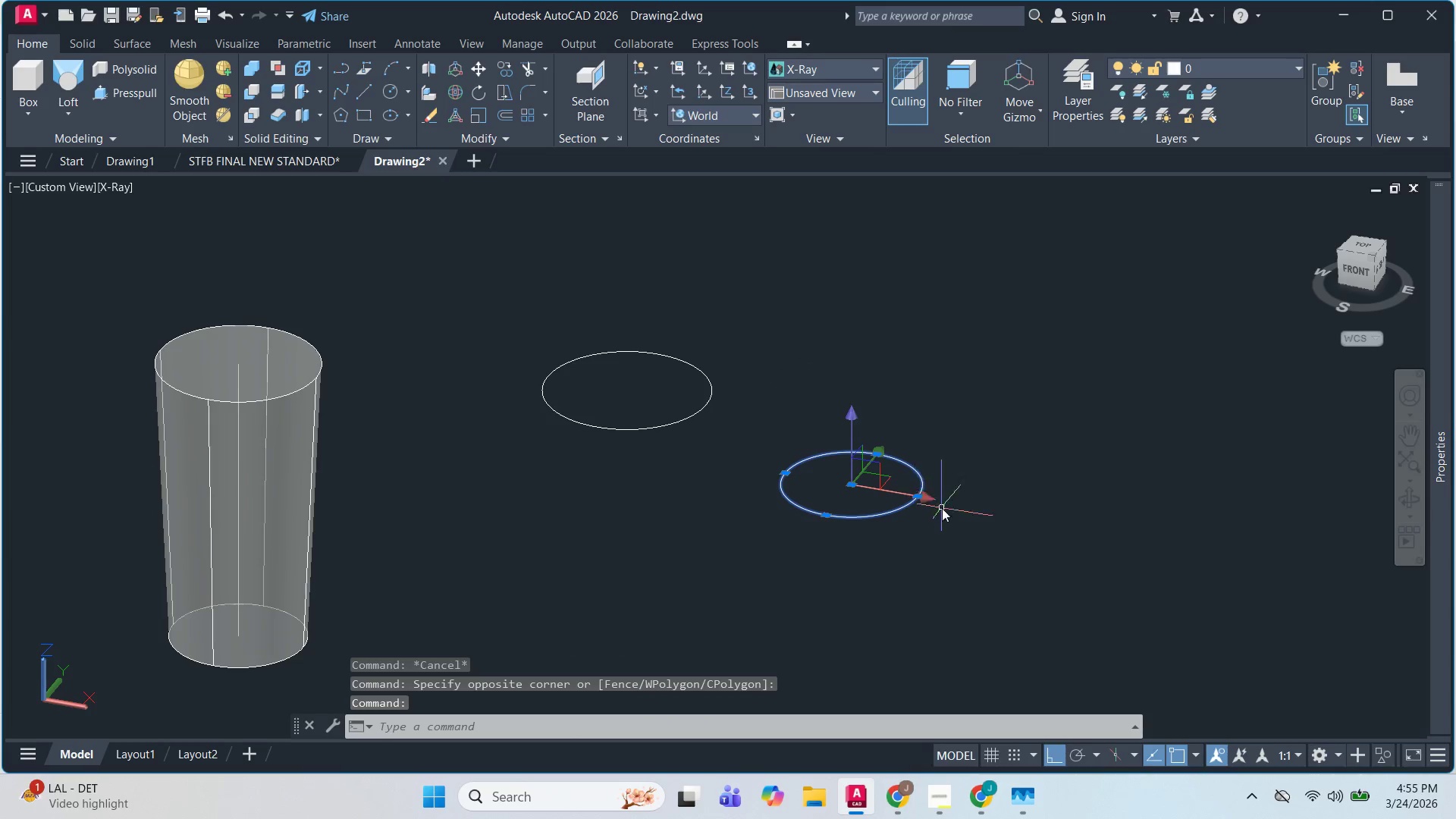 
key(Escape)
 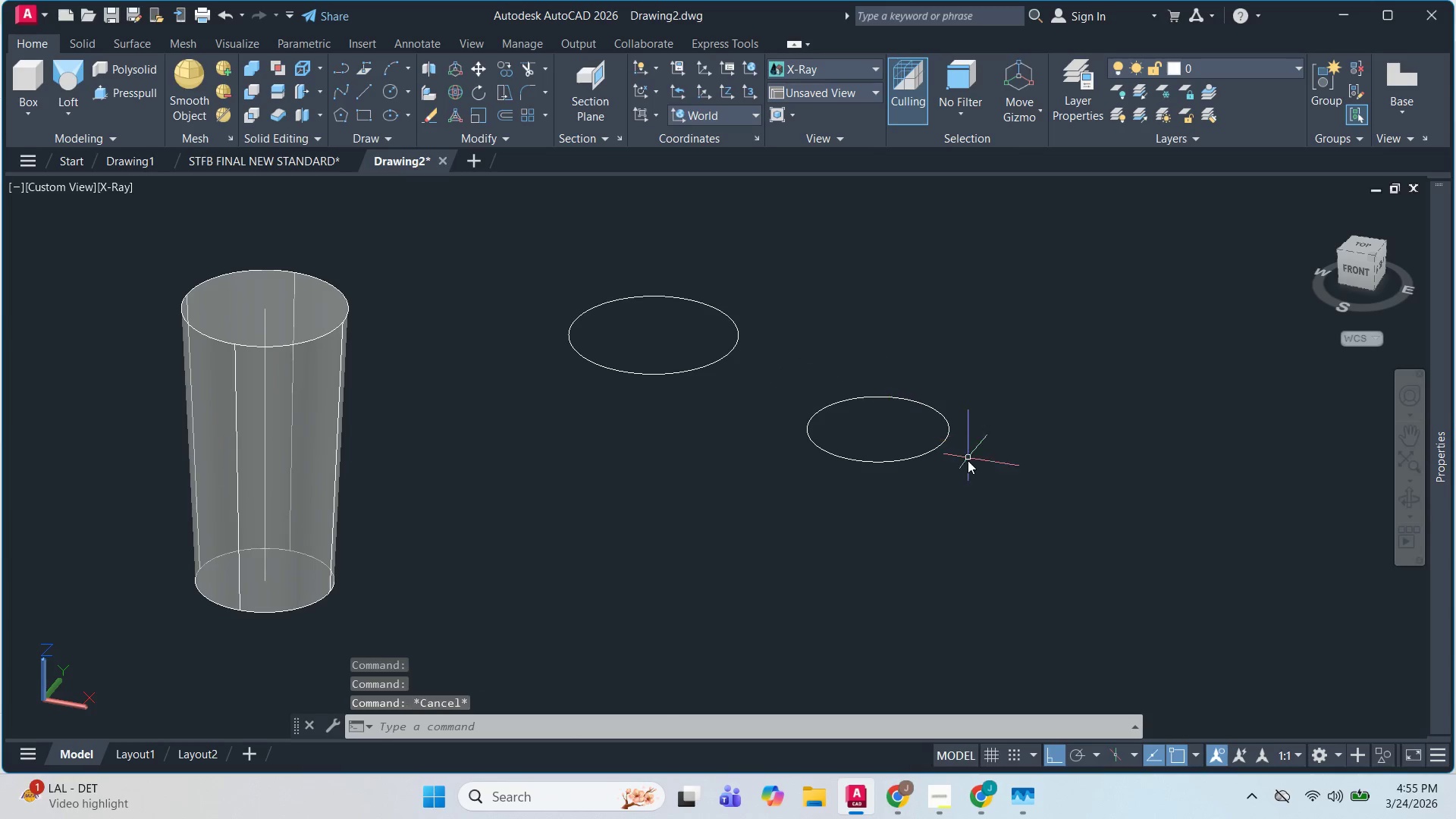 
key(Escape)
 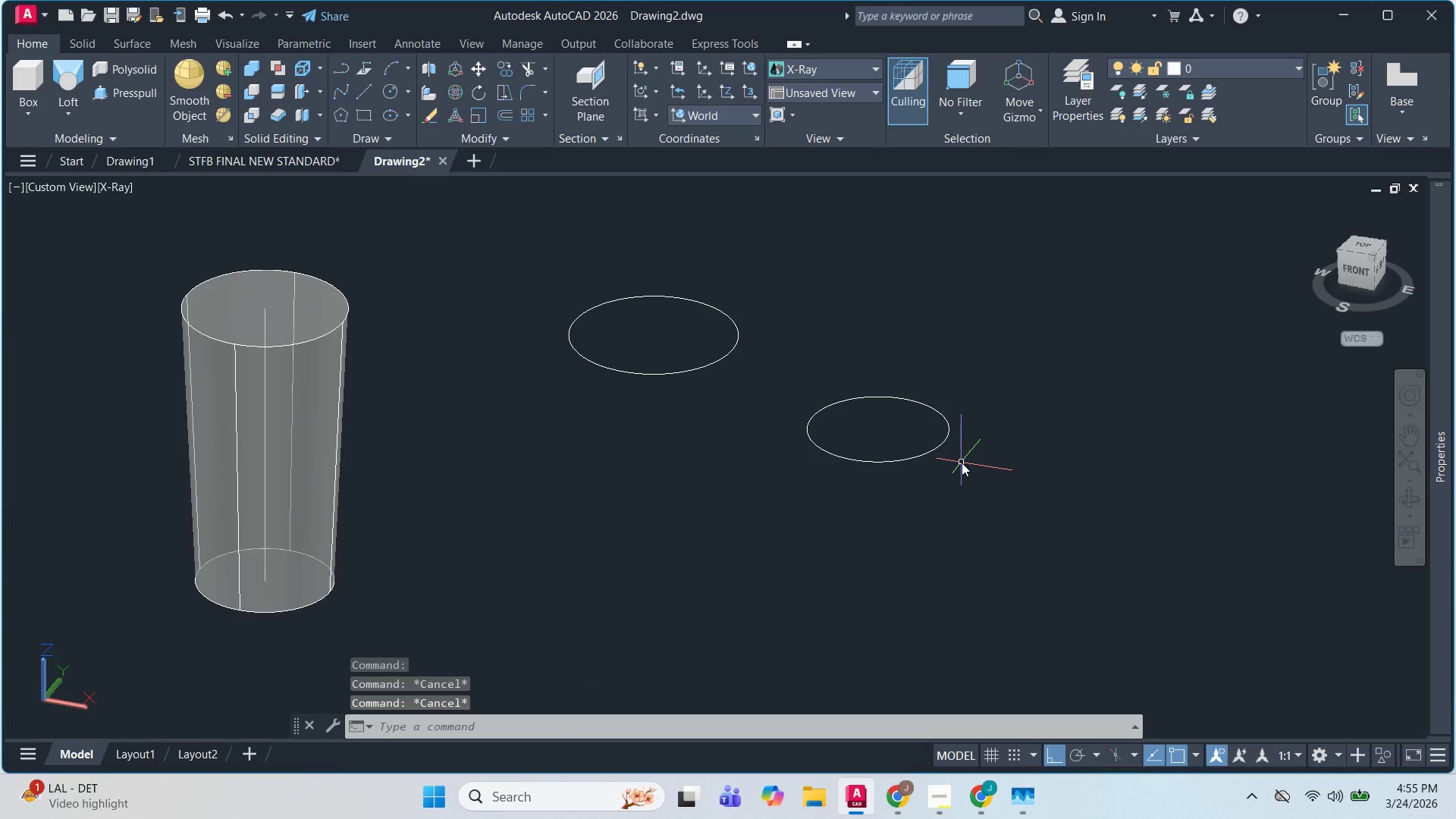 
key(L)
 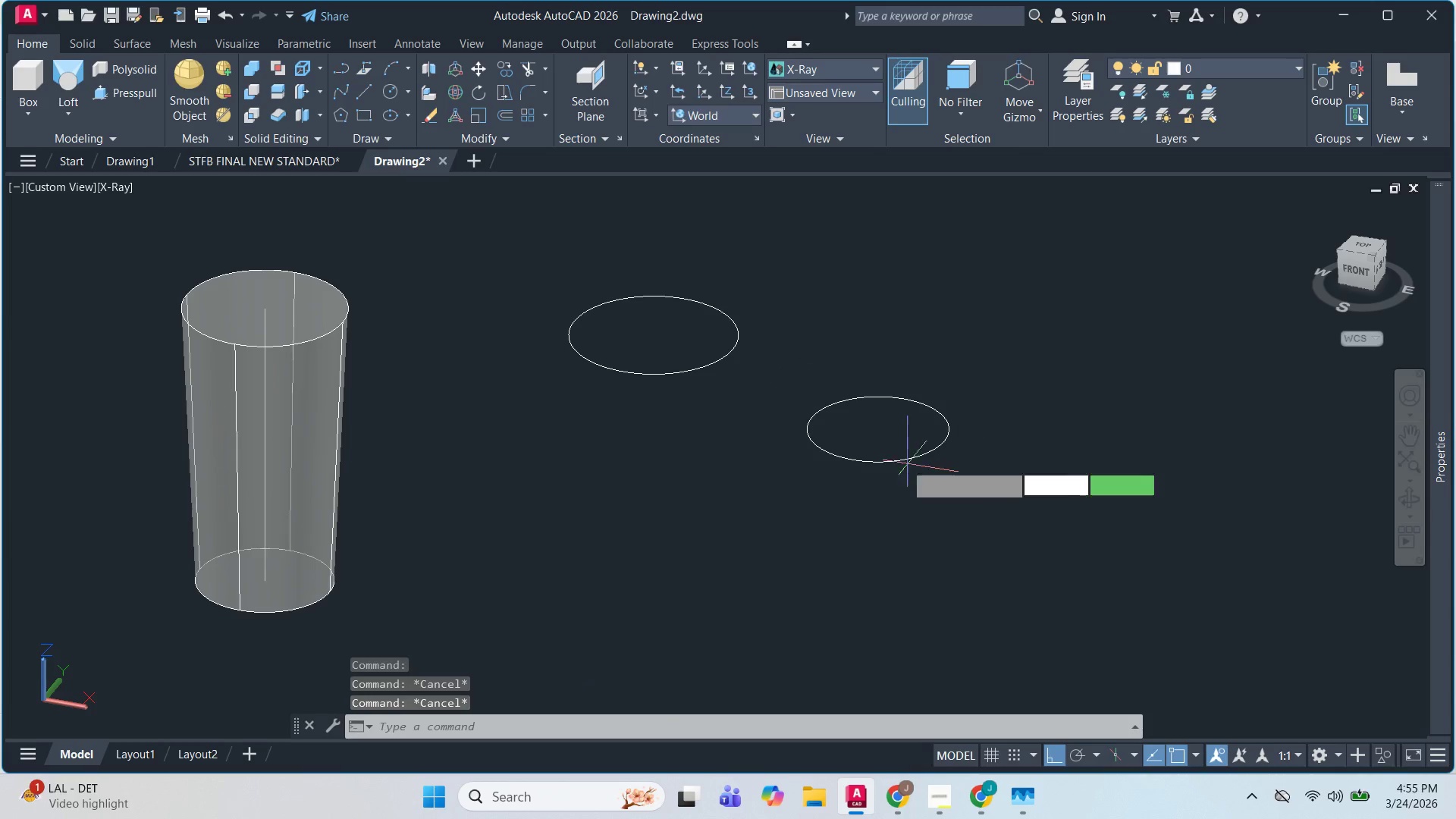 
key(Space)
 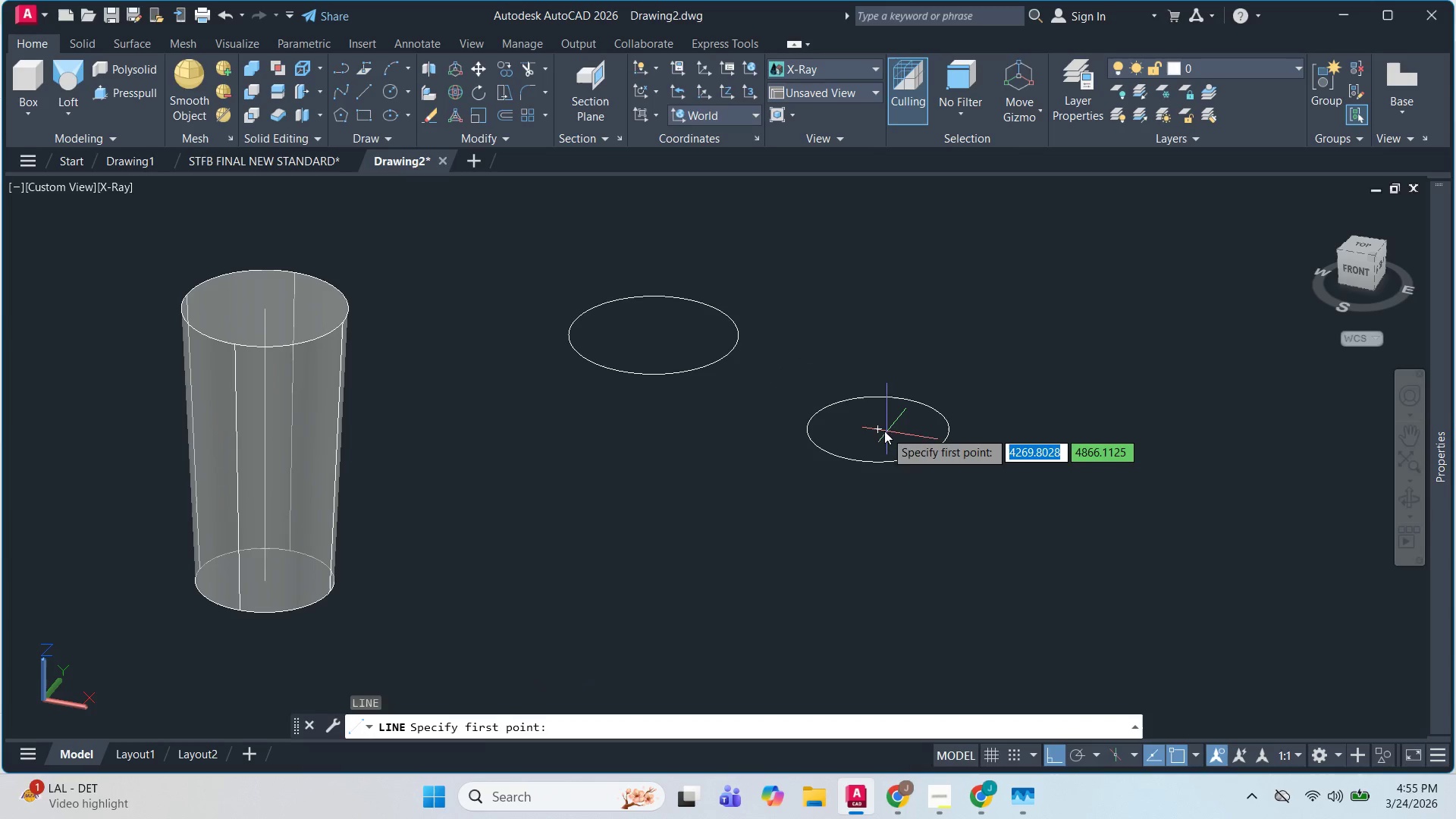 
left_click_drag(start_coordinate=[881, 430], to_coordinate=[881, 426])
 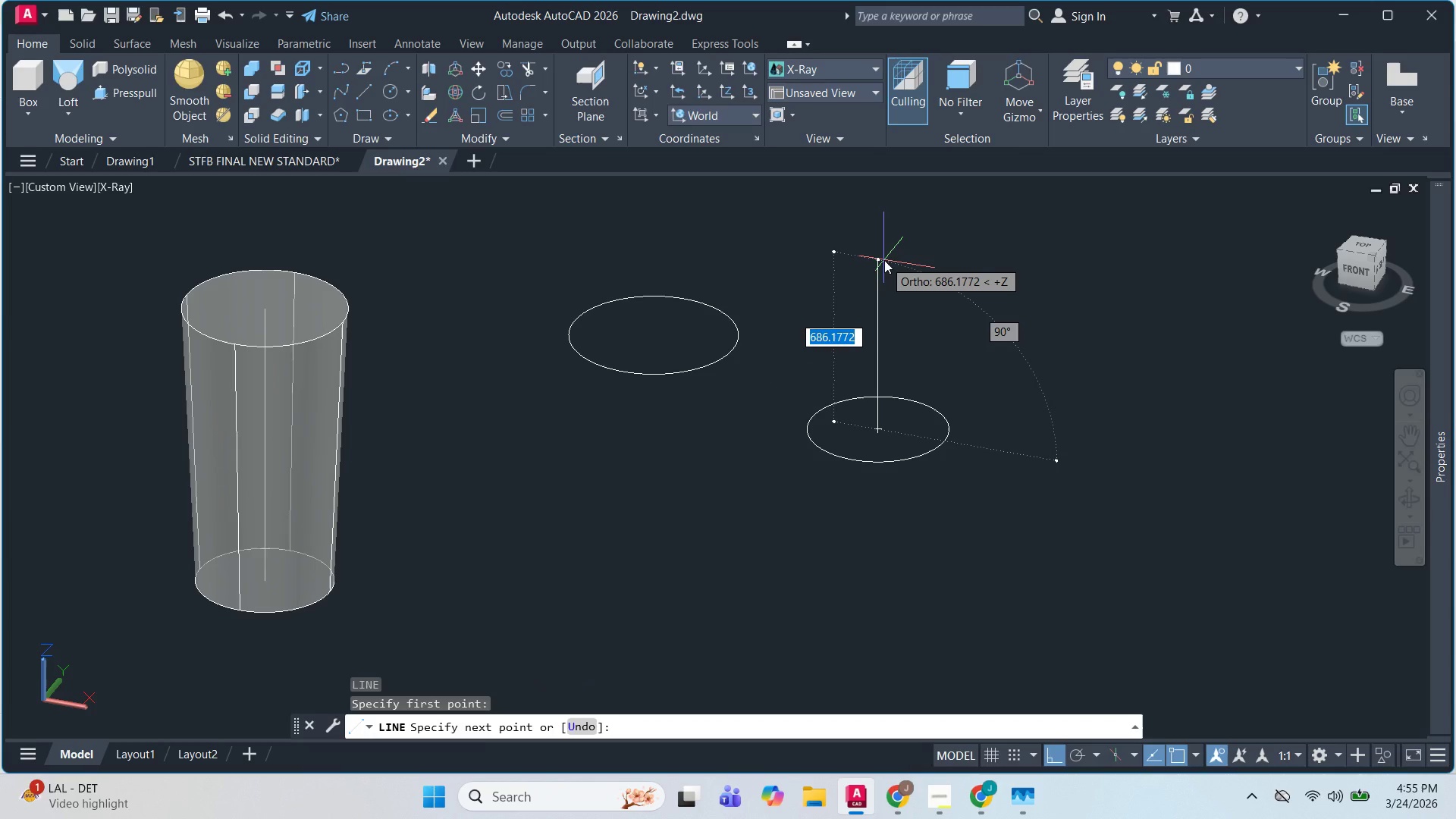 
key(Numpad1)
 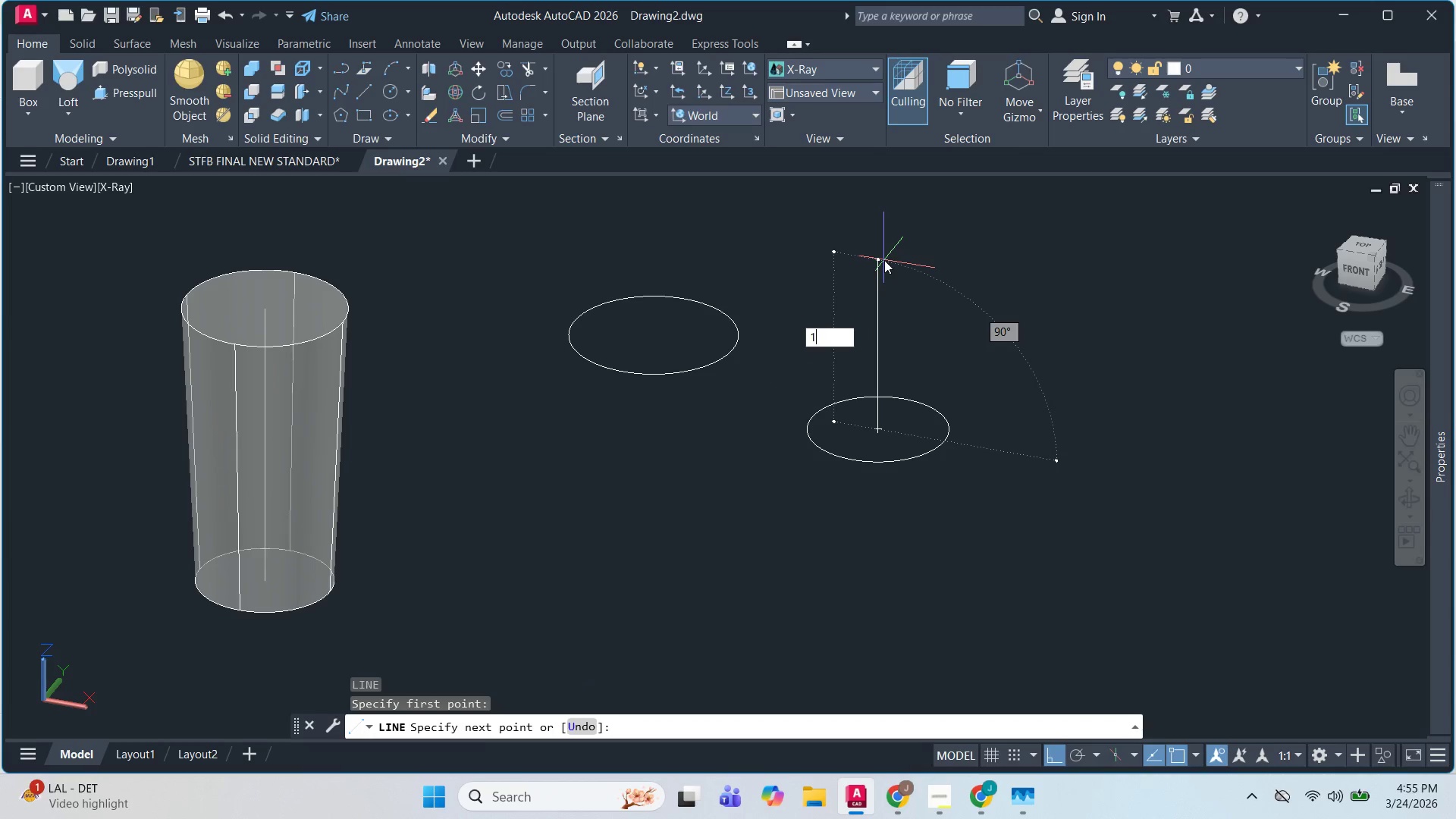 
key(Numpad1)
 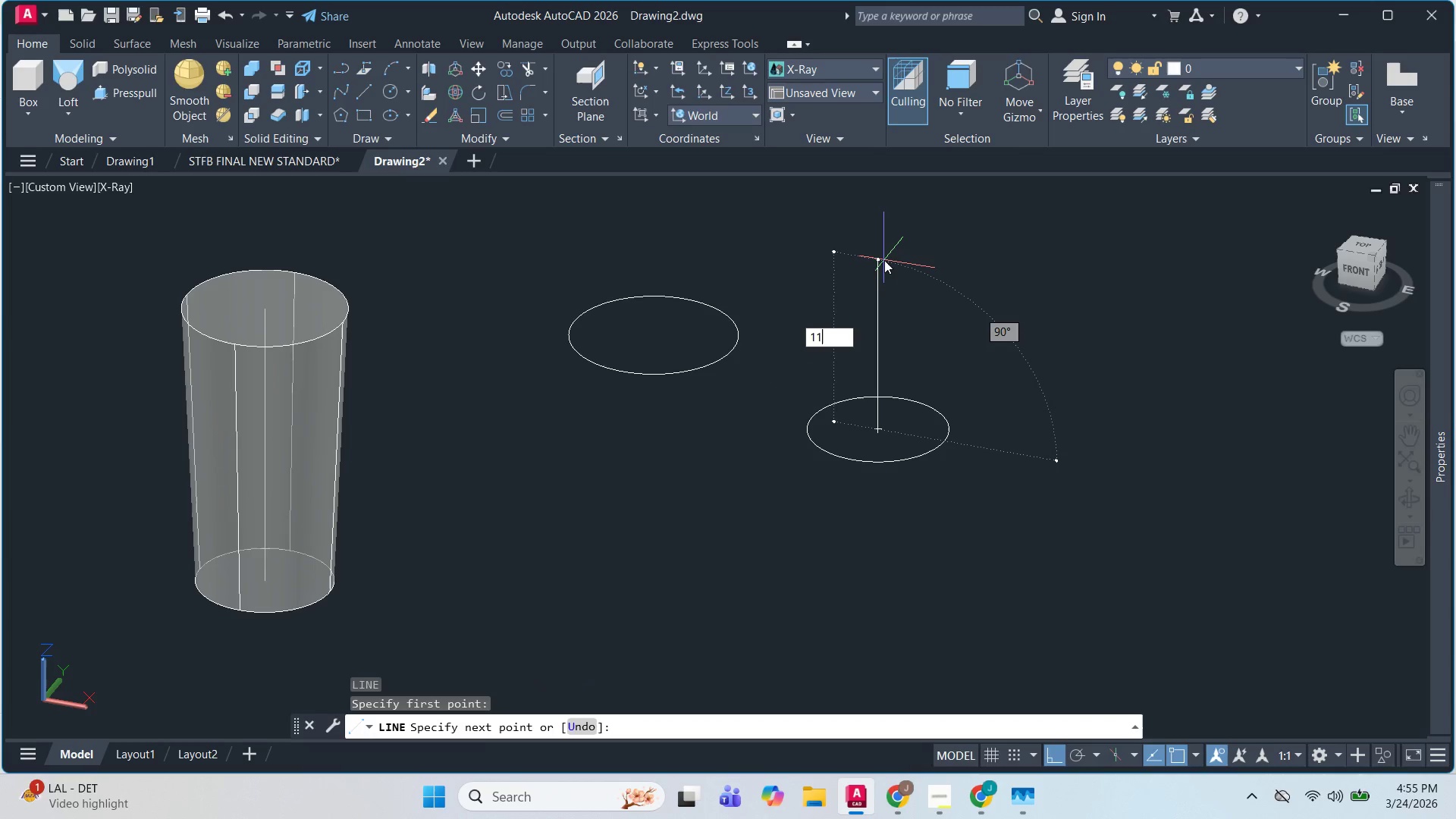 
key(Numpad0)
 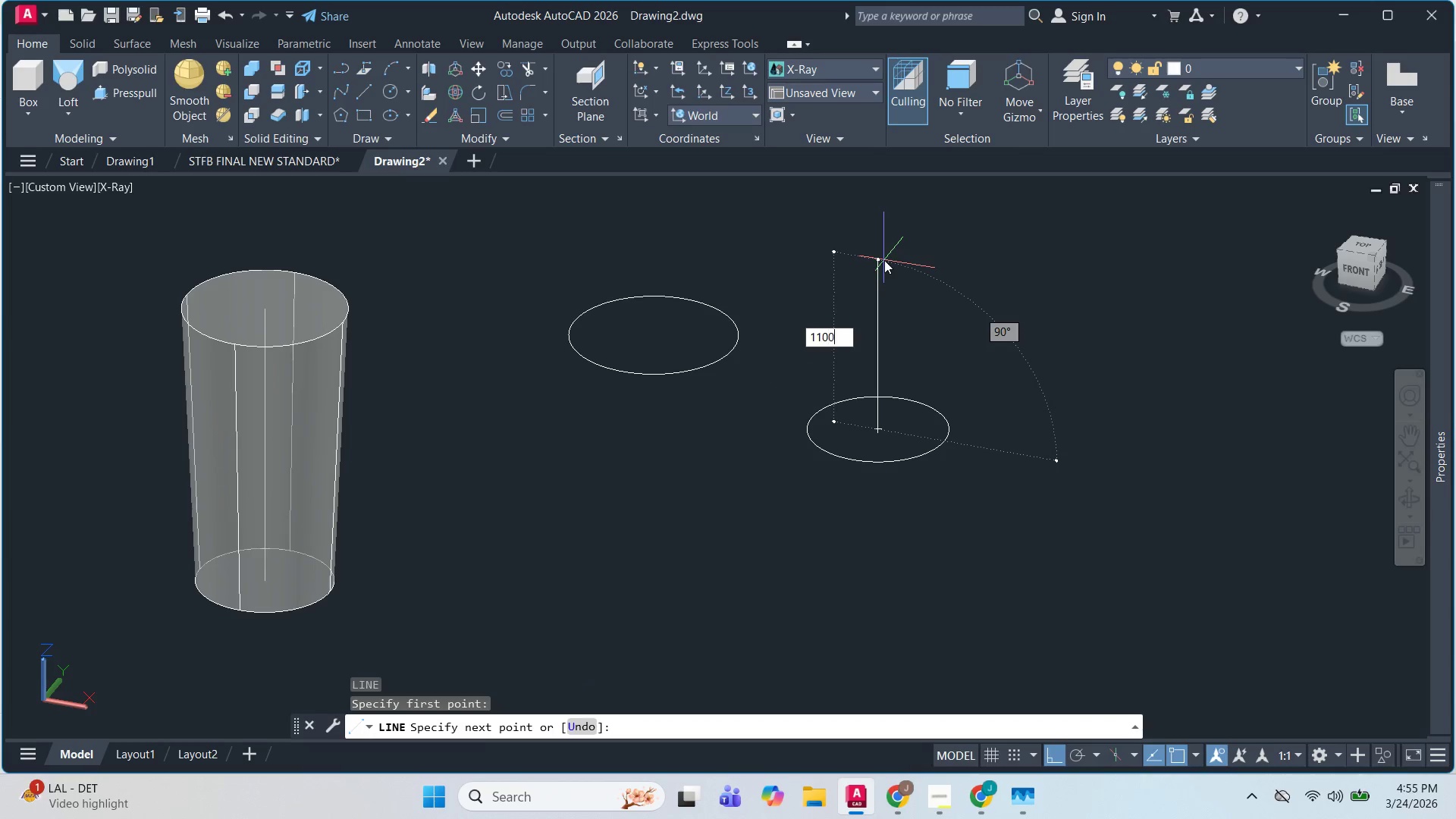 
key(Numpad0)
 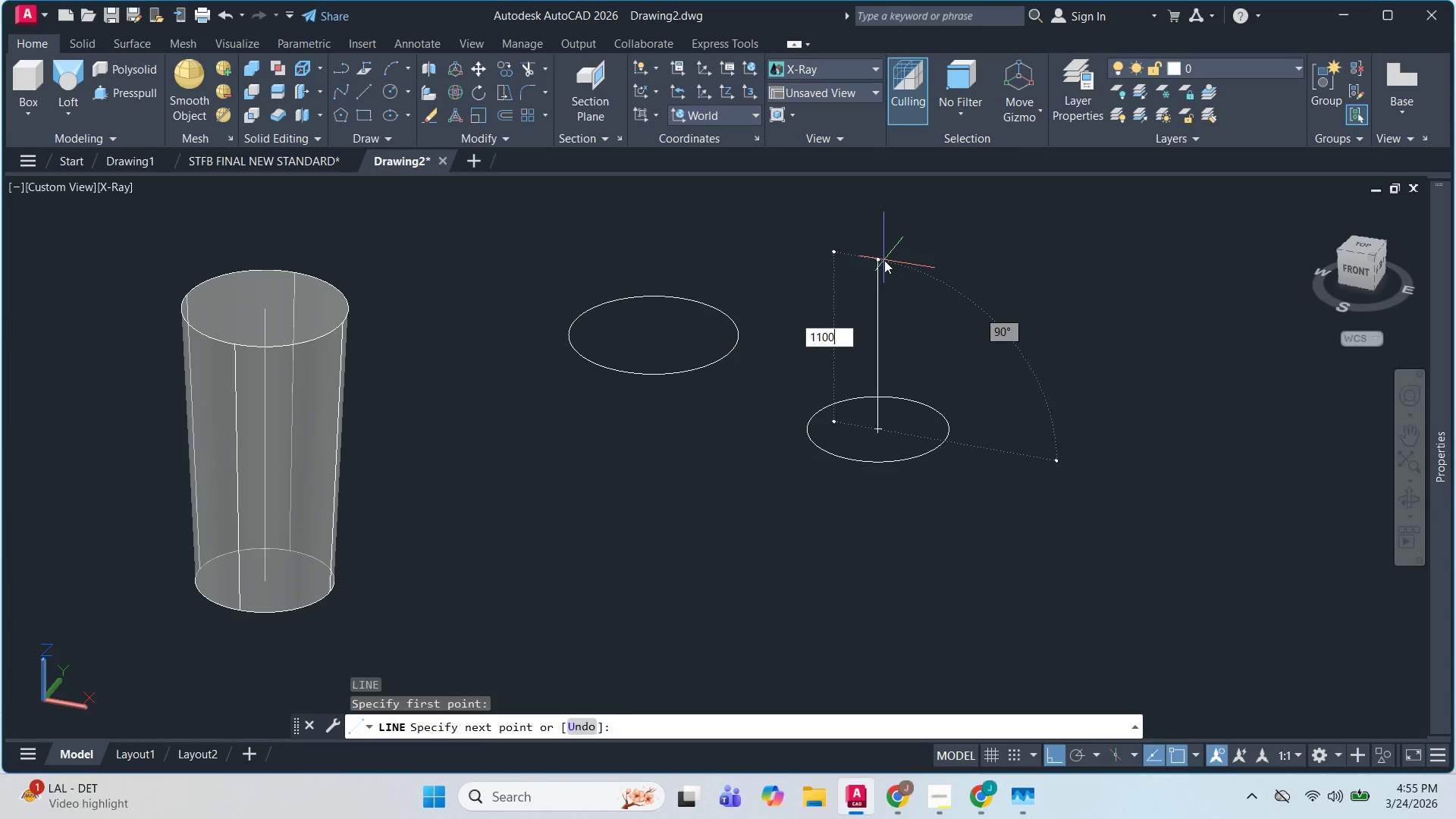 
key(NumpadEnter)
 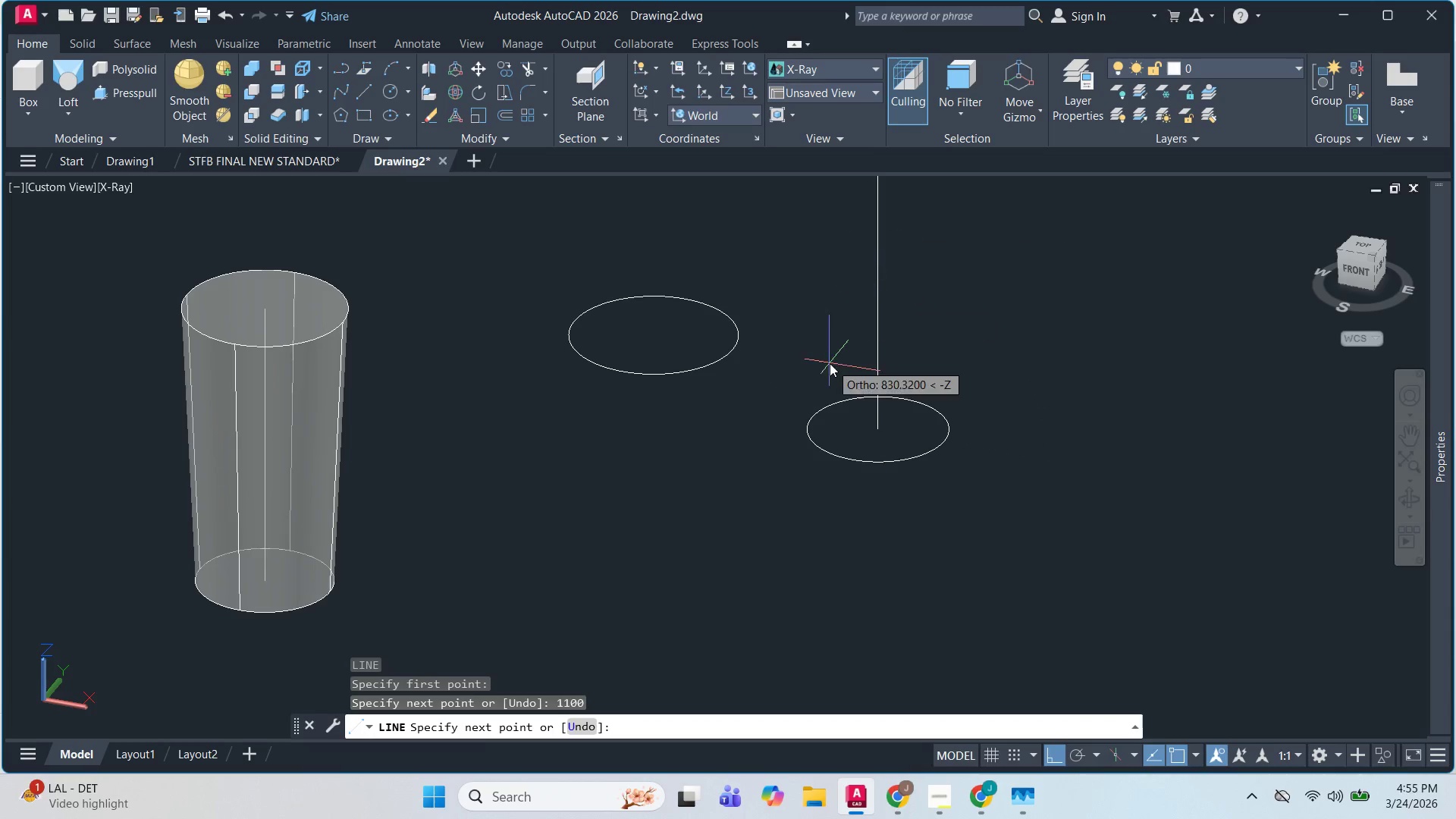 
scroll: coordinate [820, 368], scroll_direction: down, amount: 2.0
 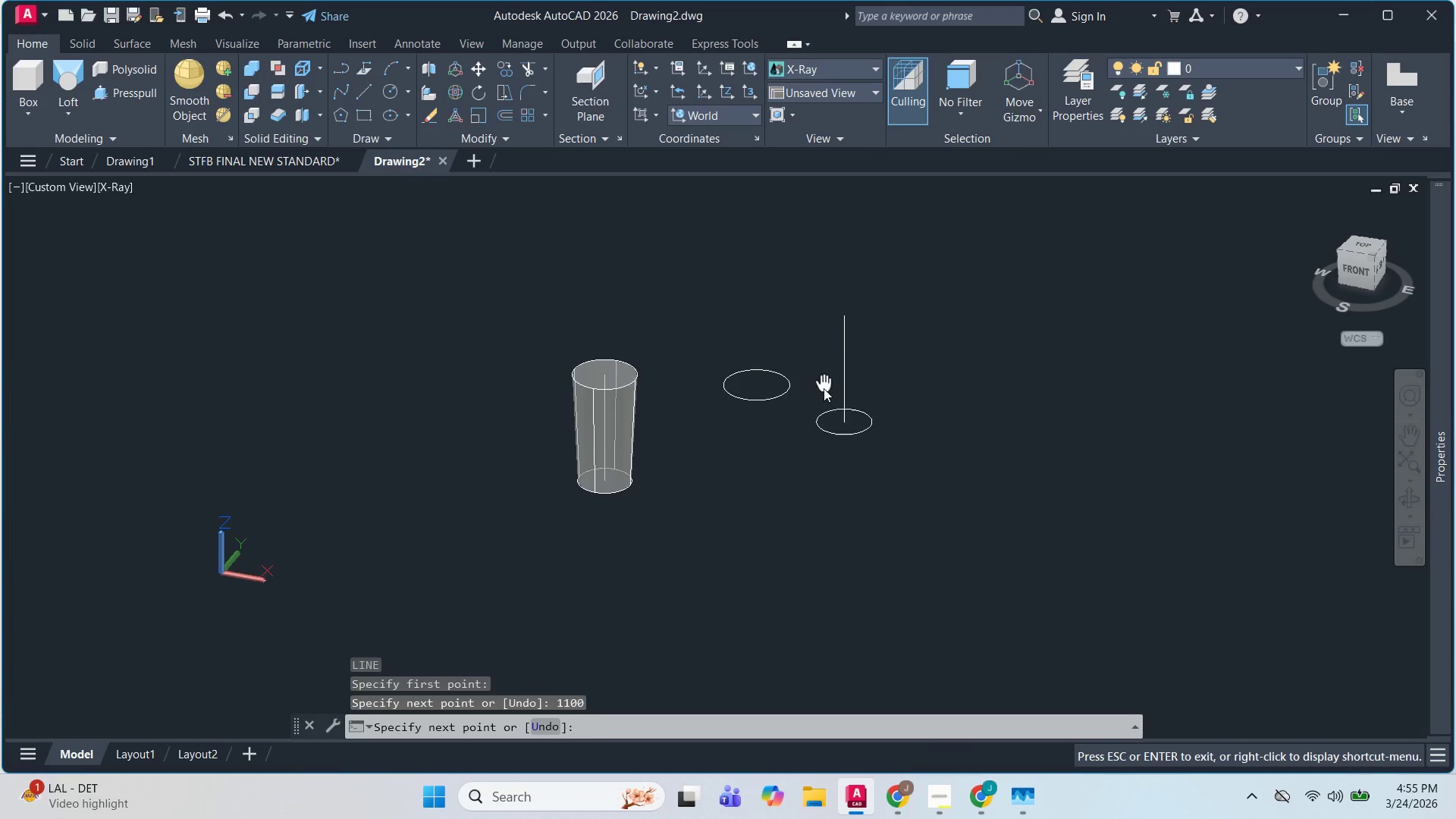 
key(Escape)
 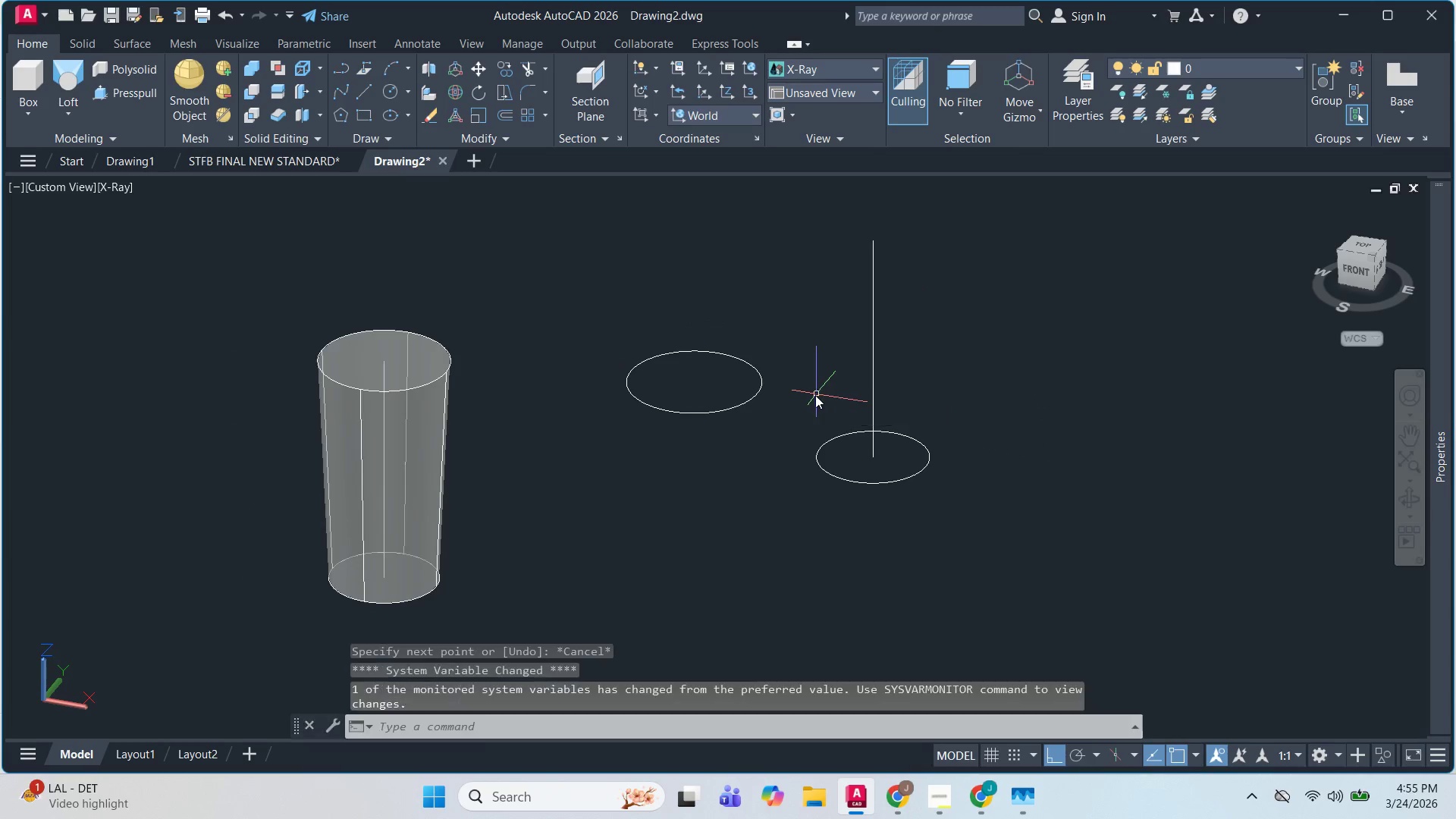 
key(Escape)
 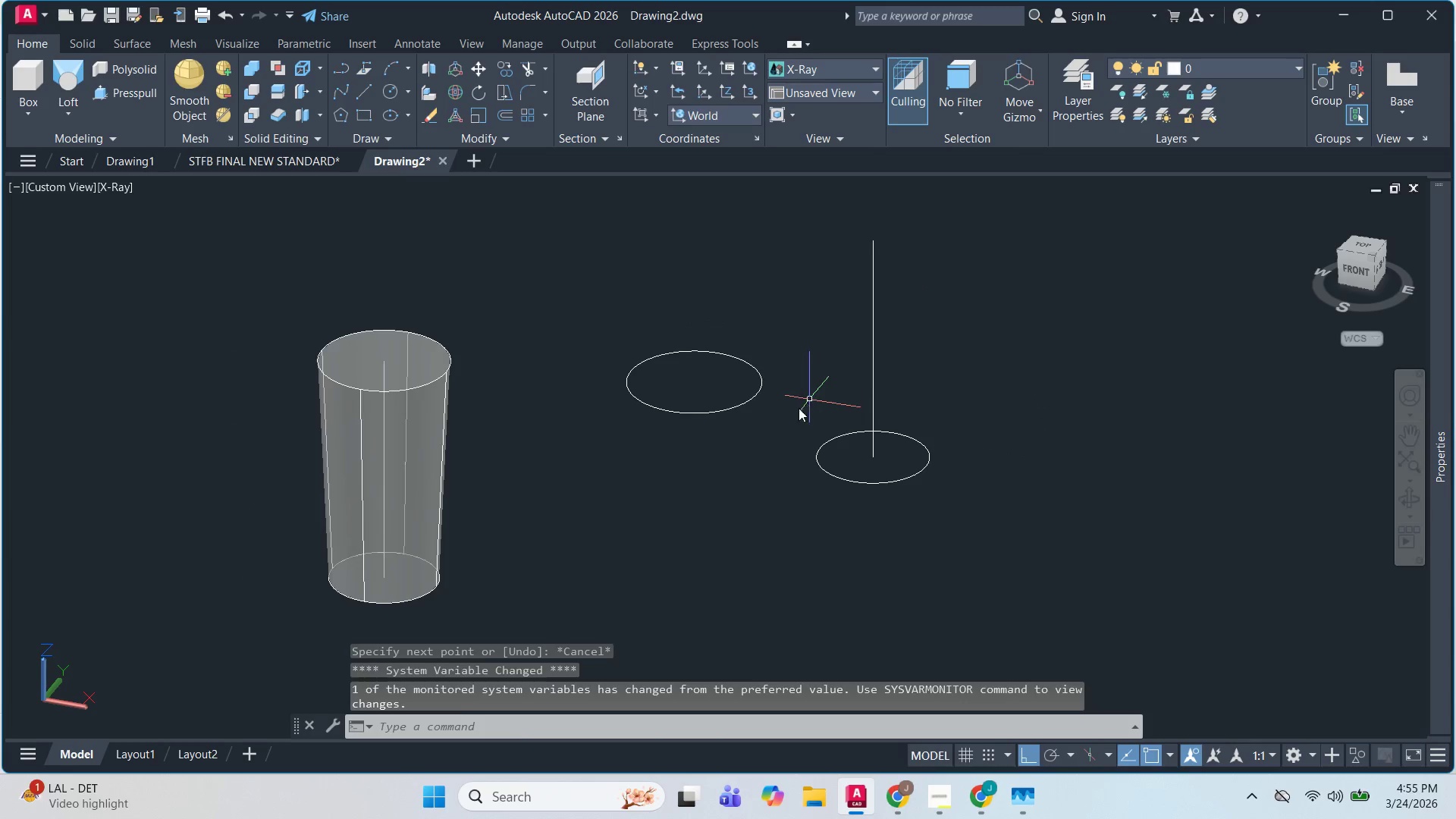 
left_click([794, 411])
 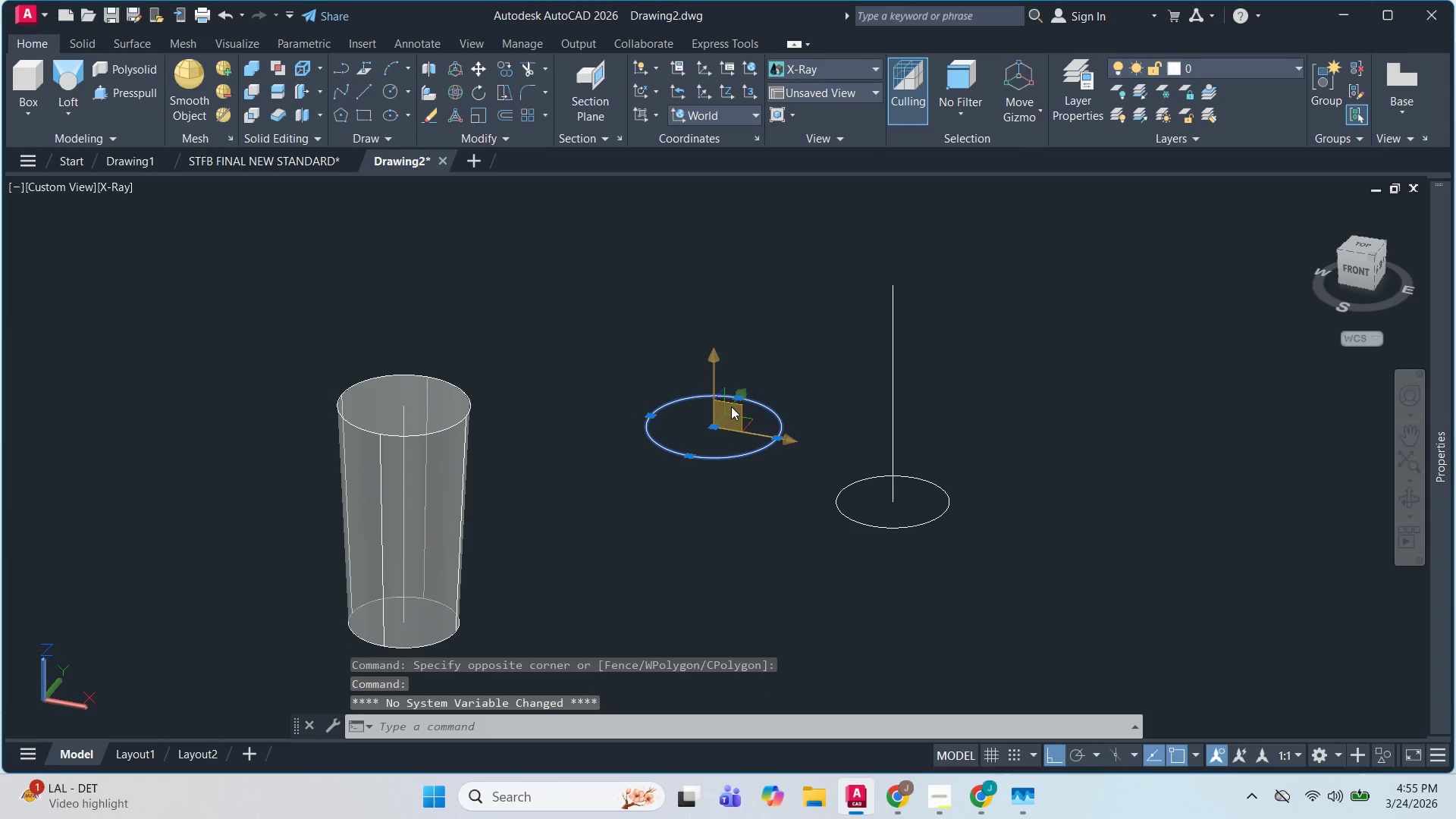 
scroll: coordinate [817, 394], scroll_direction: up, amount: 2.0
 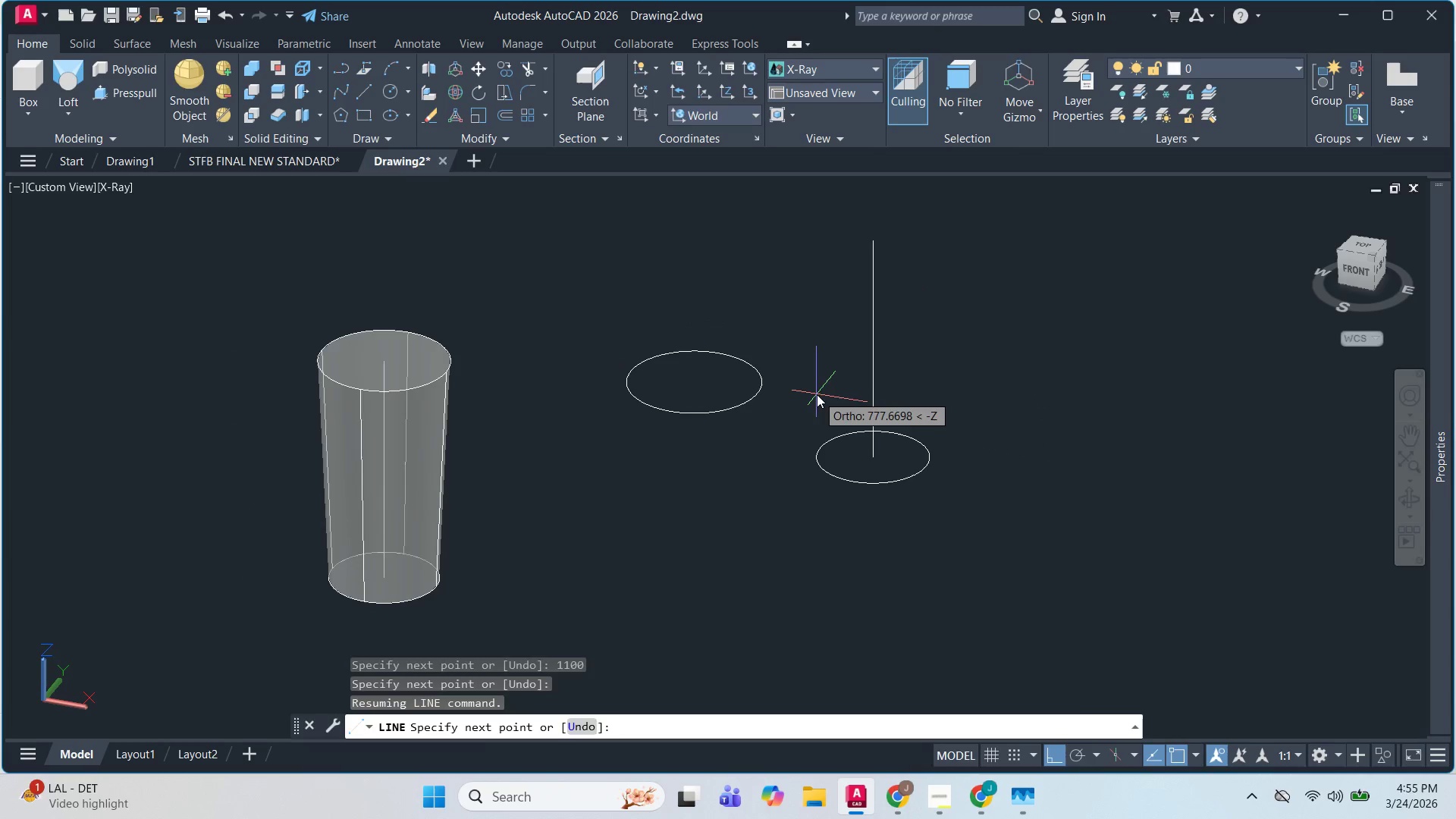 
key(M)
 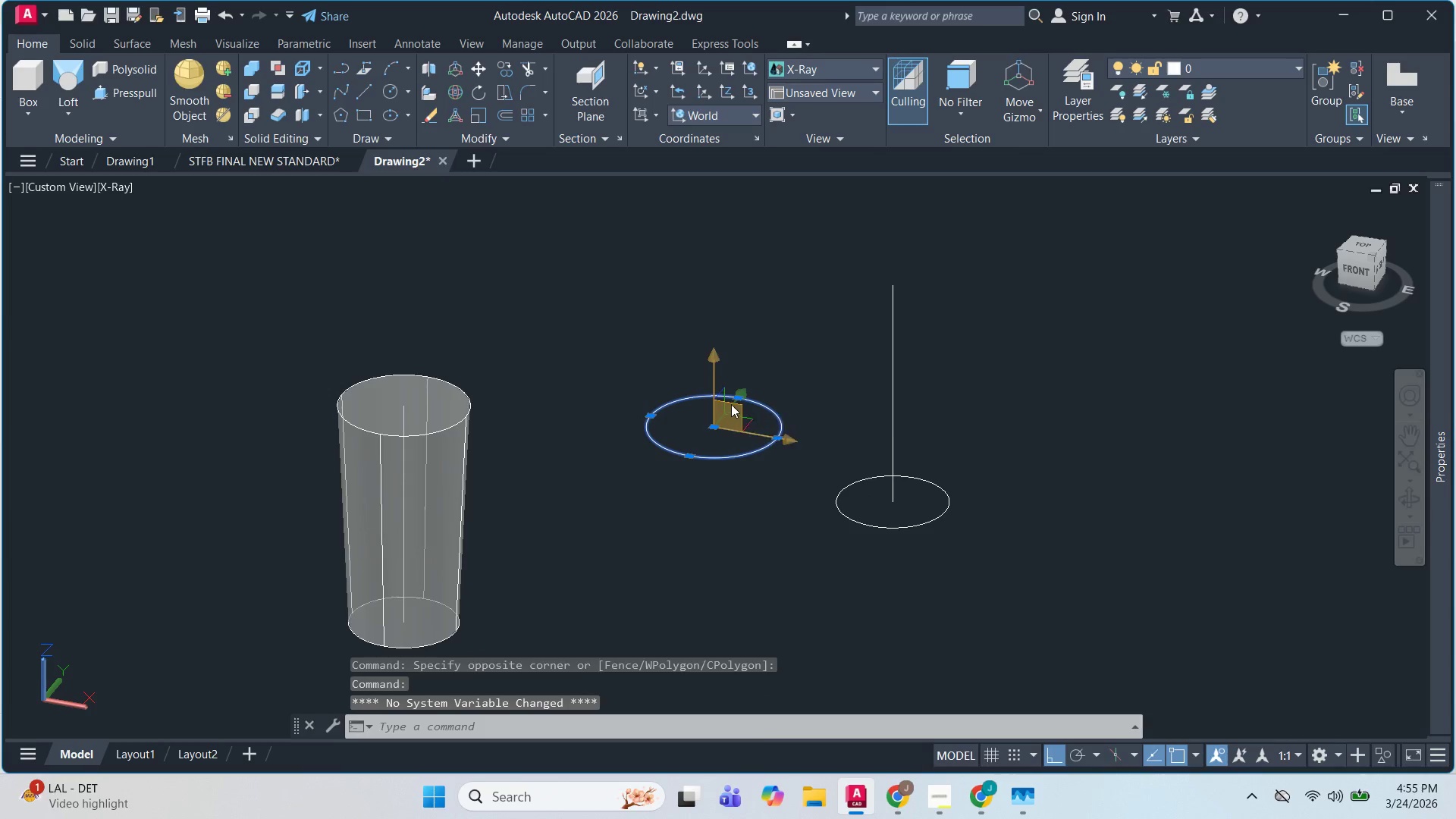 
key(Space)
 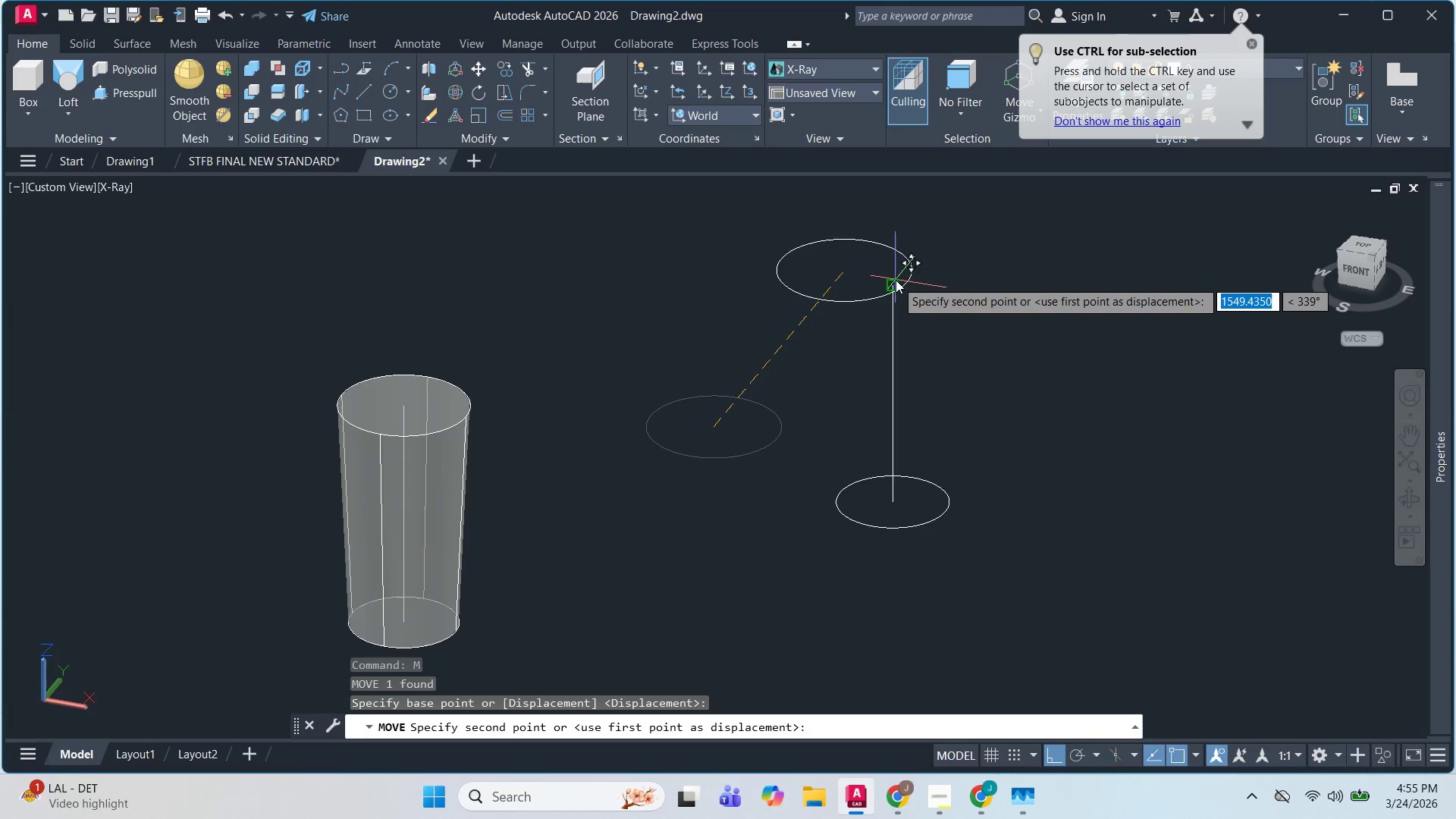 
left_click([895, 286])
 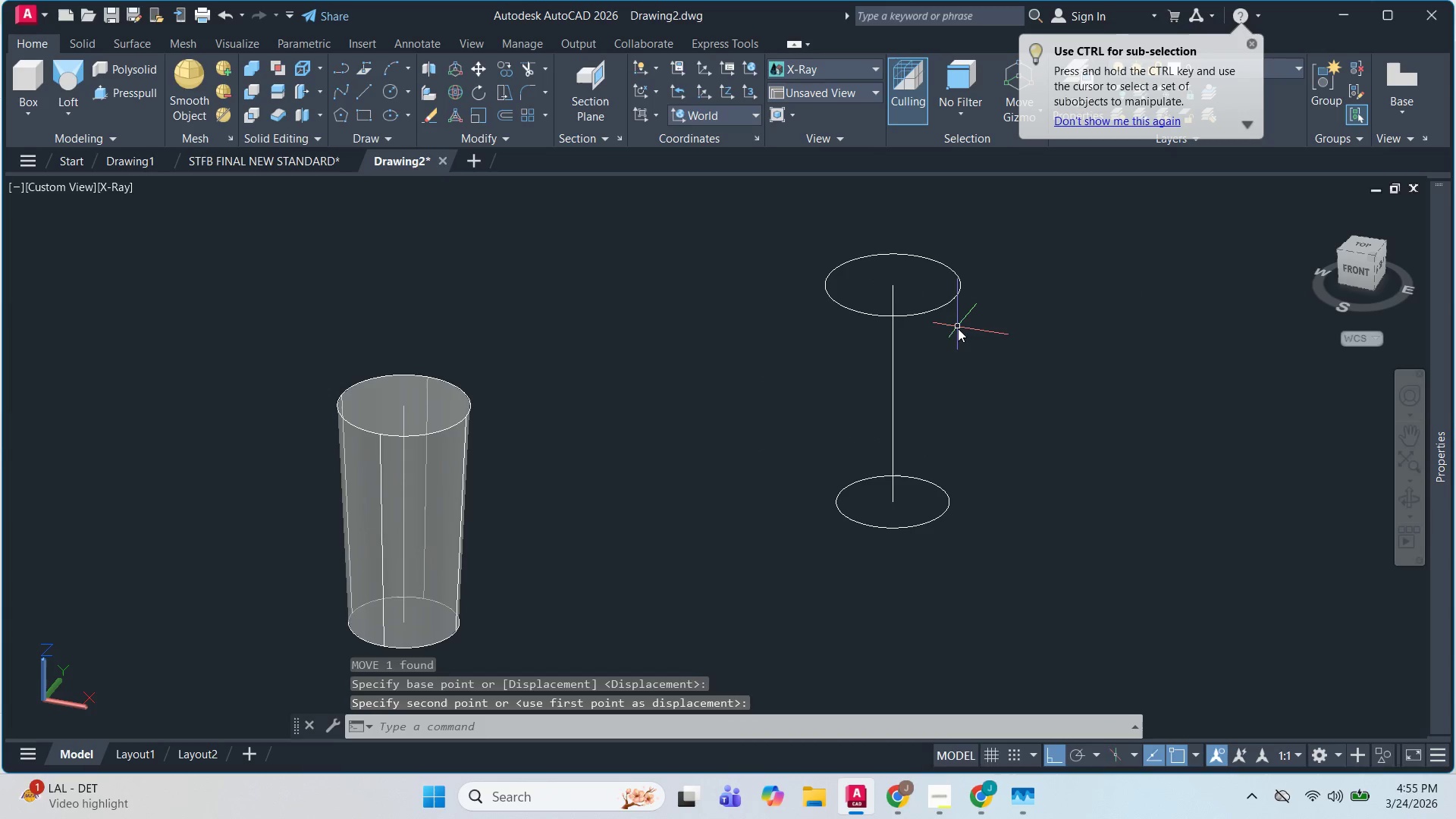 
key(Escape)
 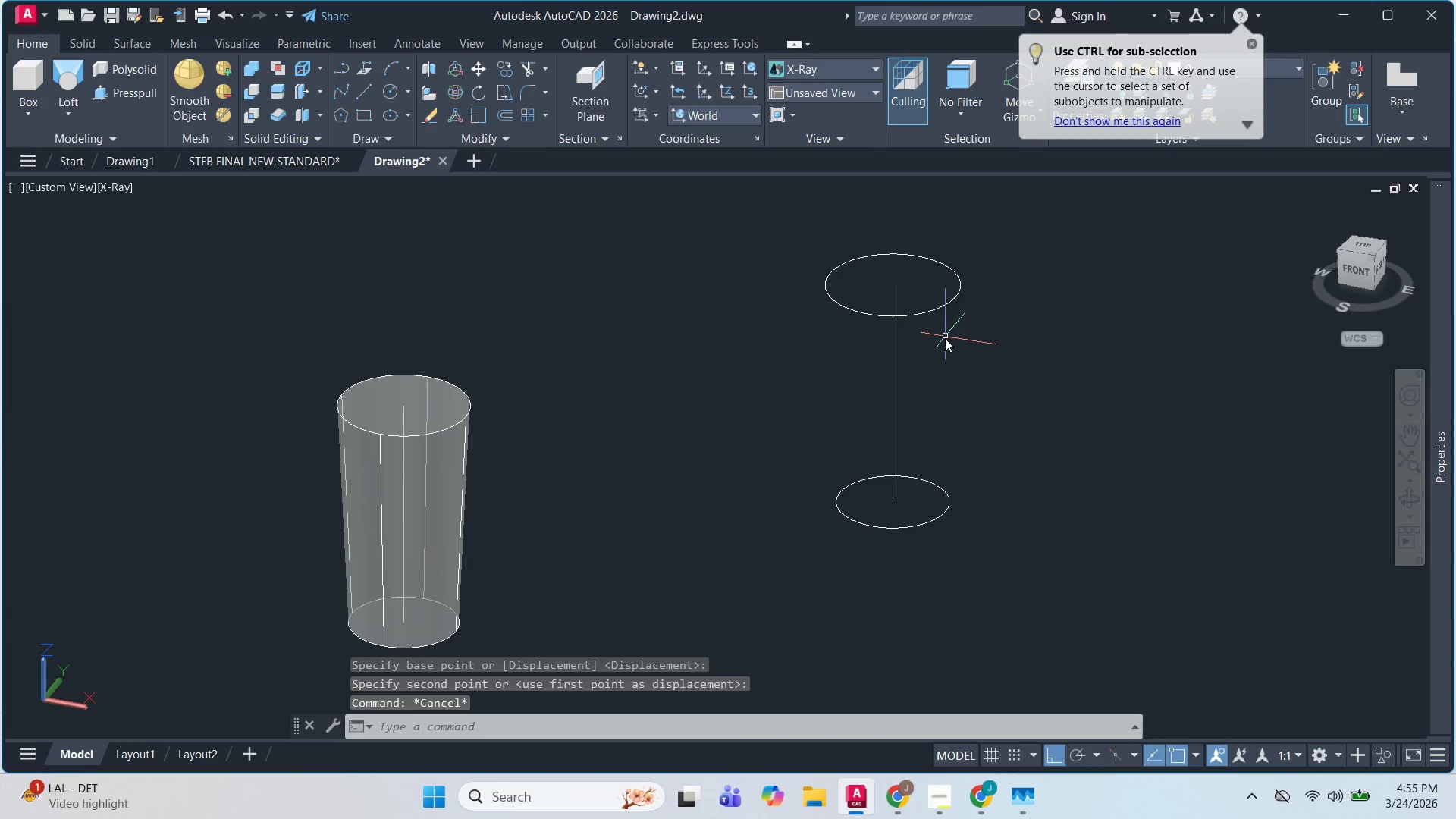 
key(Escape)
 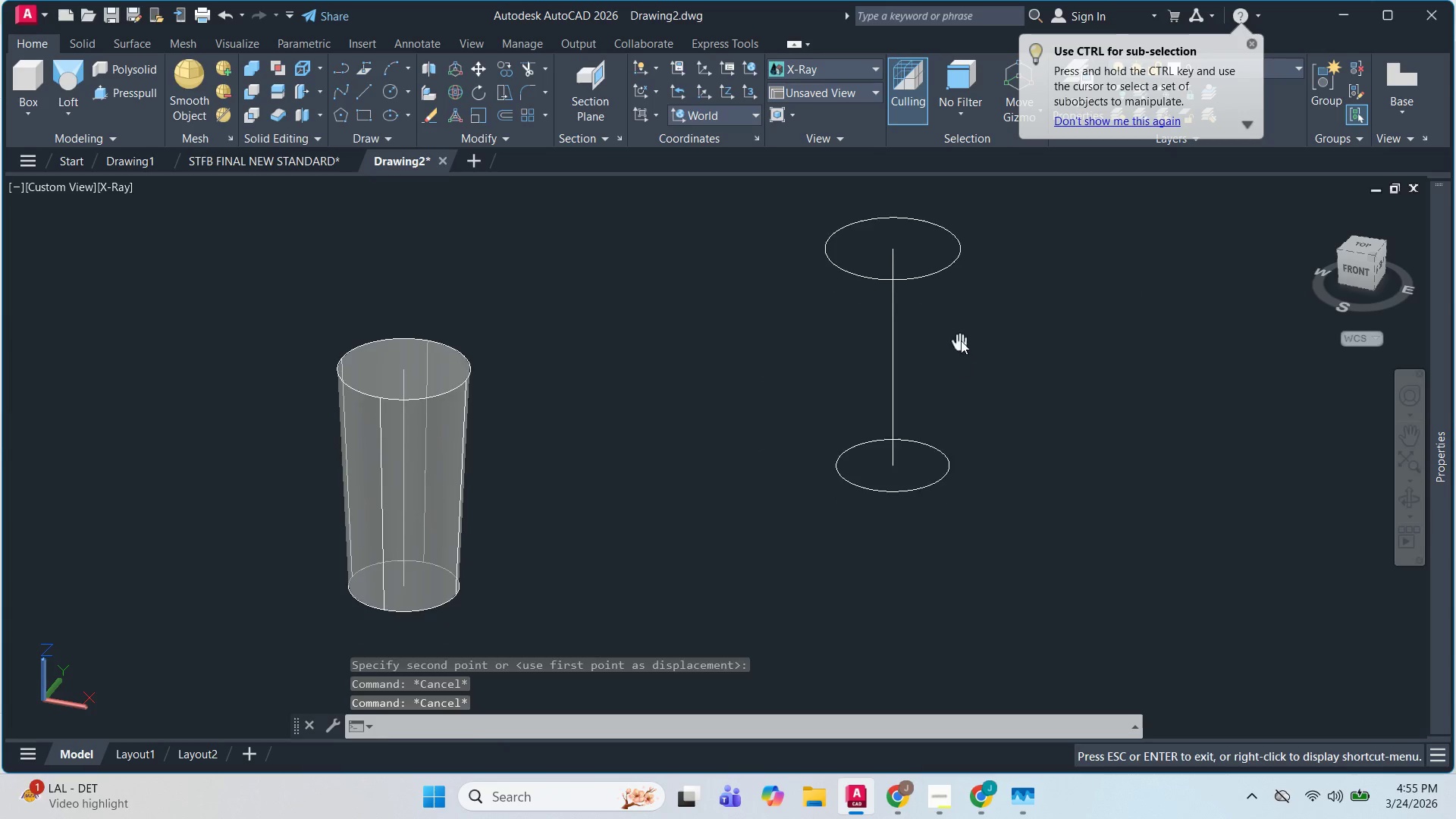 
hold_key(key=ShiftLeft, duration=0.64)
 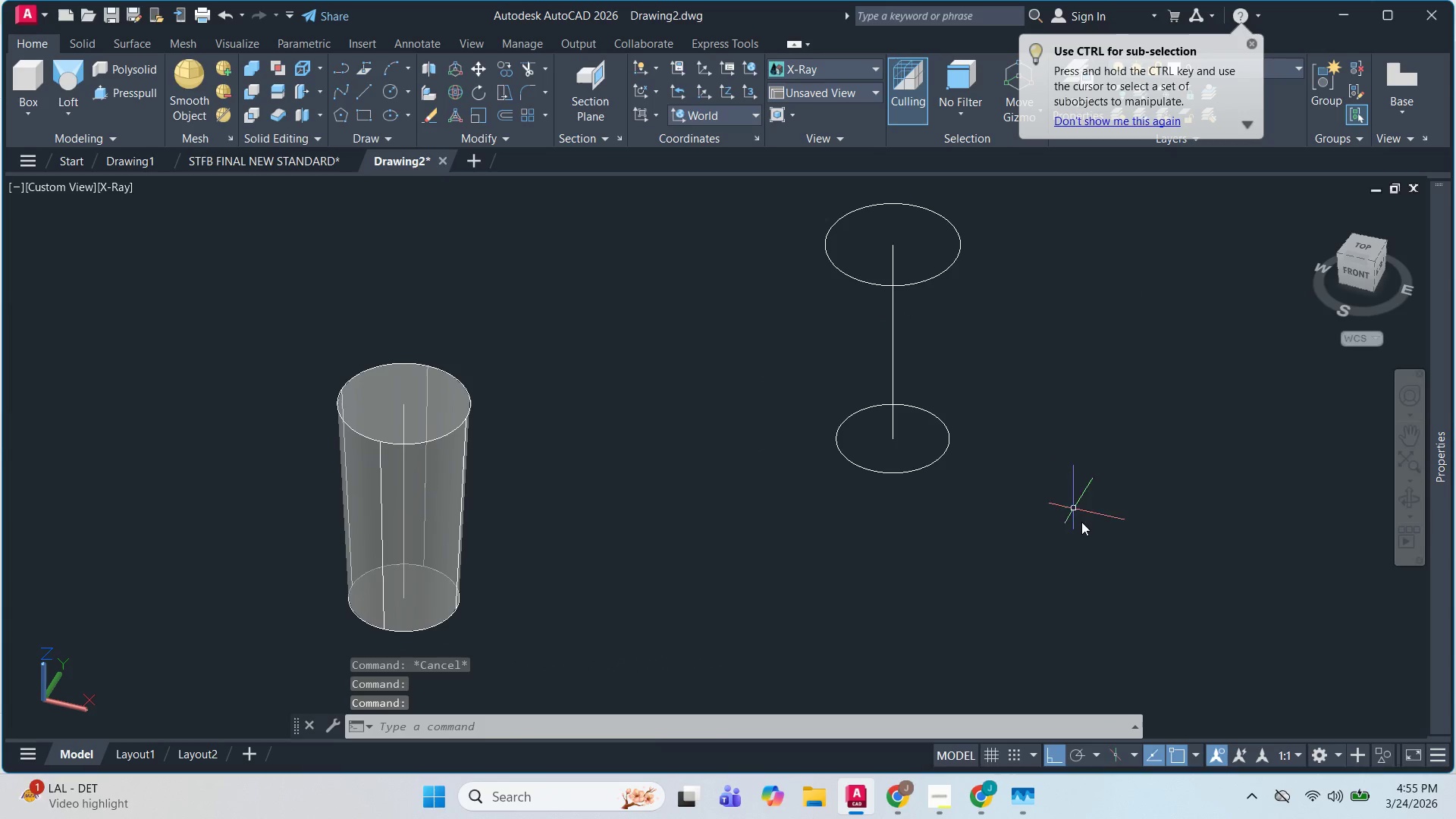 
left_click_drag(start_coordinate=[1081, 522], to_coordinate=[1070, 504])
 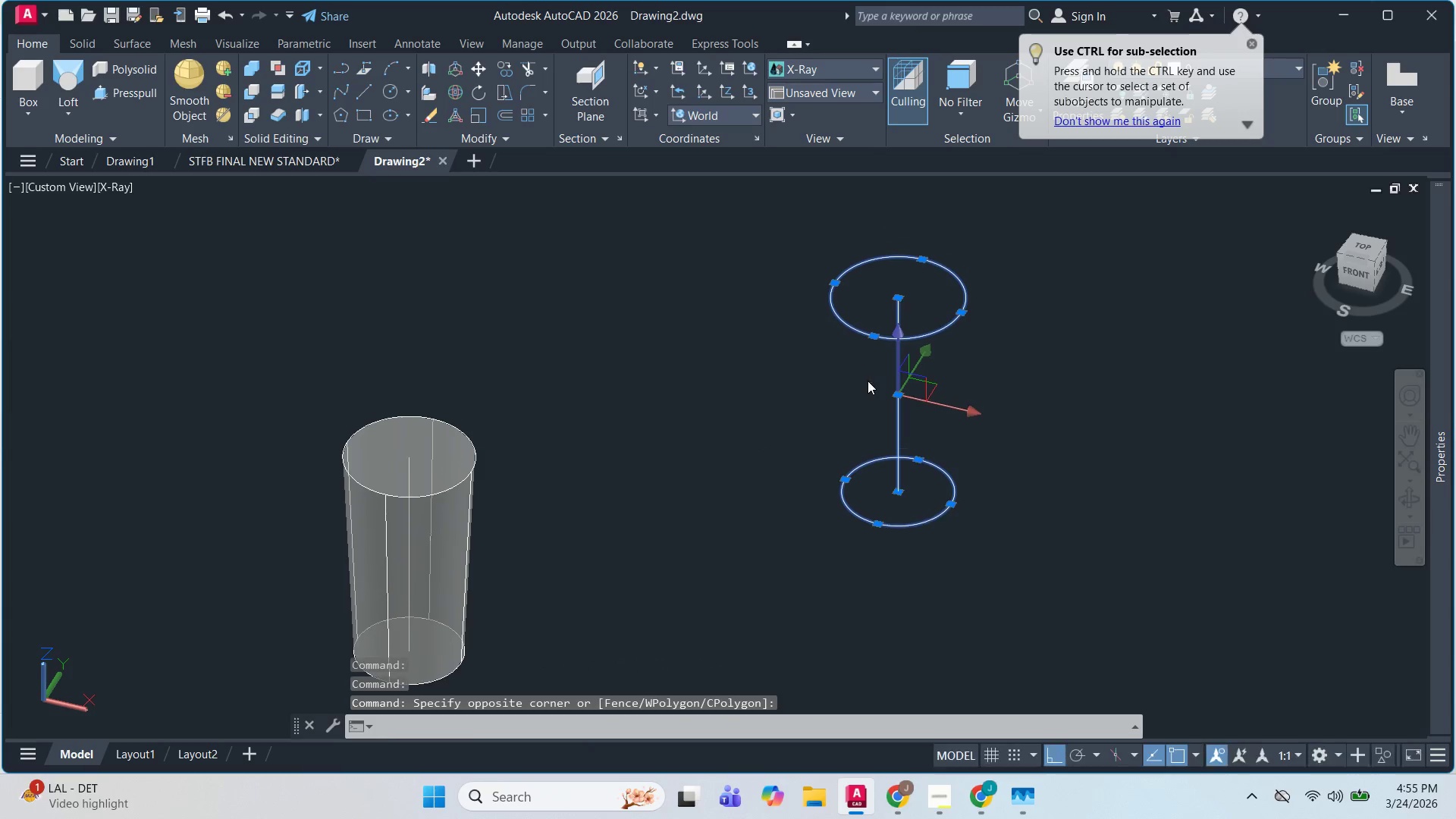 
key(M)
 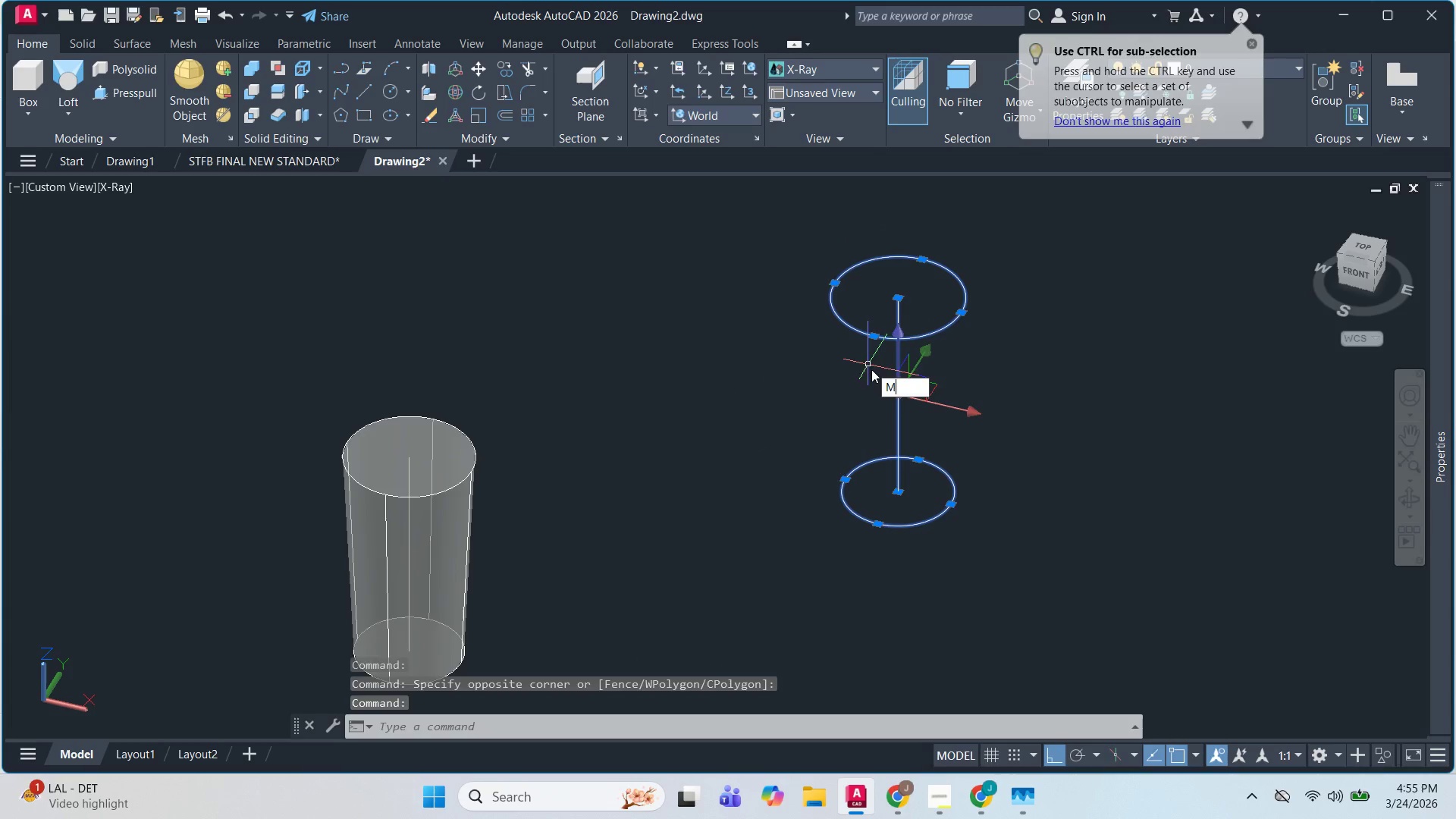 
key(Space)
 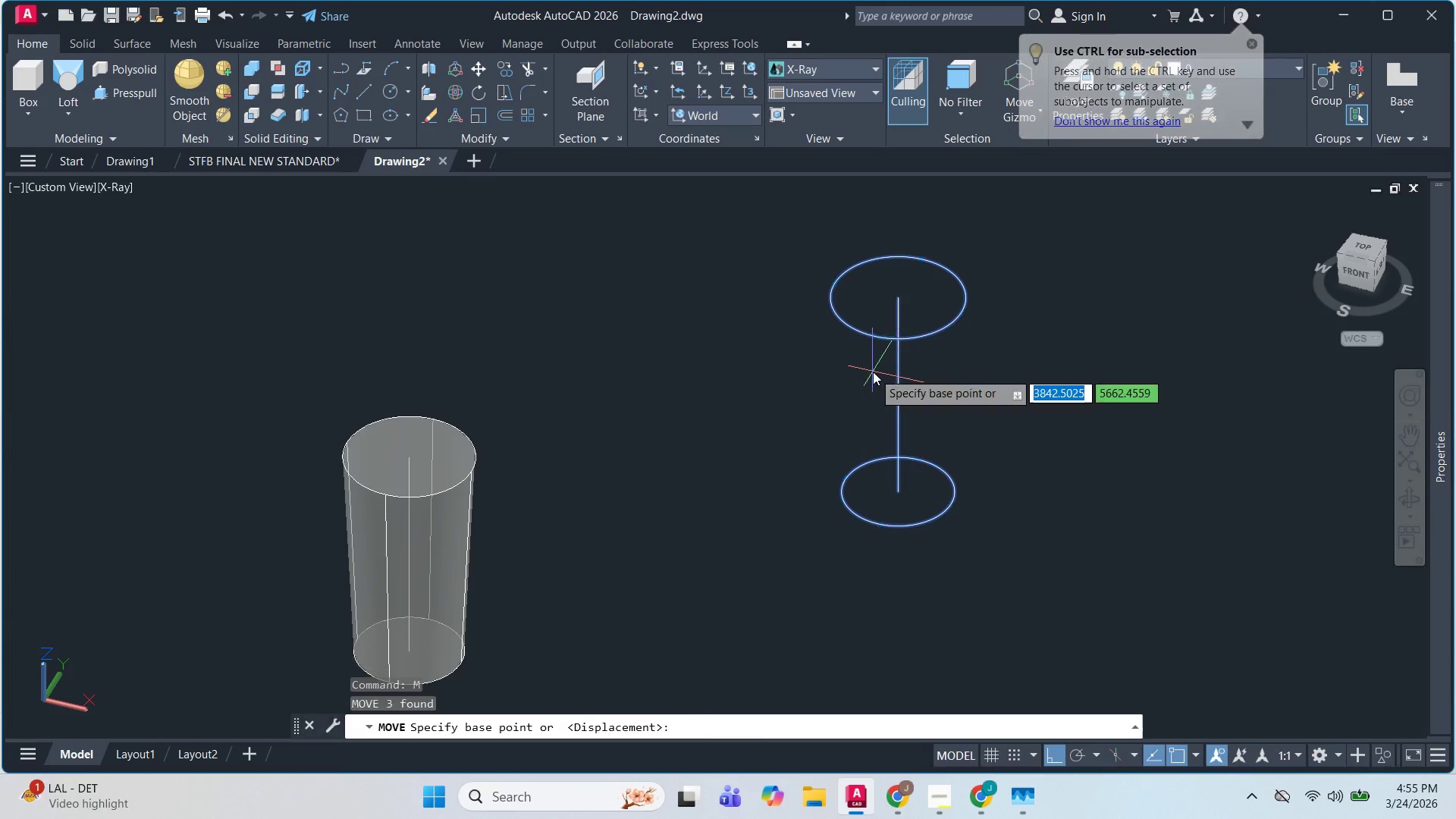 
left_click([873, 372])
 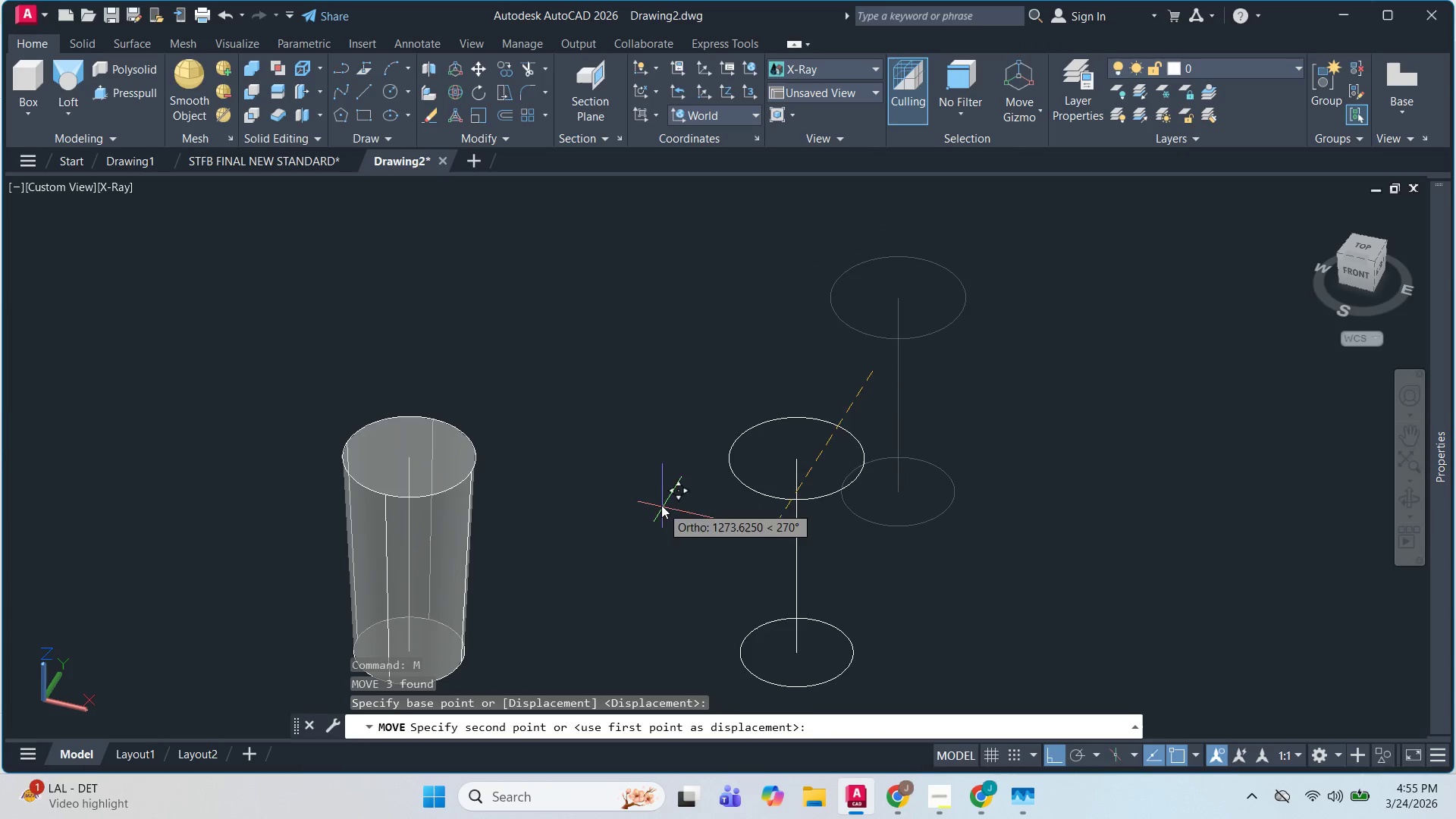 
left_click([698, 491])
 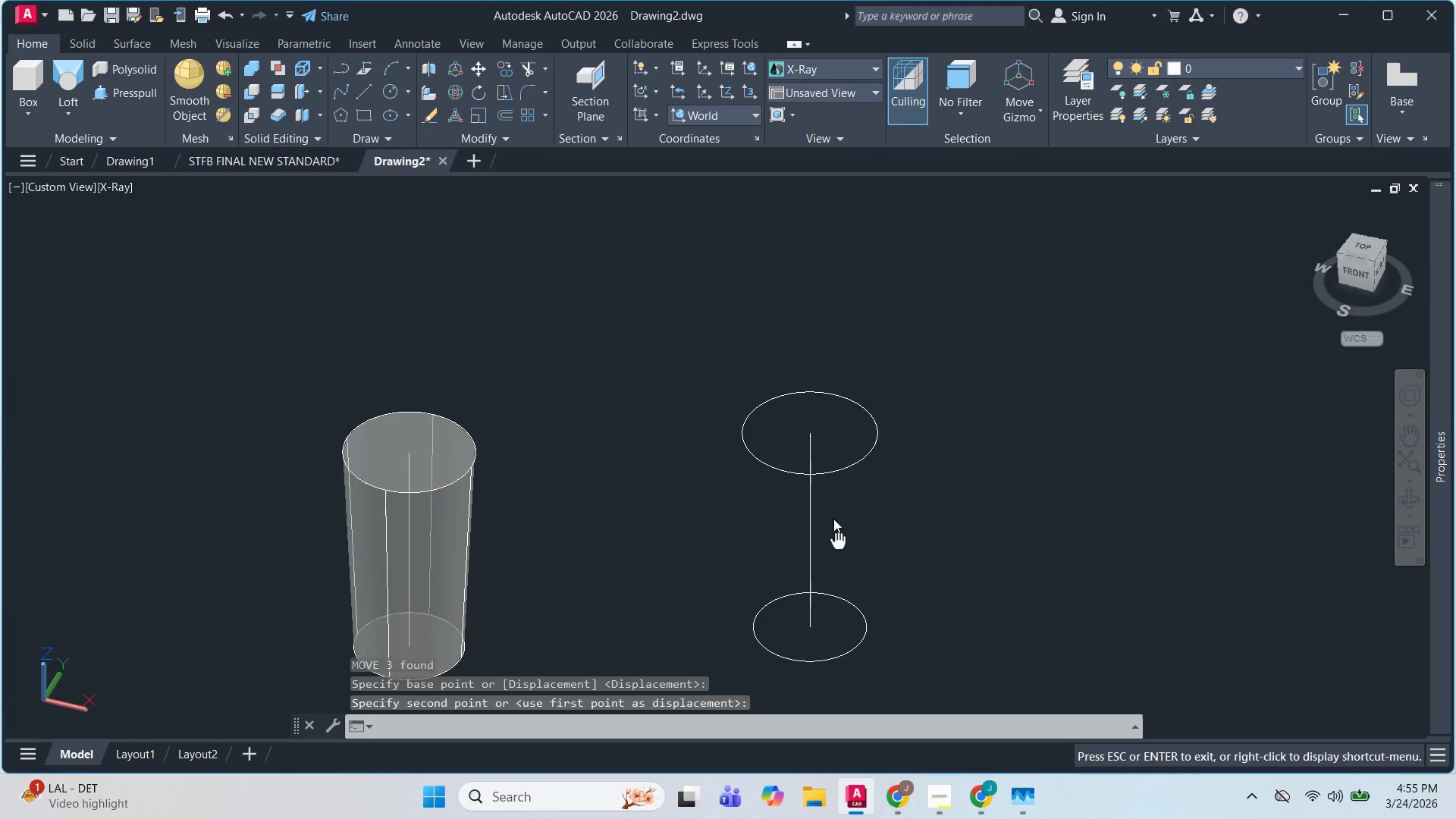 
key(Escape)
 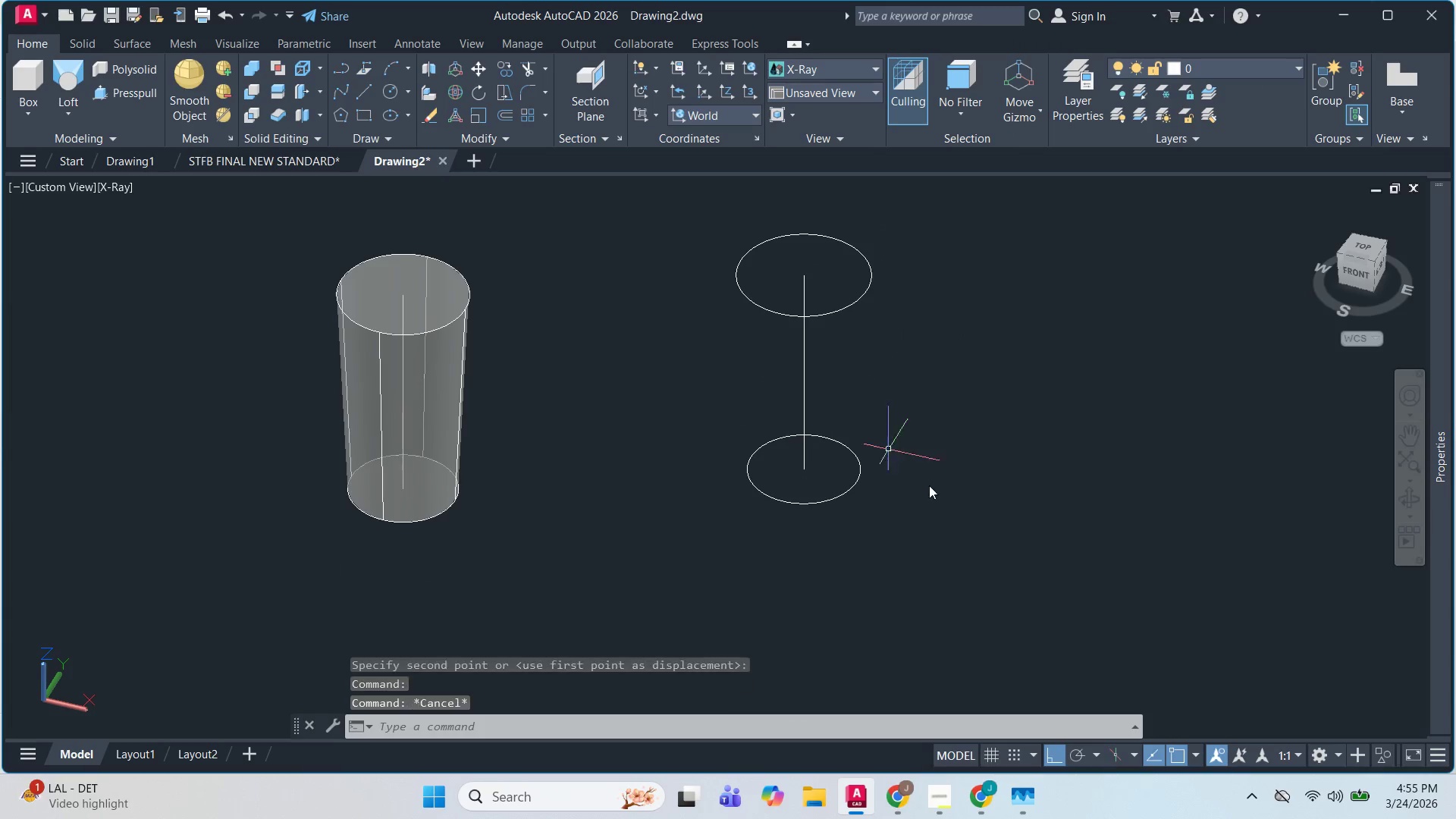 
key(Escape)
 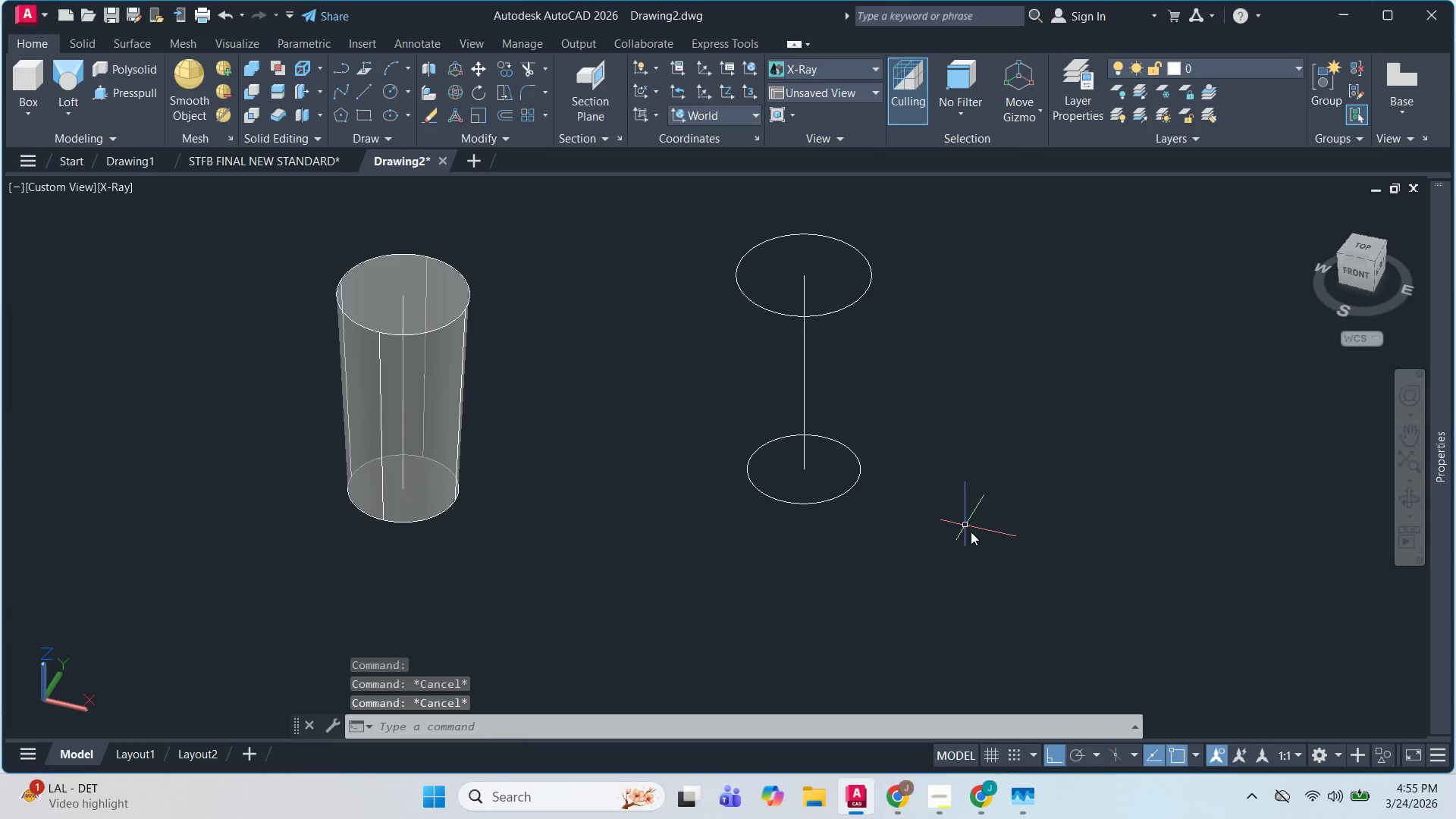 
left_click_drag(start_coordinate=[971, 532], to_coordinate=[954, 500])
 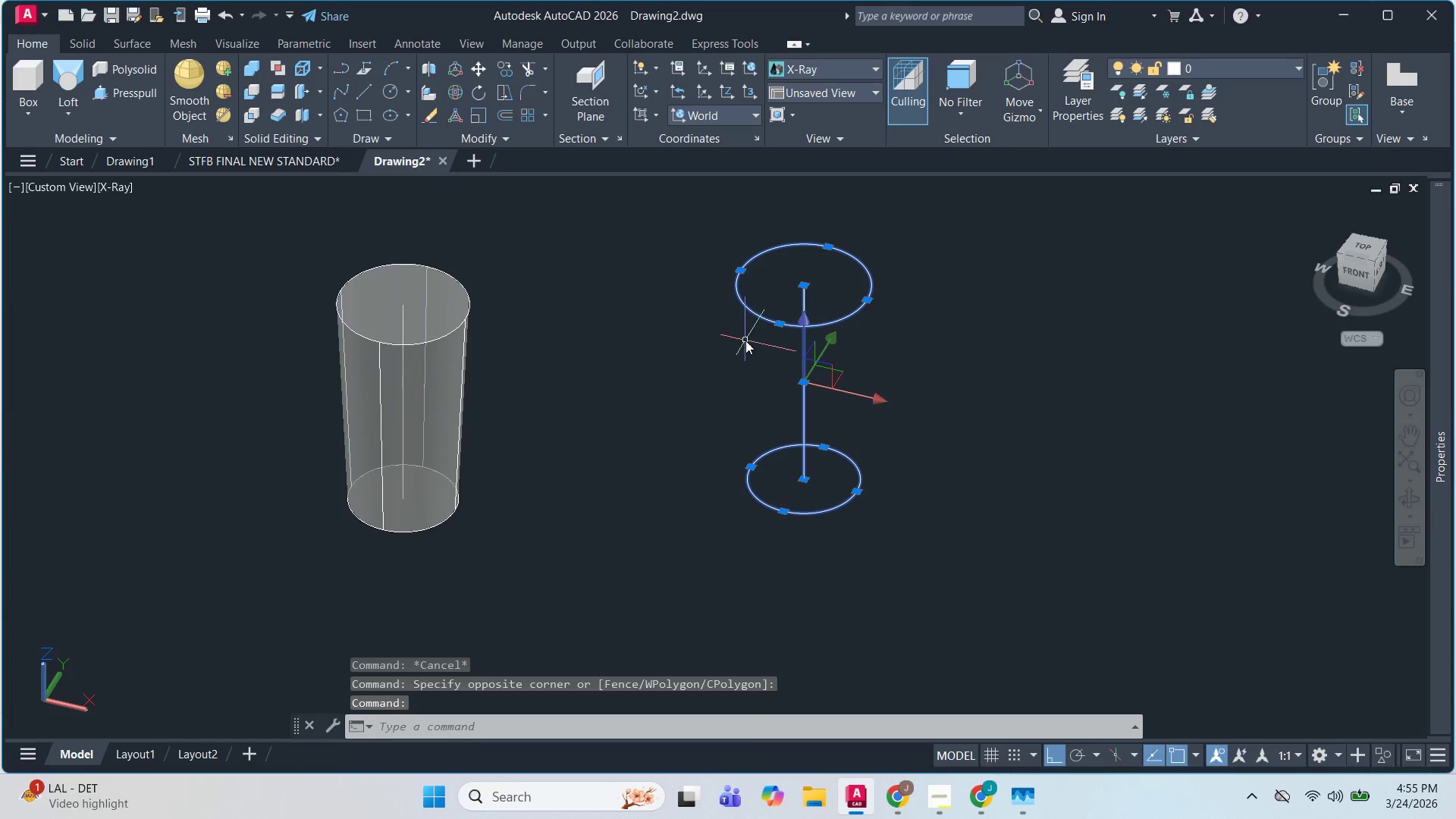 
key(M)
 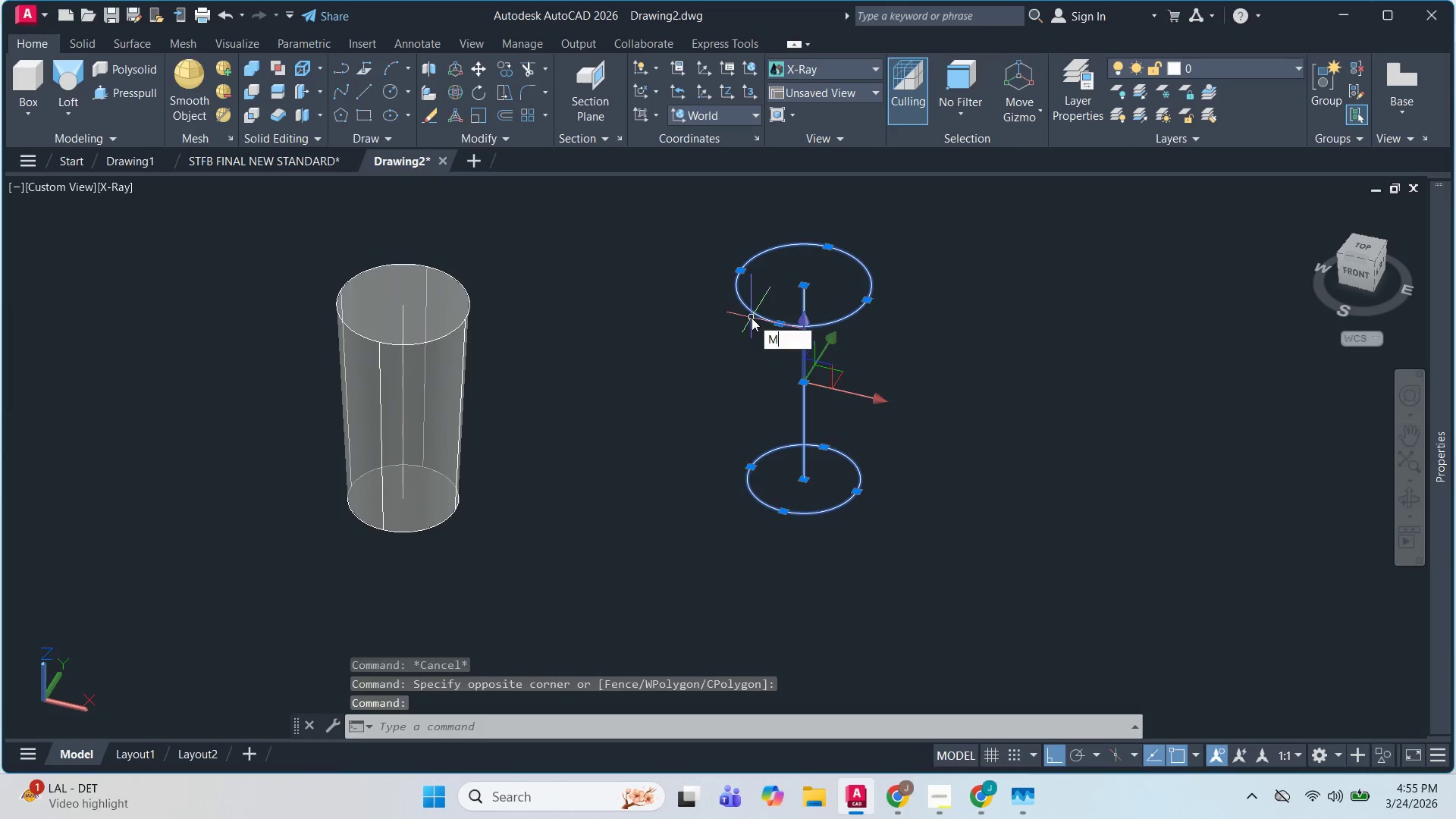 
key(Space)
 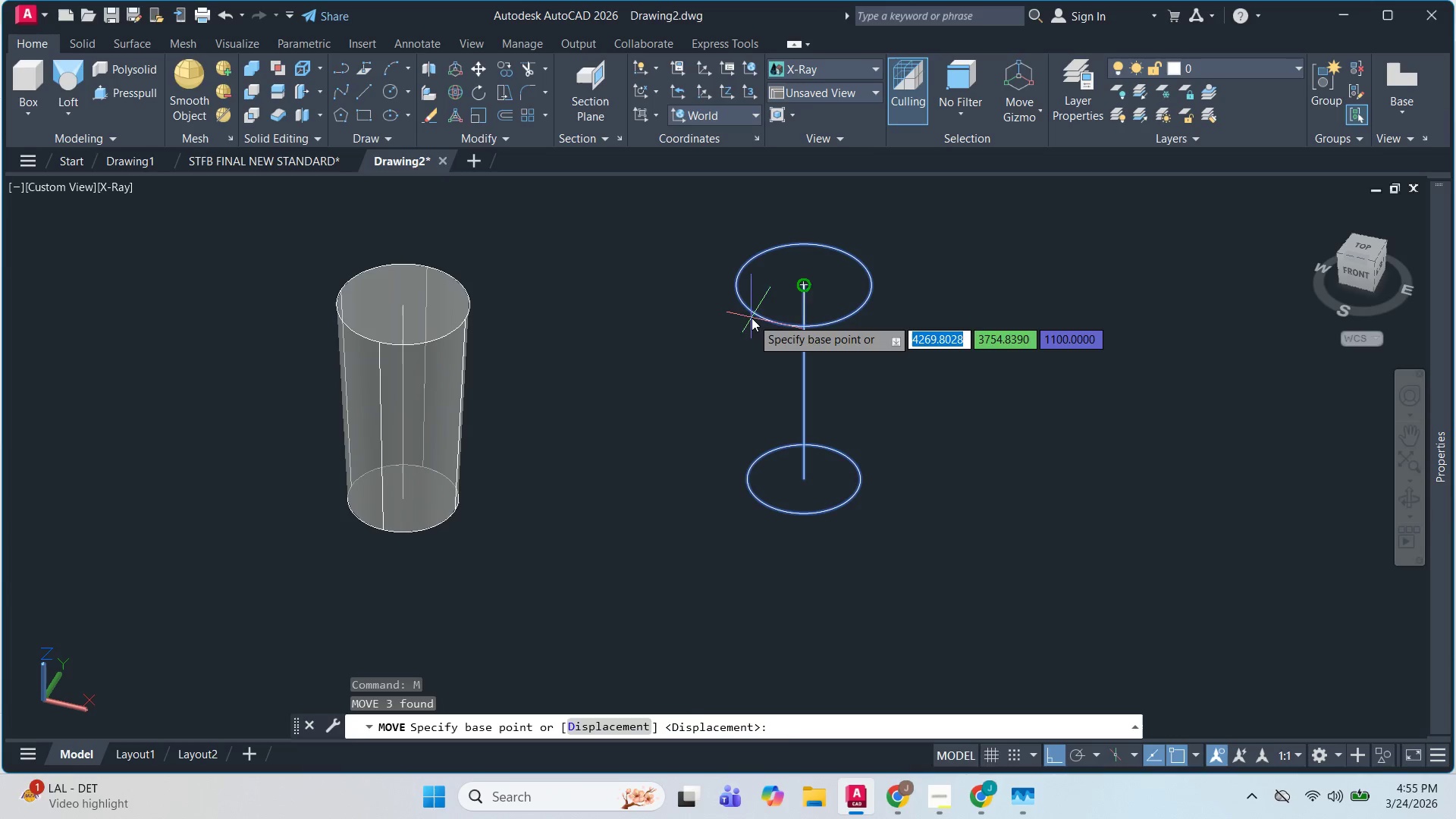 
left_click([746, 317])
 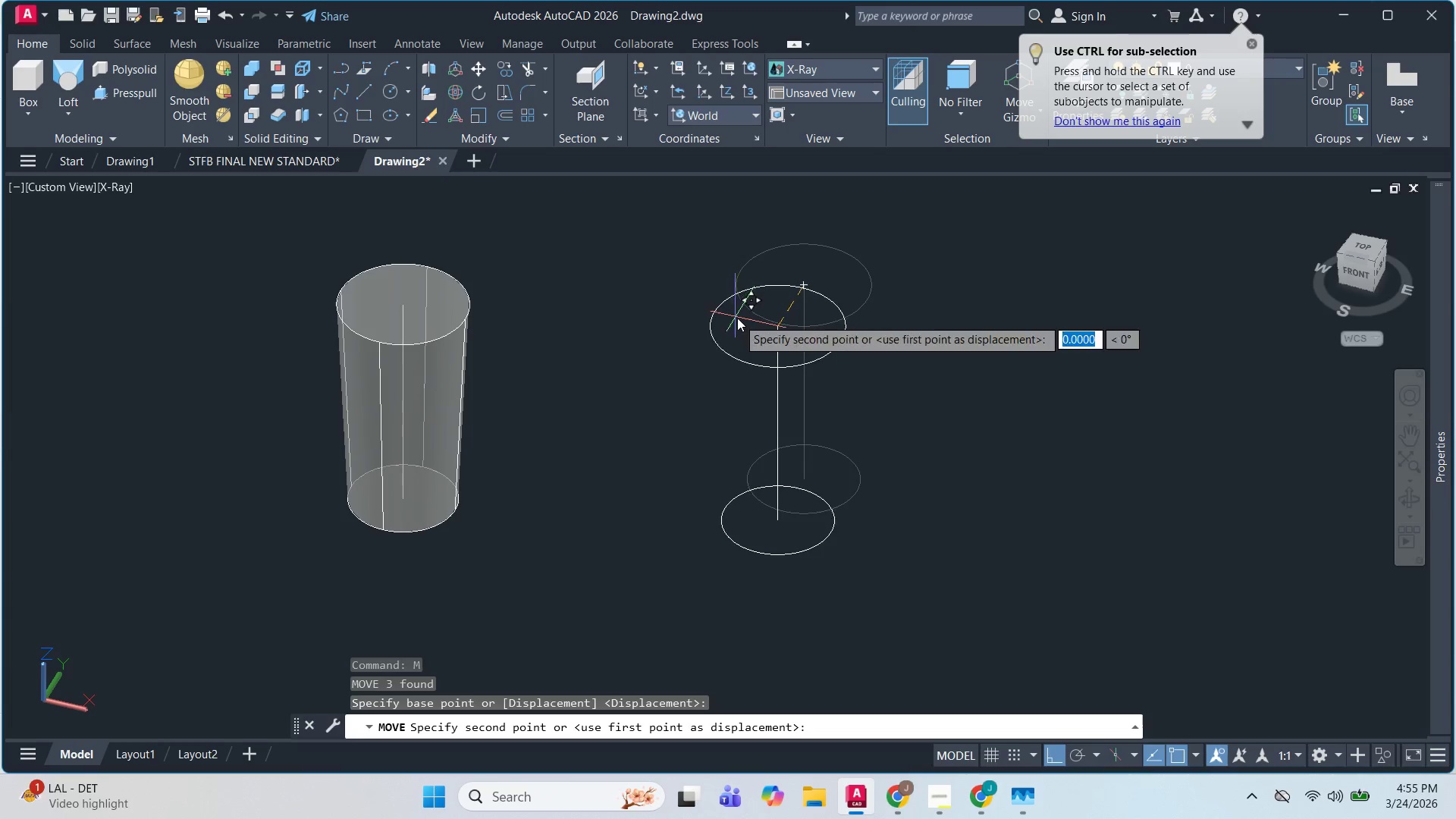 
left_click([743, 314])
 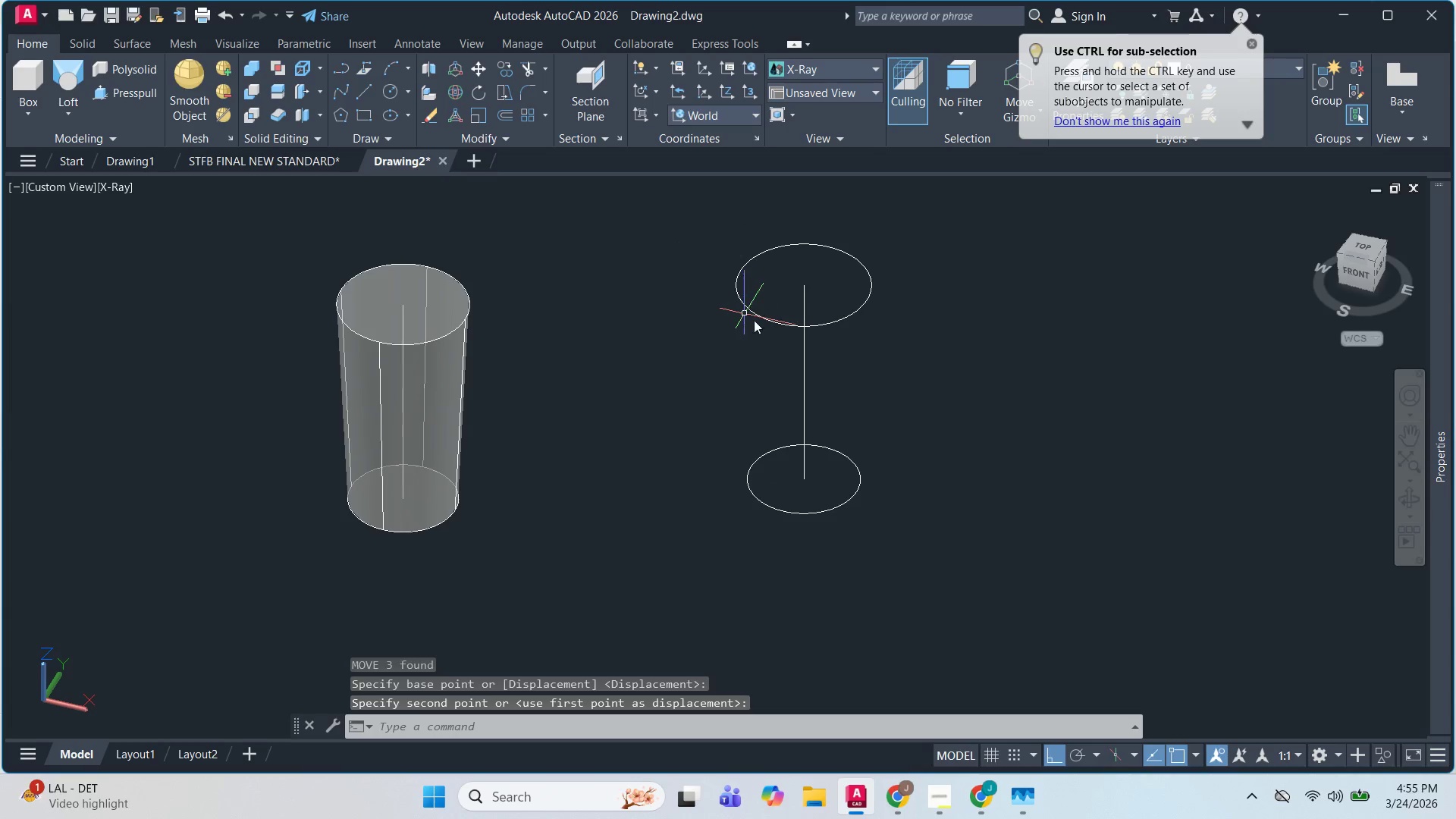 
key(Escape)
 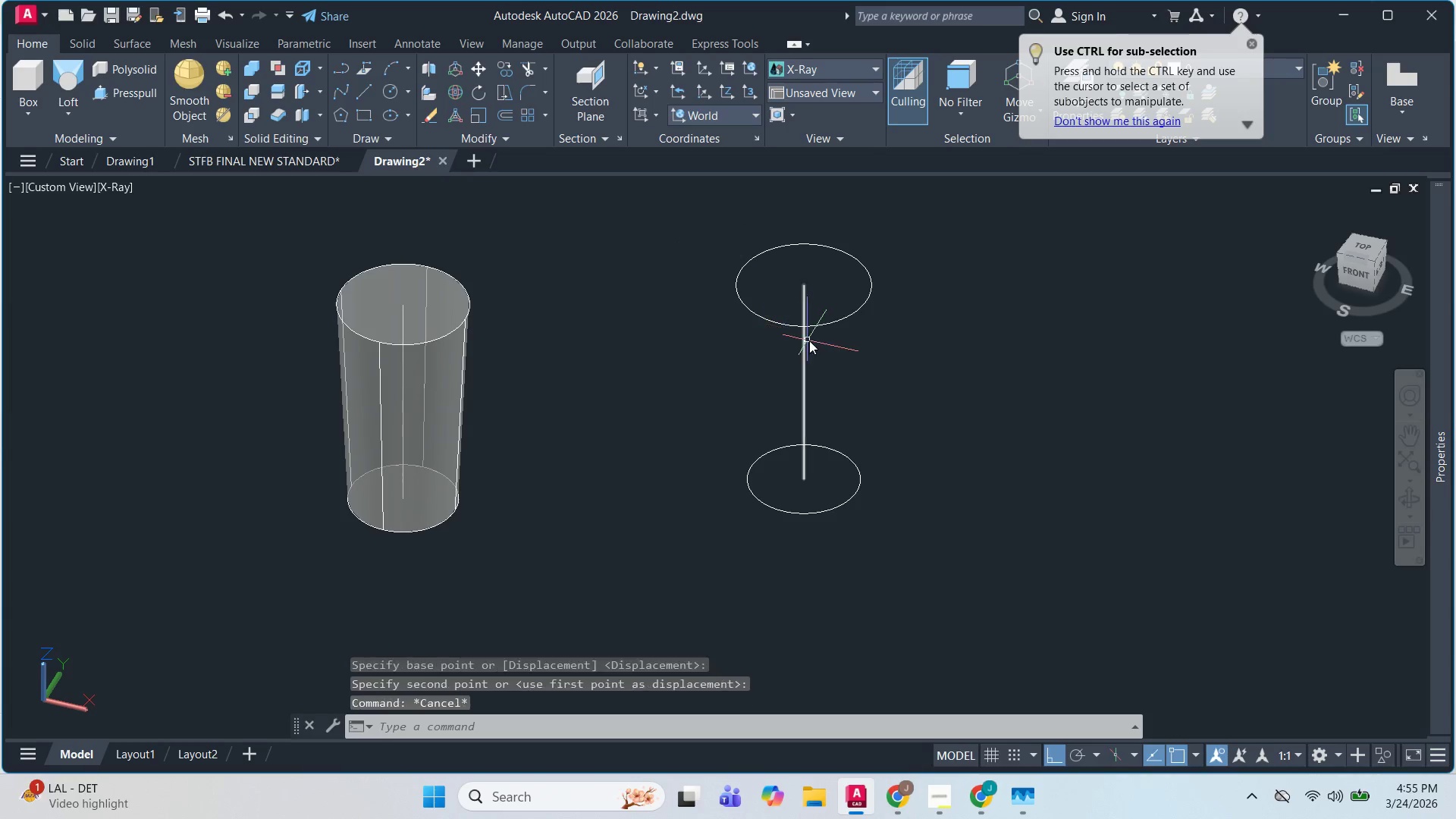 
key(Escape)
 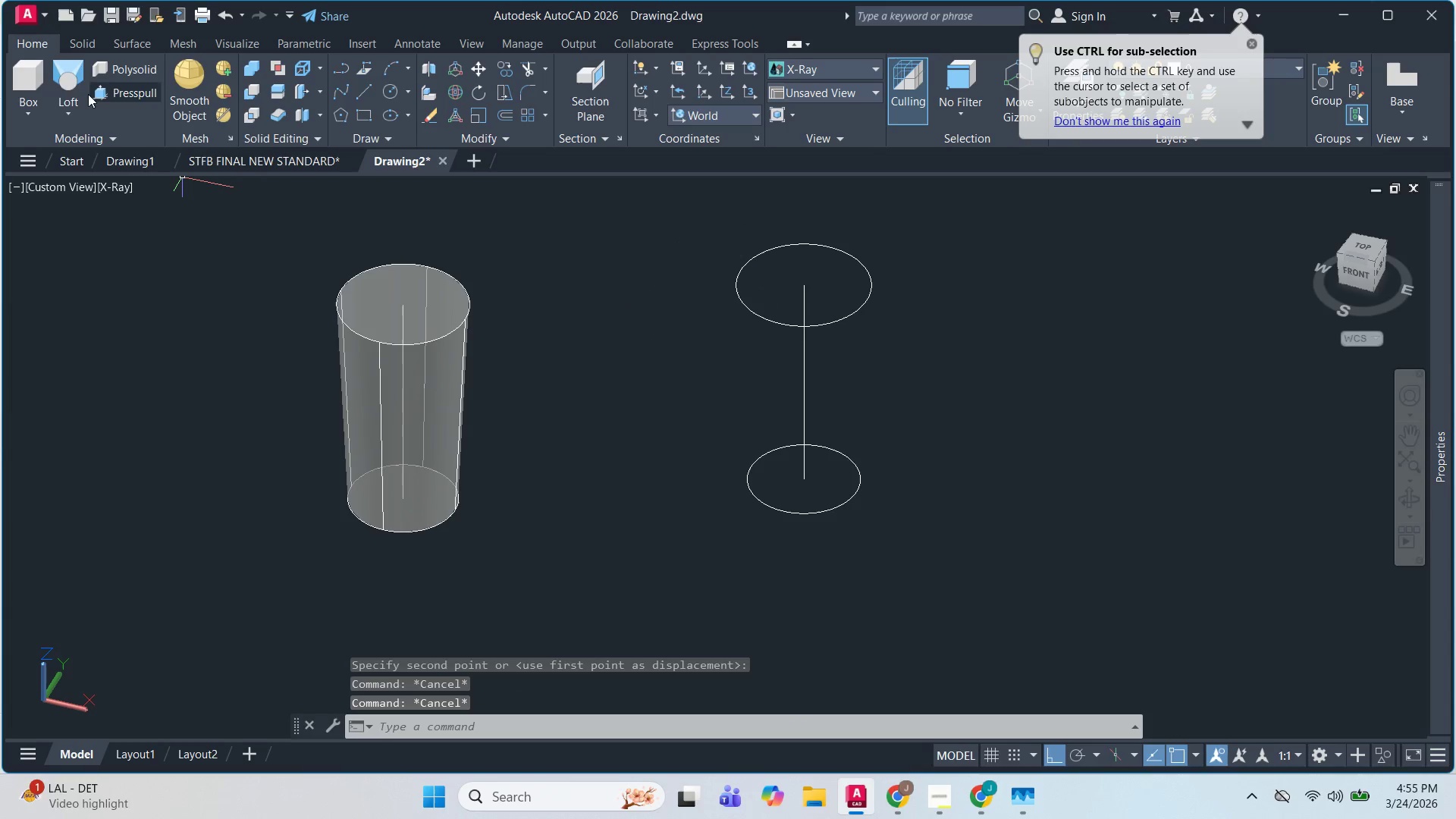 
left_click([62, 83])
 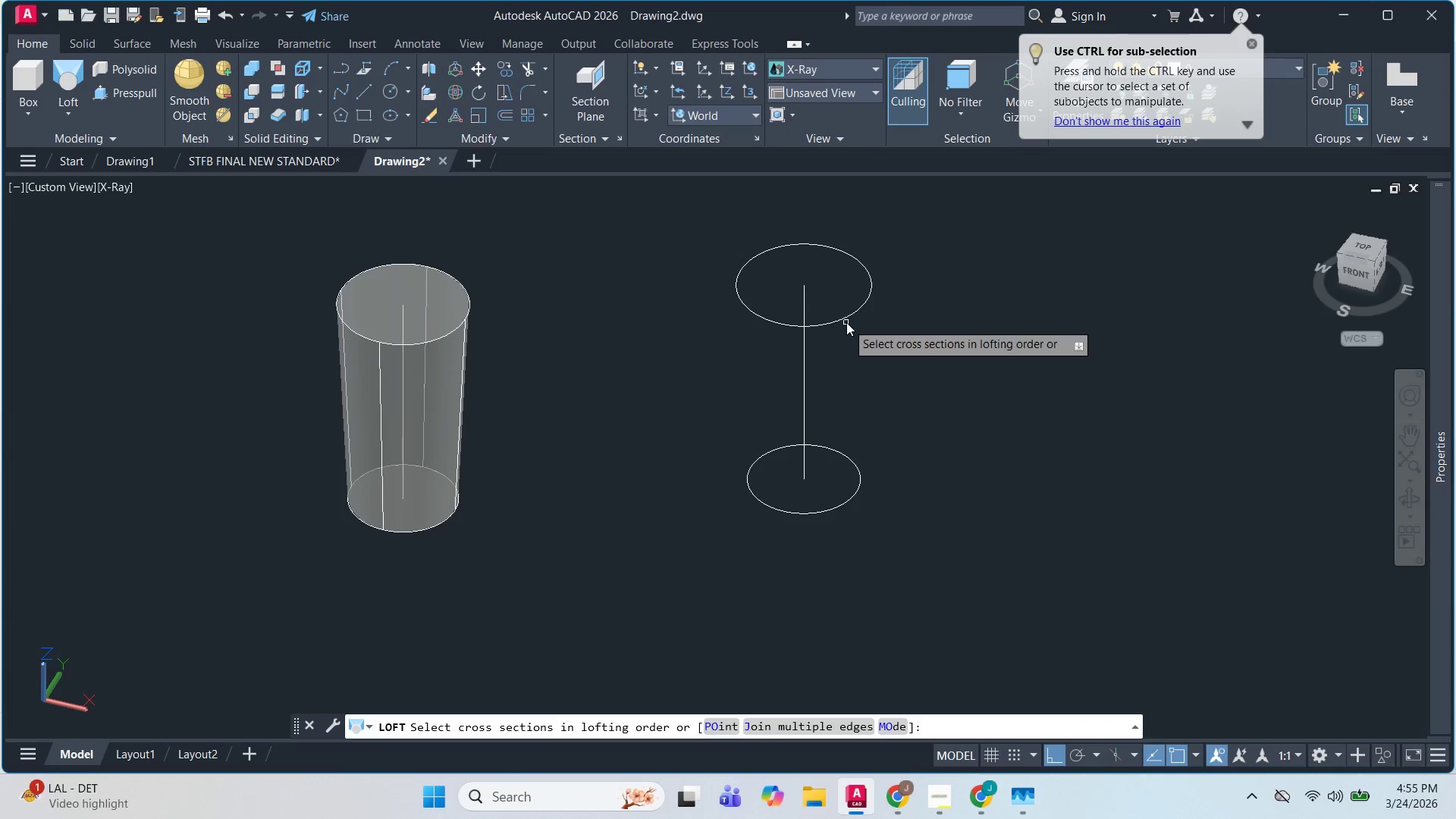 
left_click([846, 317])
 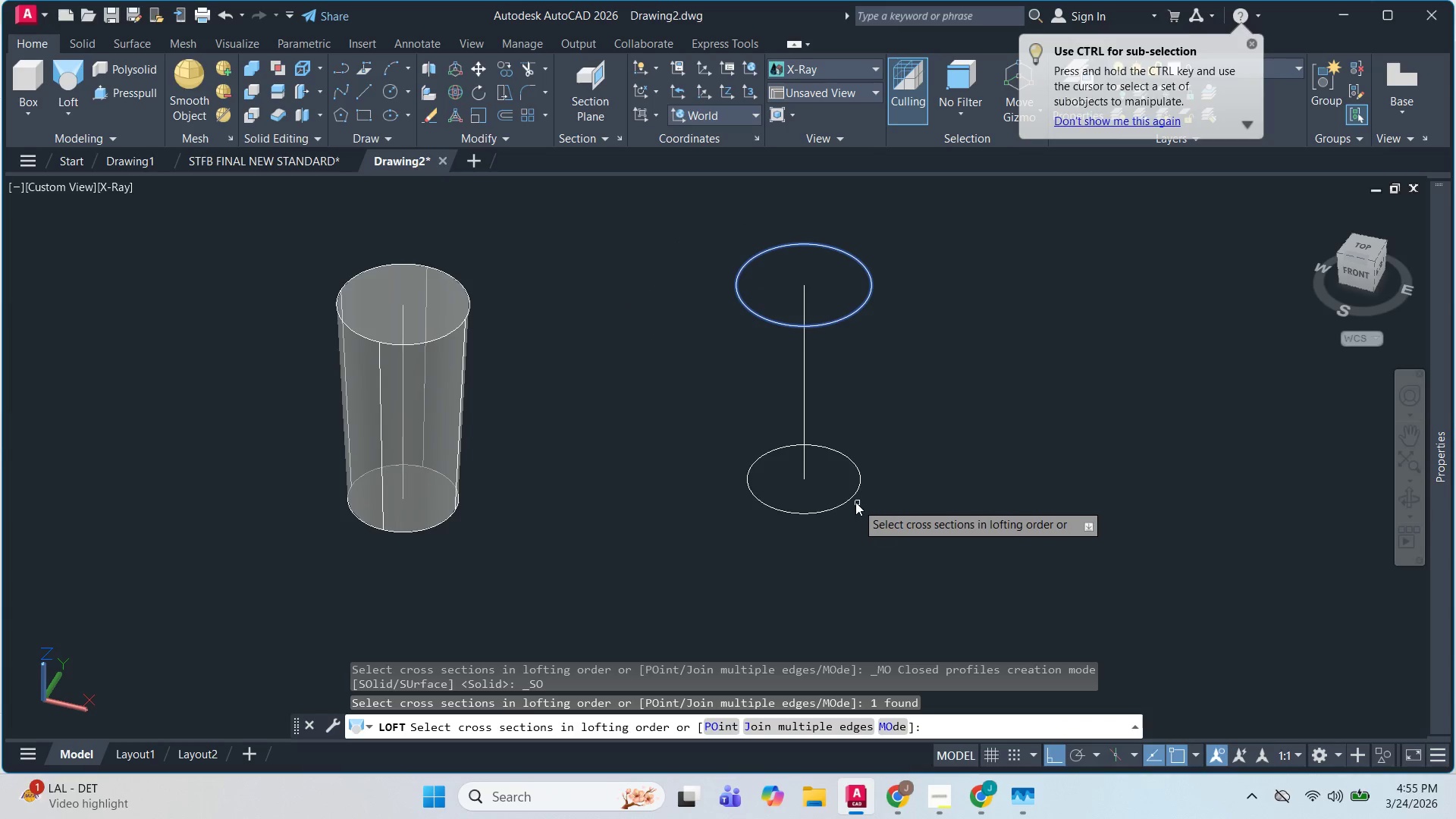 
left_click([853, 500])
 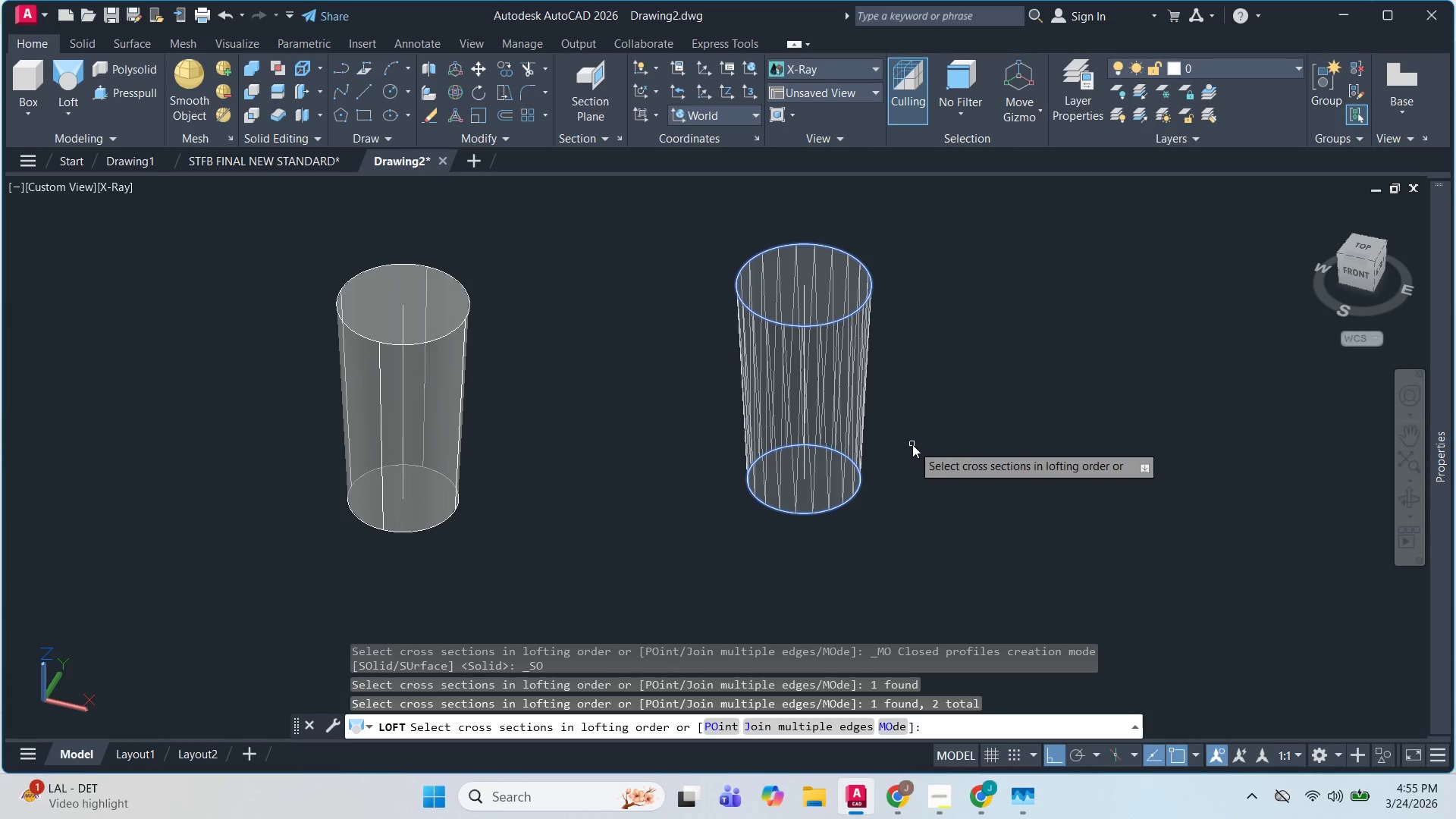 
key(Space)
 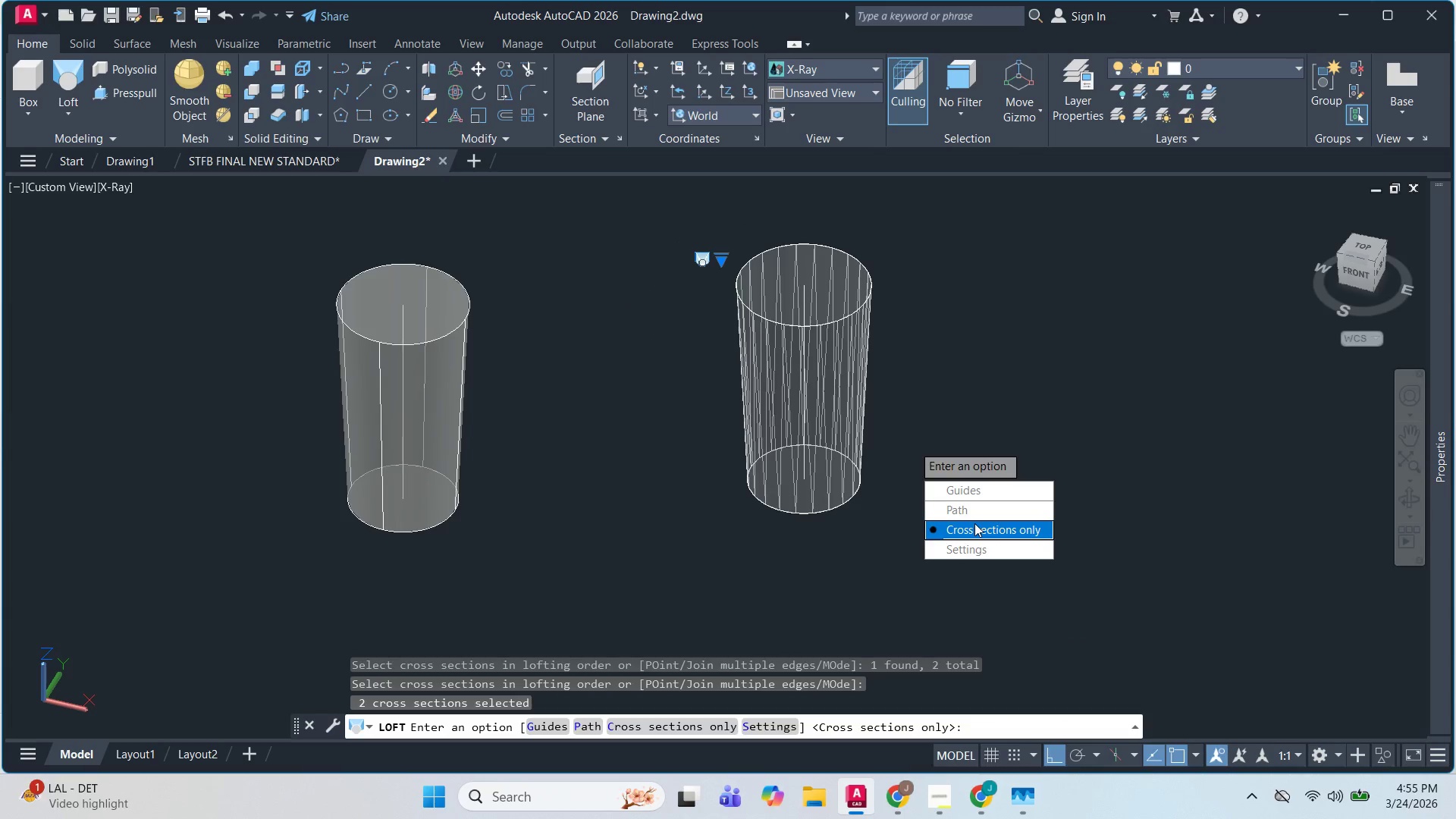 
left_click_drag(start_coordinate=[977, 529], to_coordinate=[912, 444])
 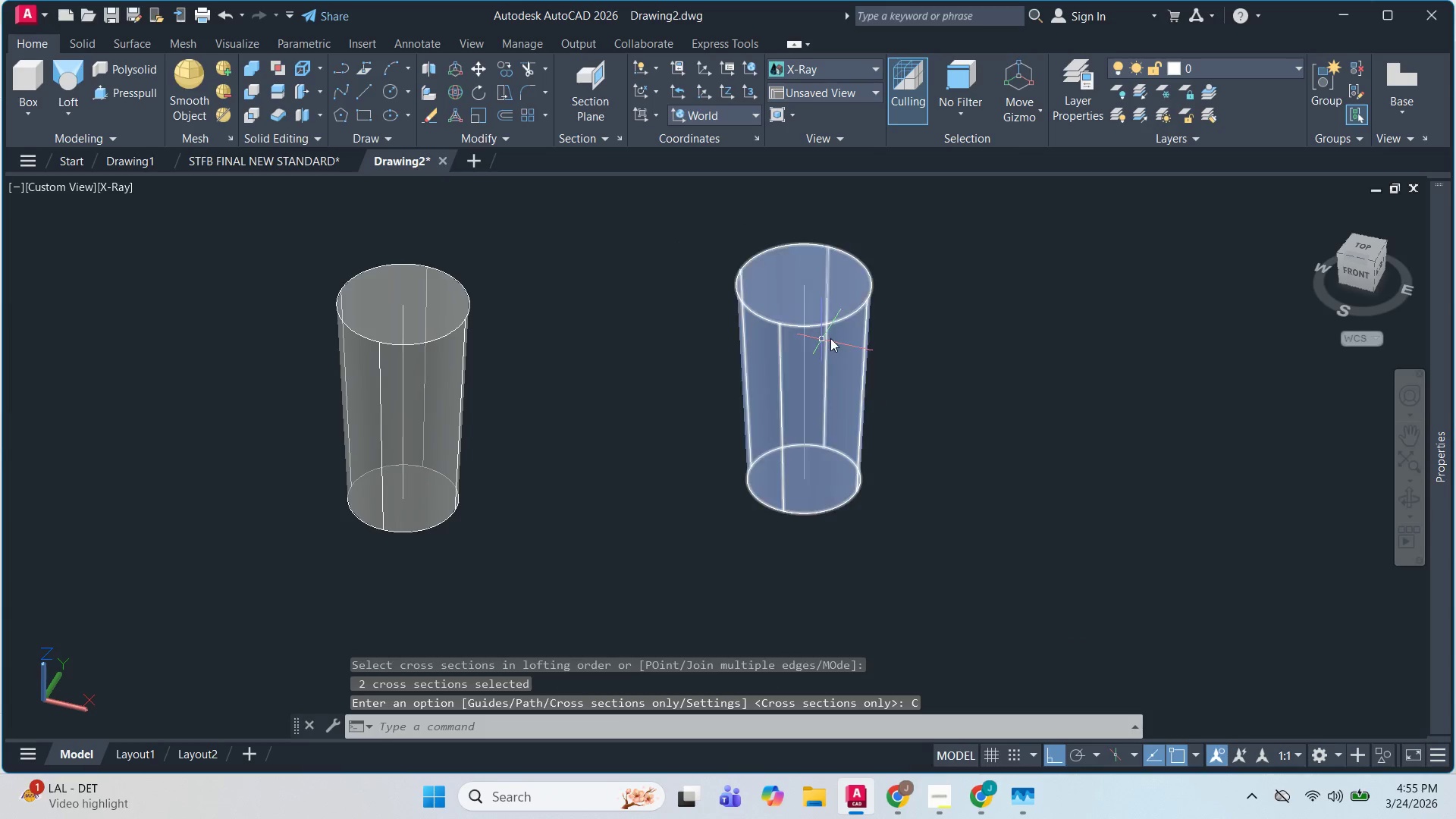 
key(Escape)
 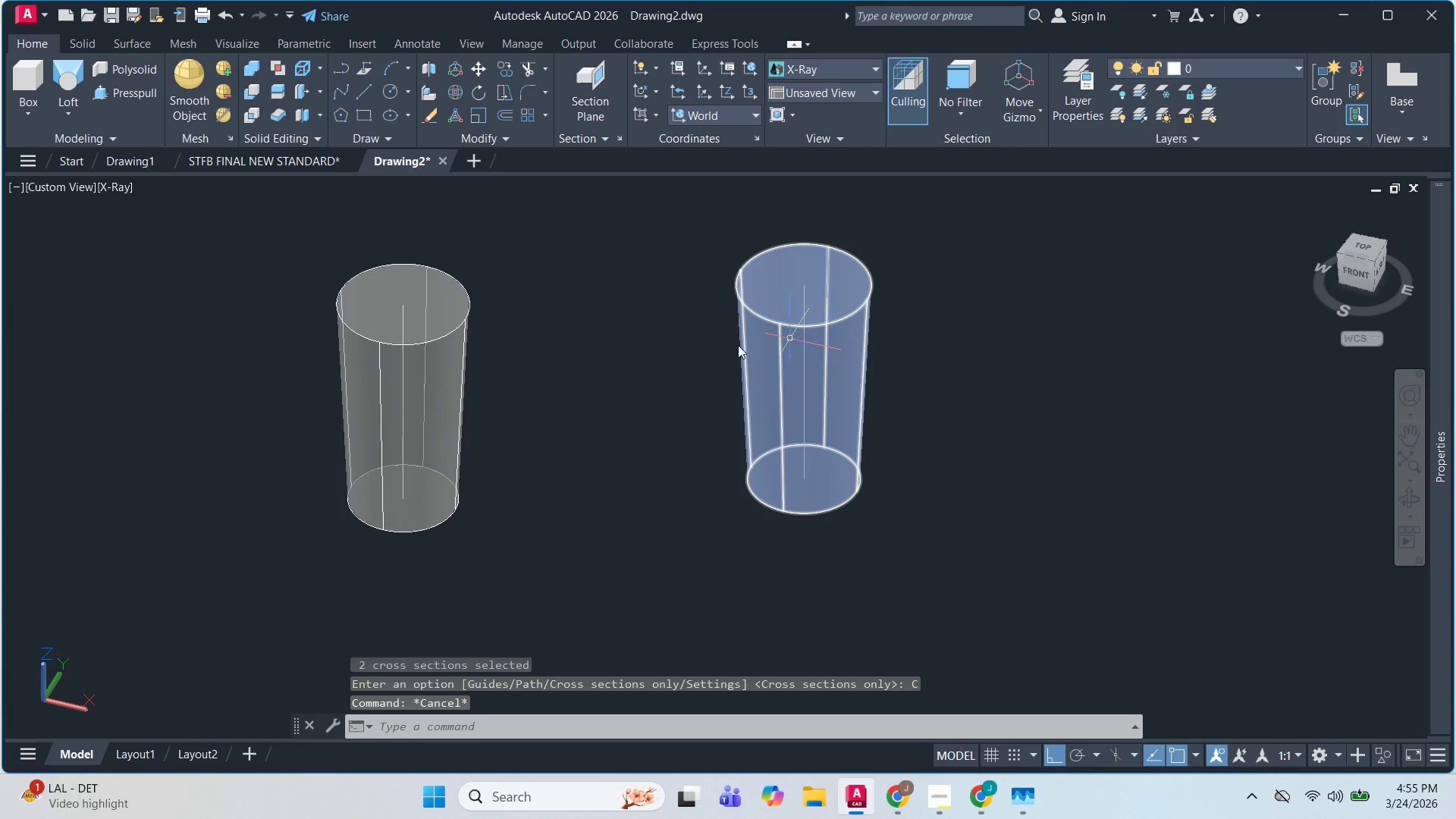 
key(Escape)
 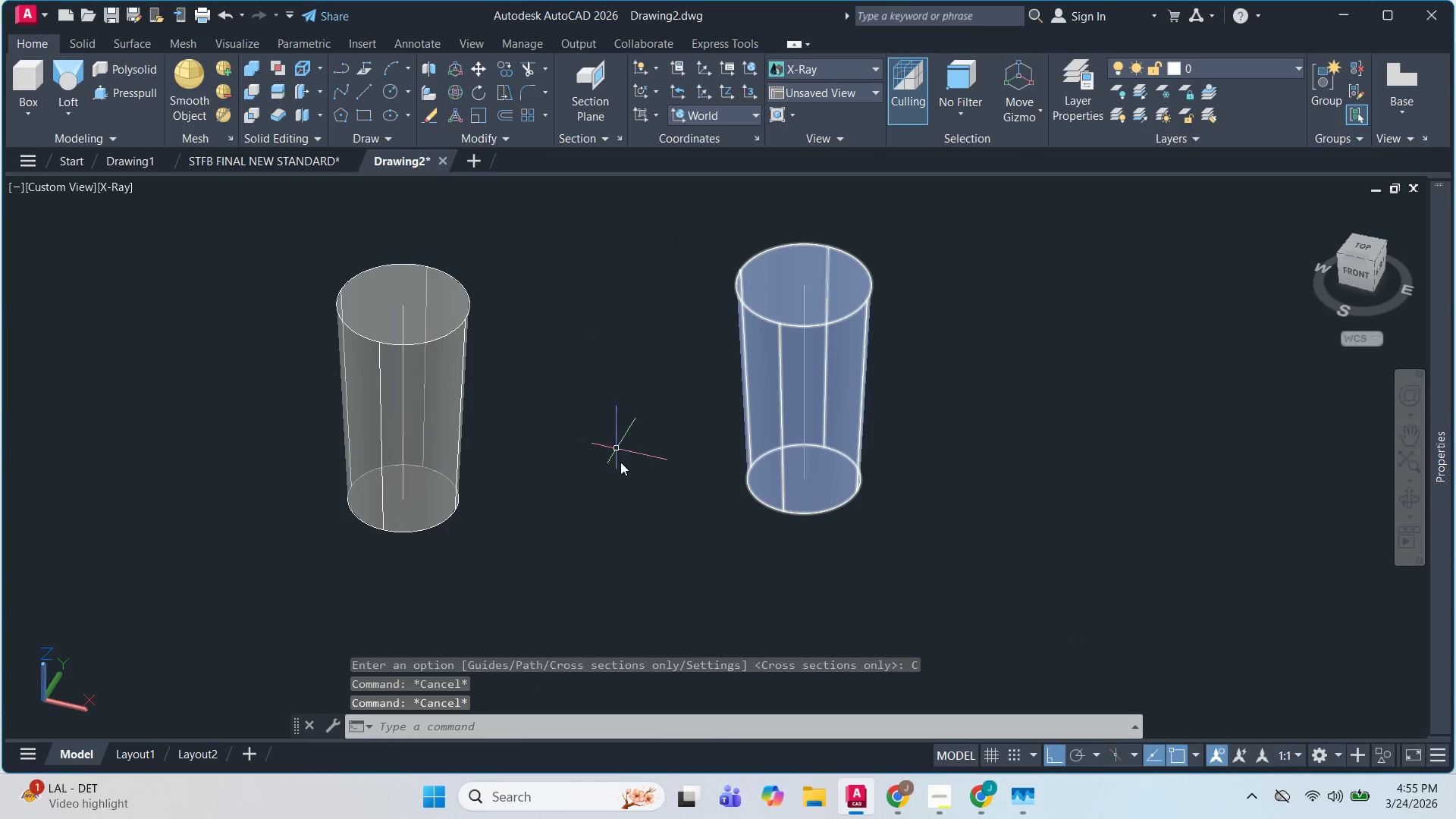 
left_click_drag(start_coordinate=[620, 462], to_coordinate=[616, 457])
 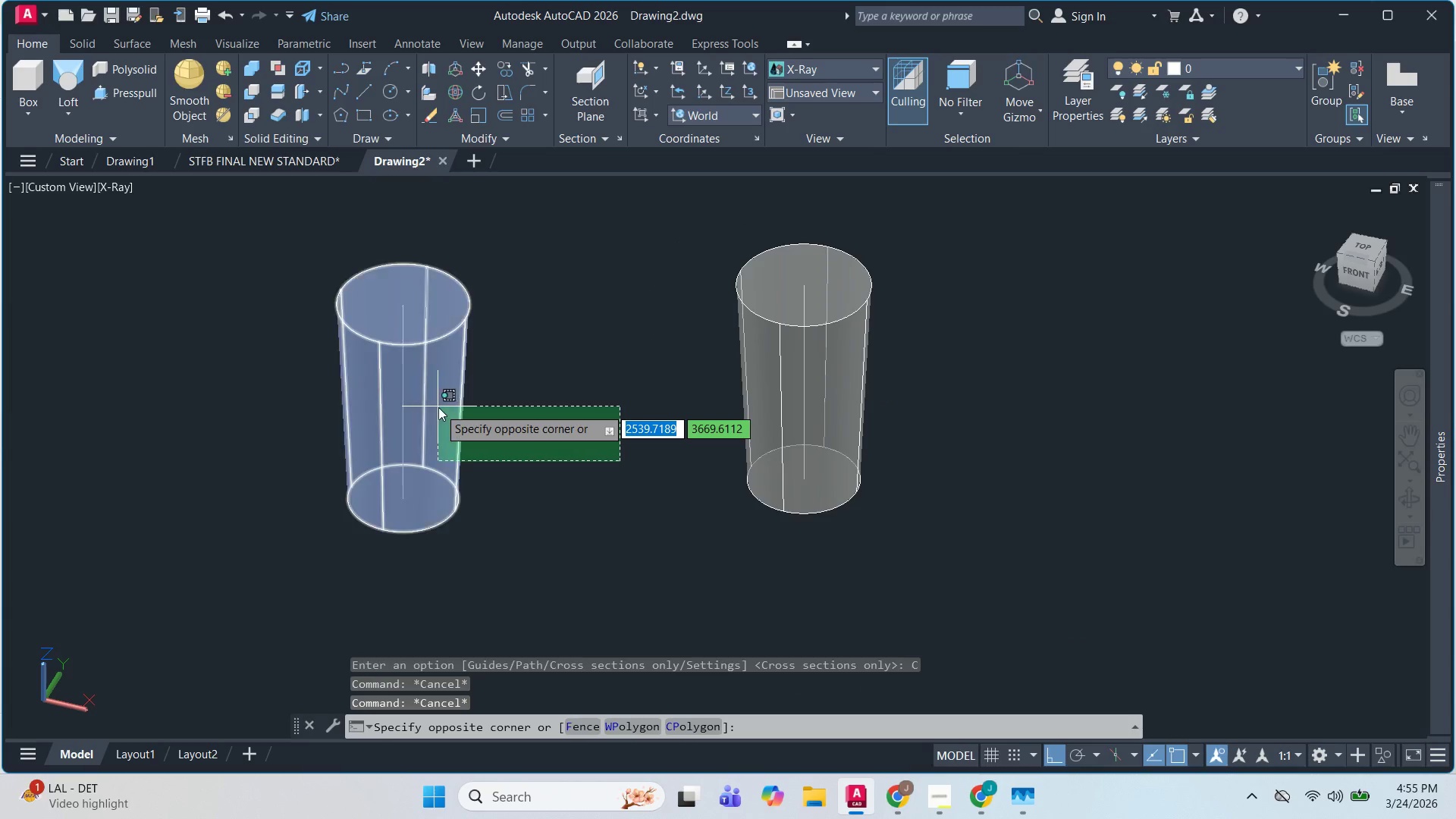 
double_click([438, 407])
 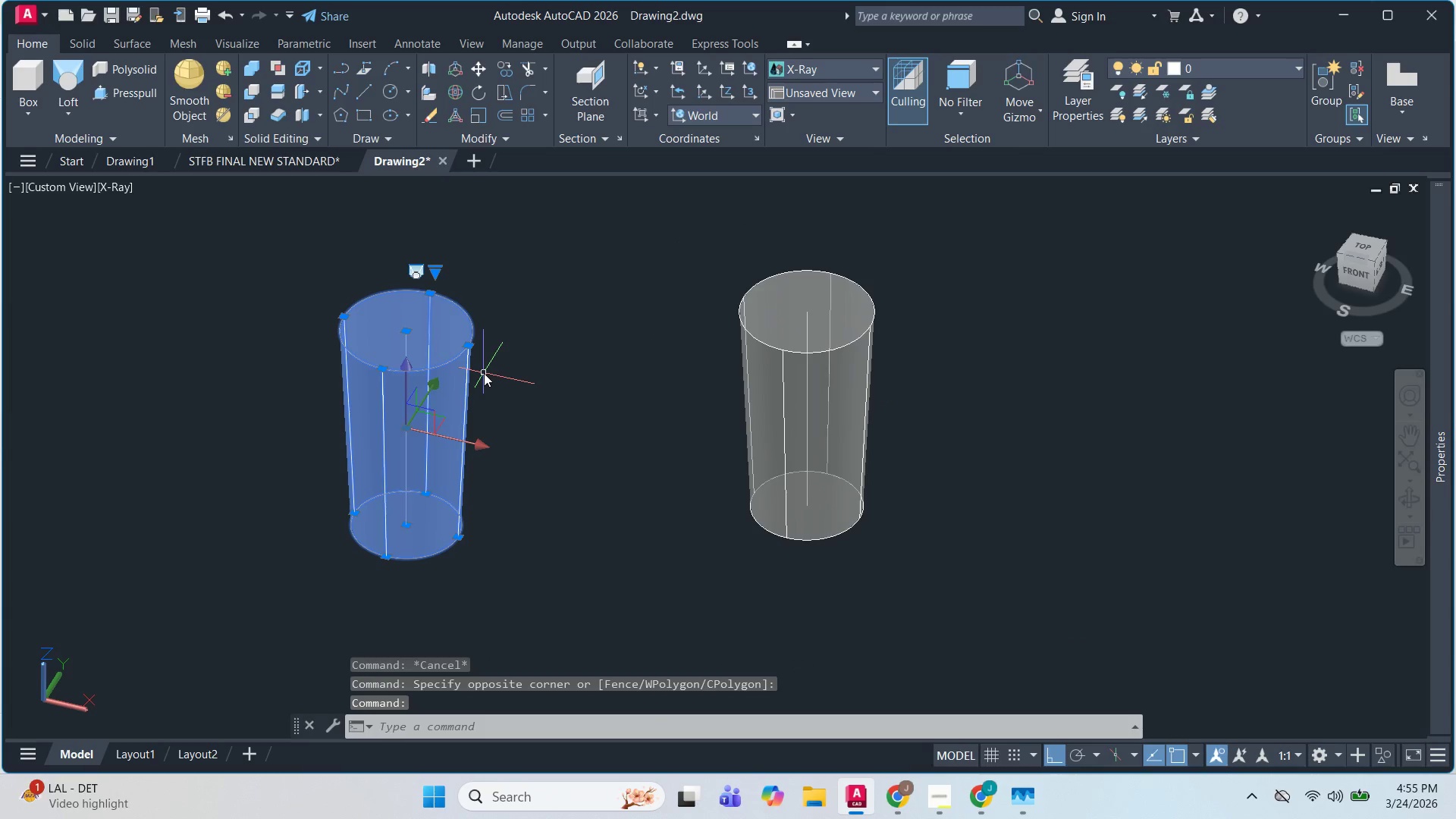 
type(co )
 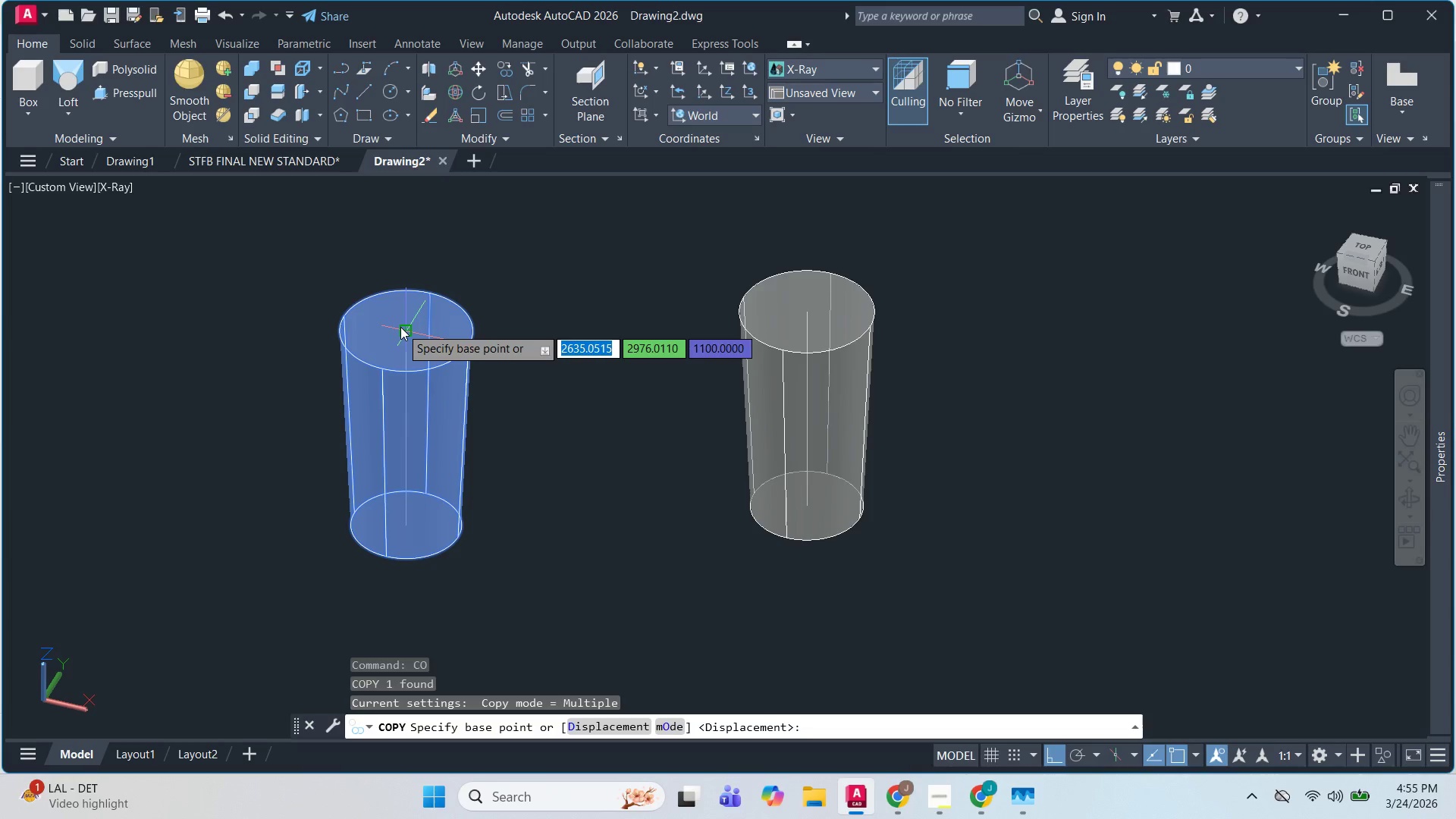 
left_click([400, 327])
 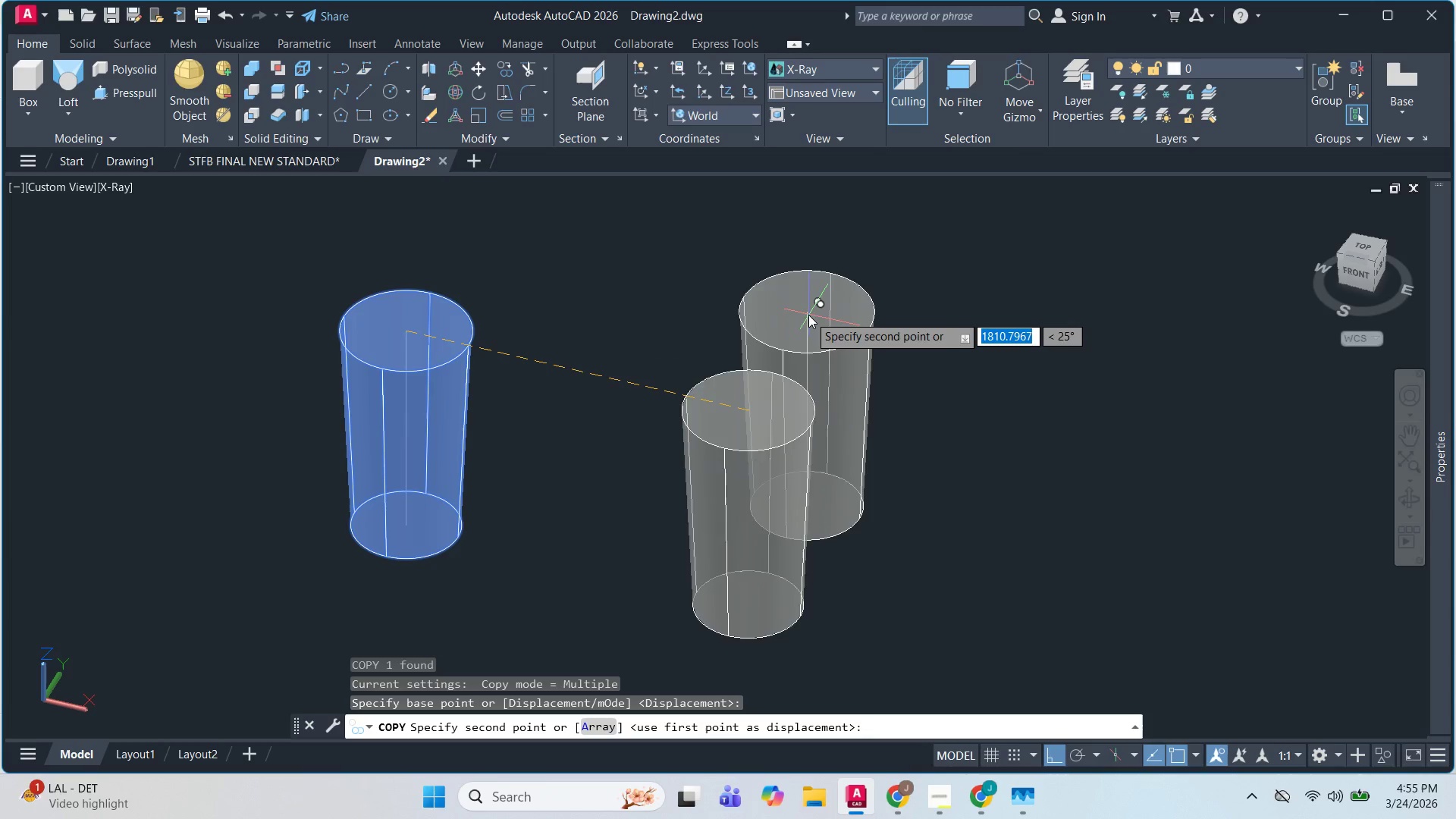 
left_click([807, 315])
 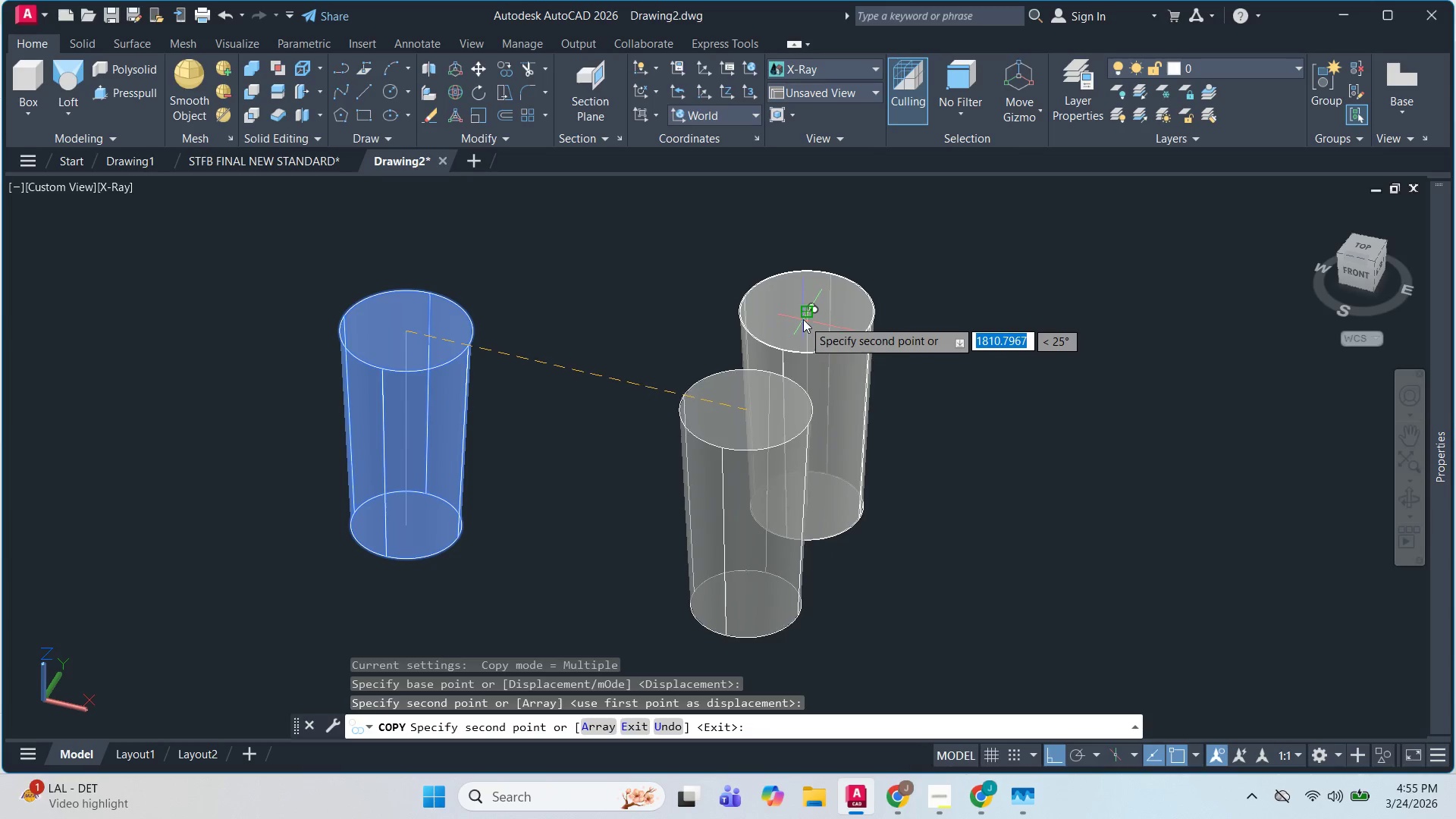 
left_click([805, 314])
 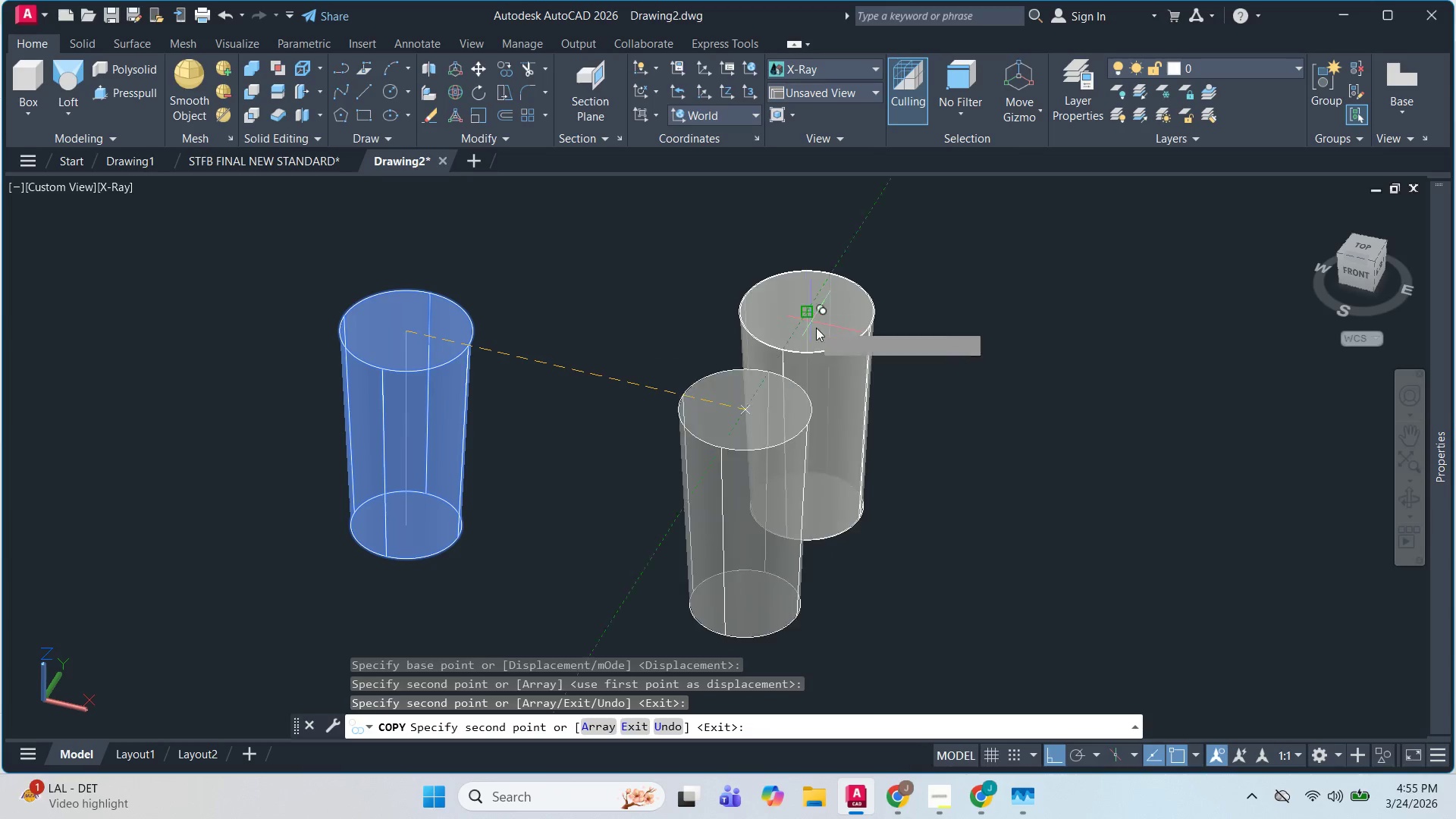 
key(Escape)
 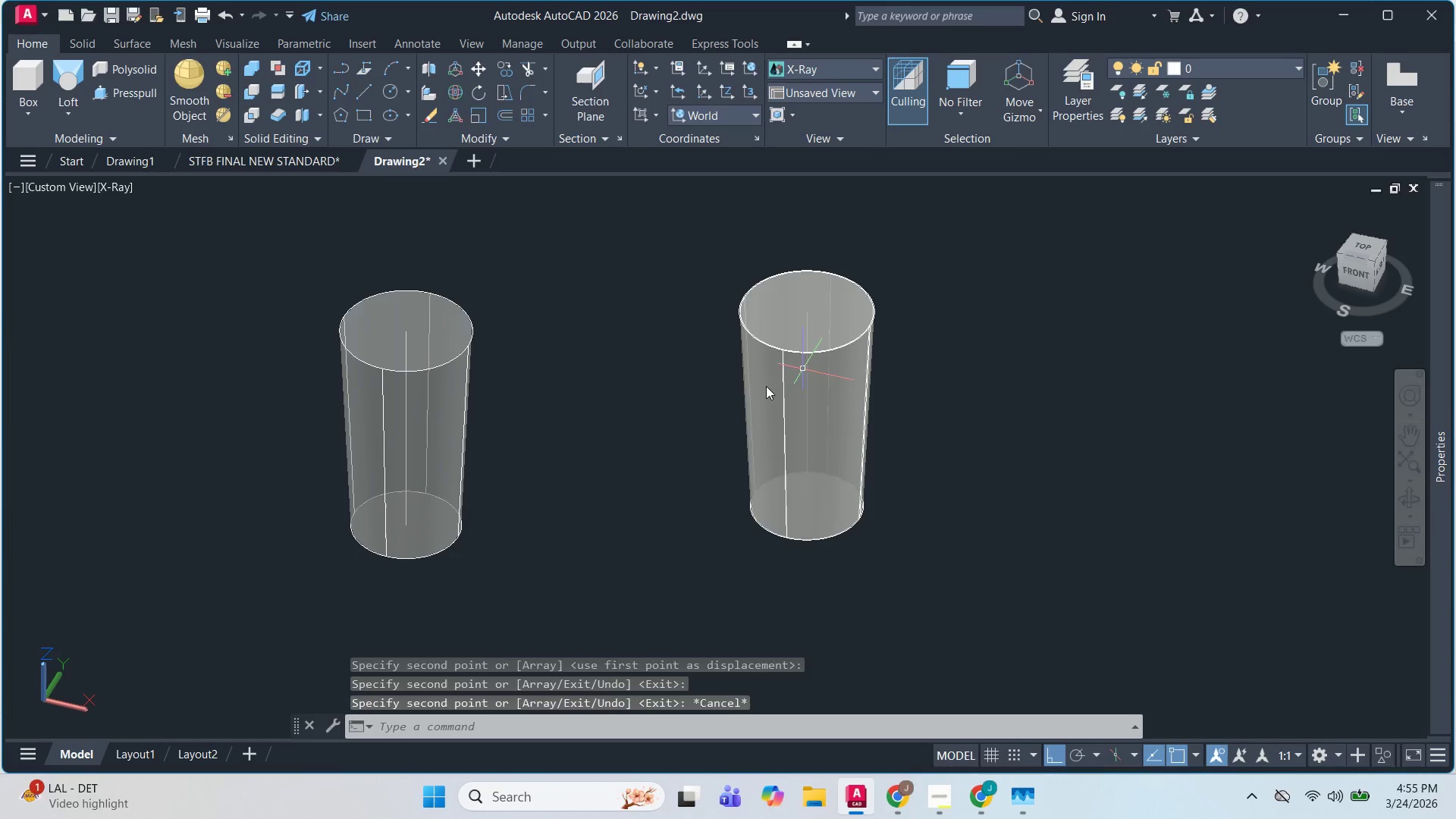 
key(Escape)
 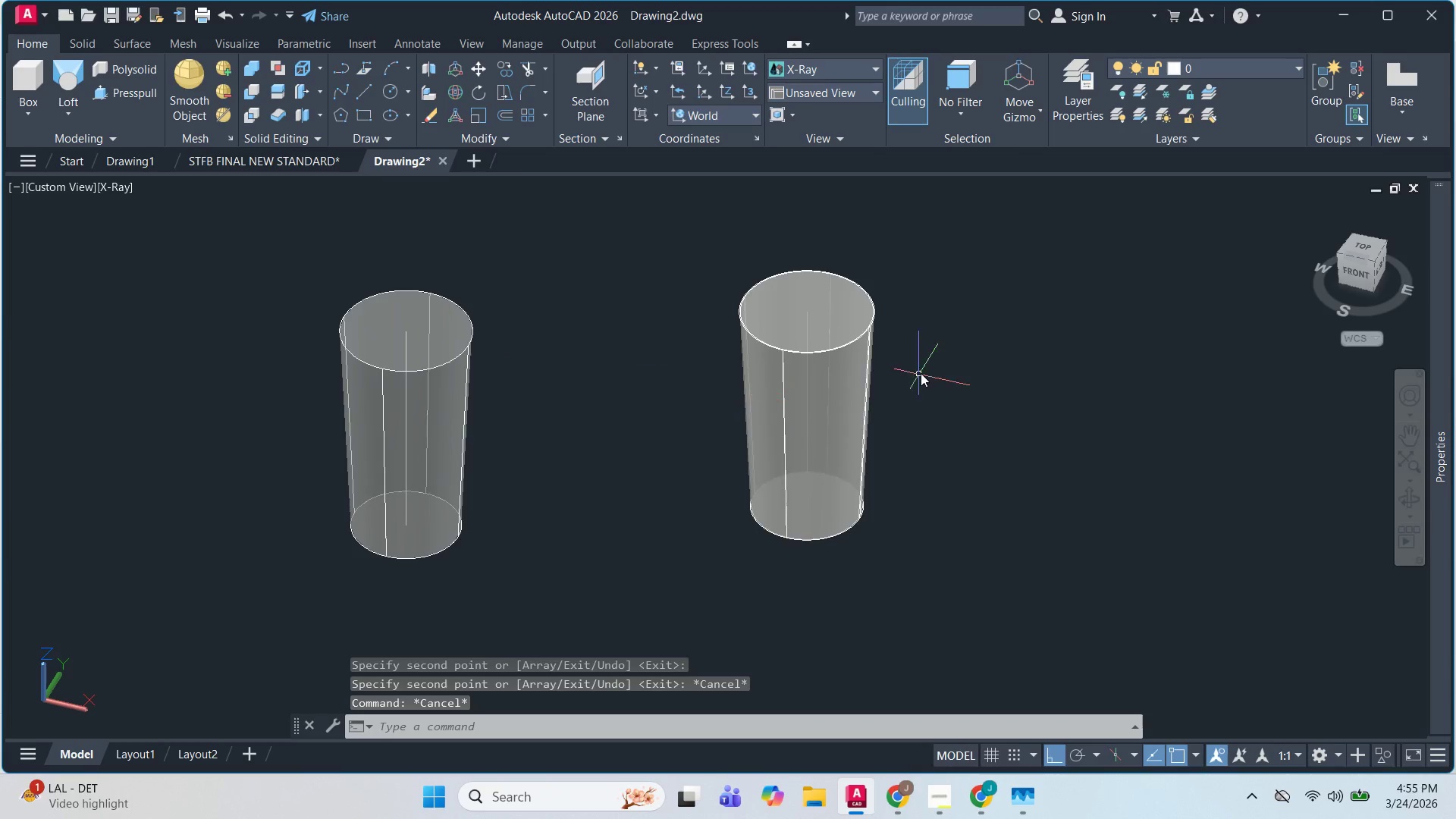 
key(Escape)
 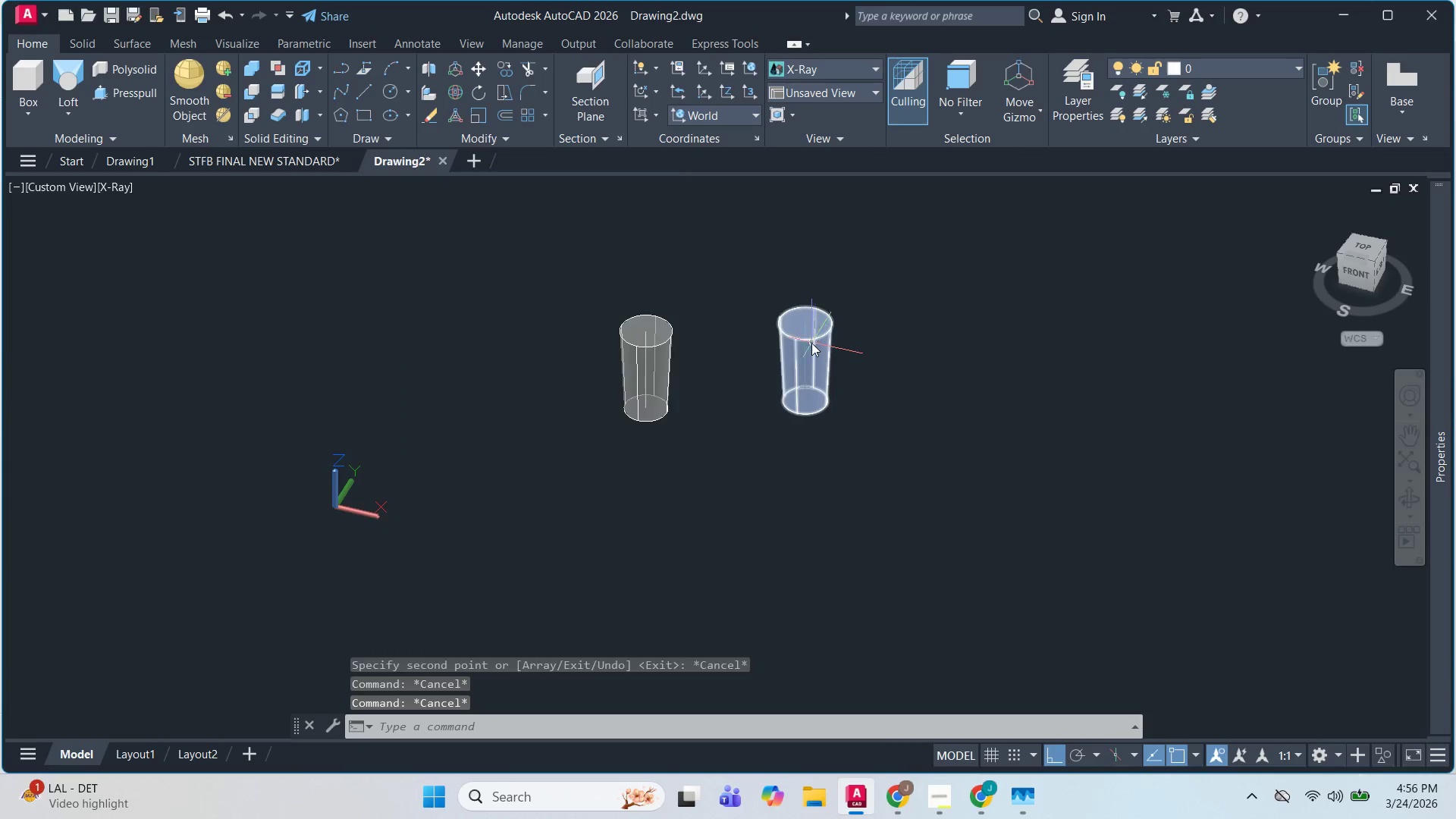 
key(Escape)
 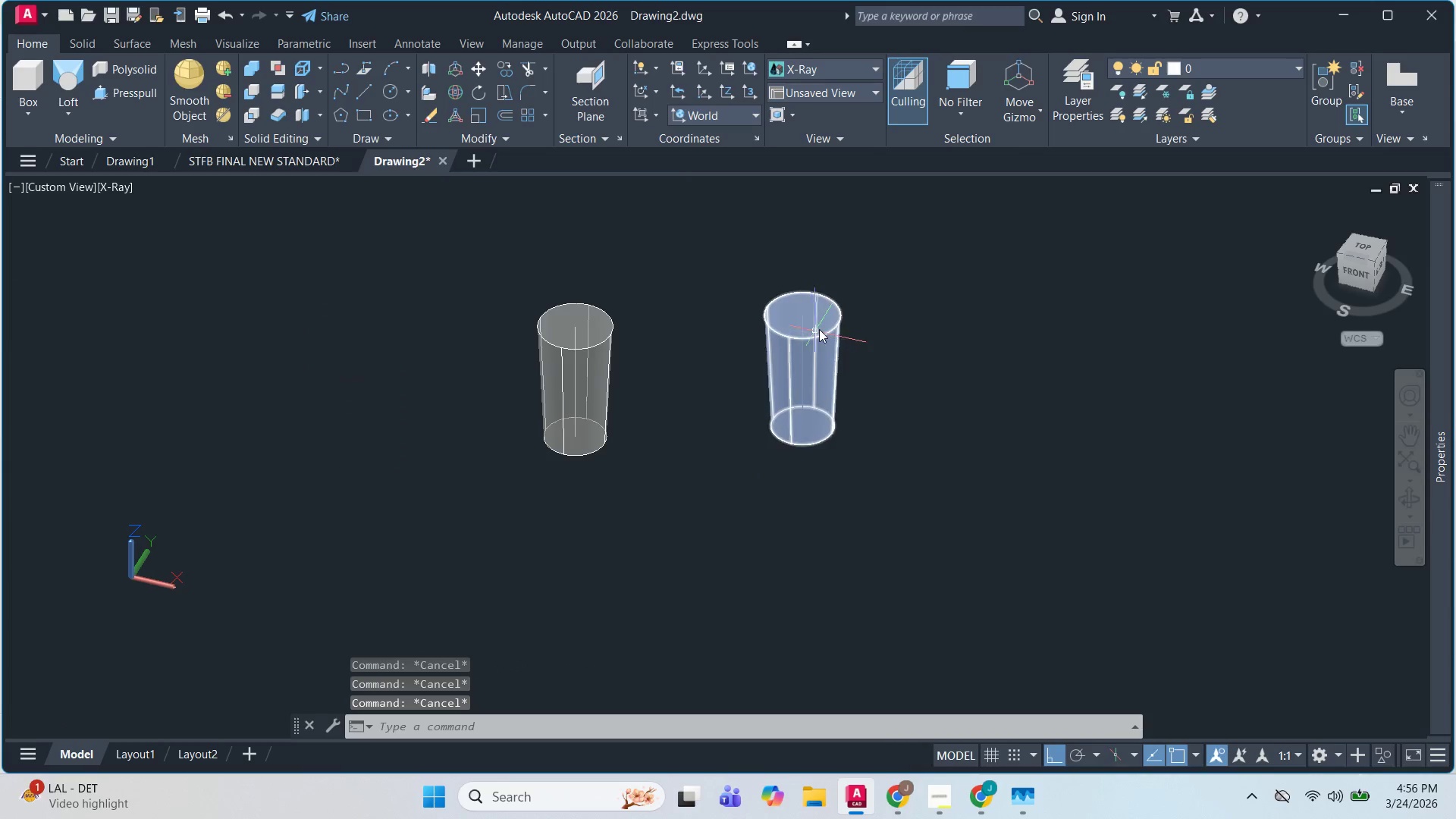 
scroll: coordinate [811, 343], scroll_direction: none, amount: 0.0
 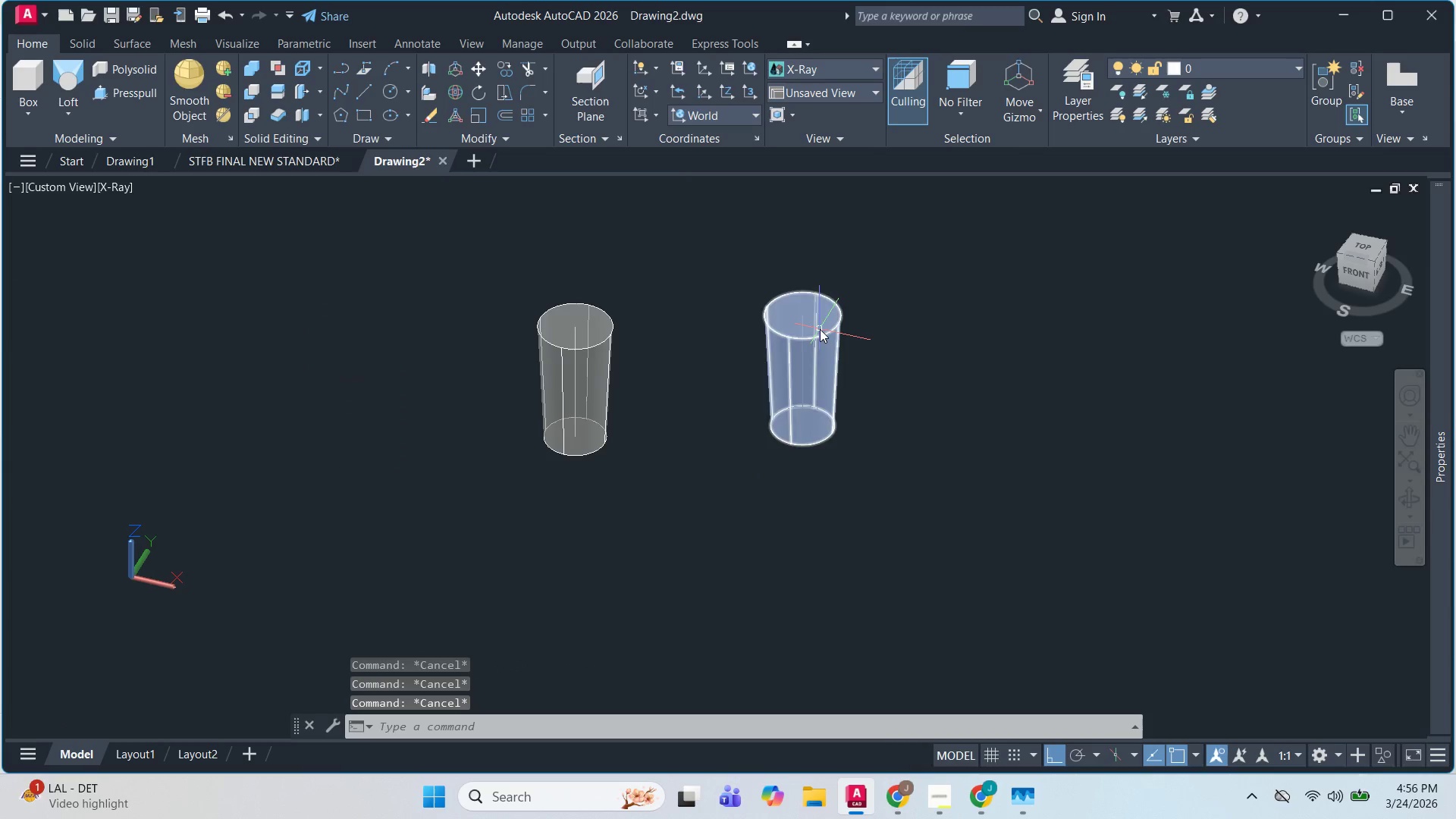 
key(Control+Z)
 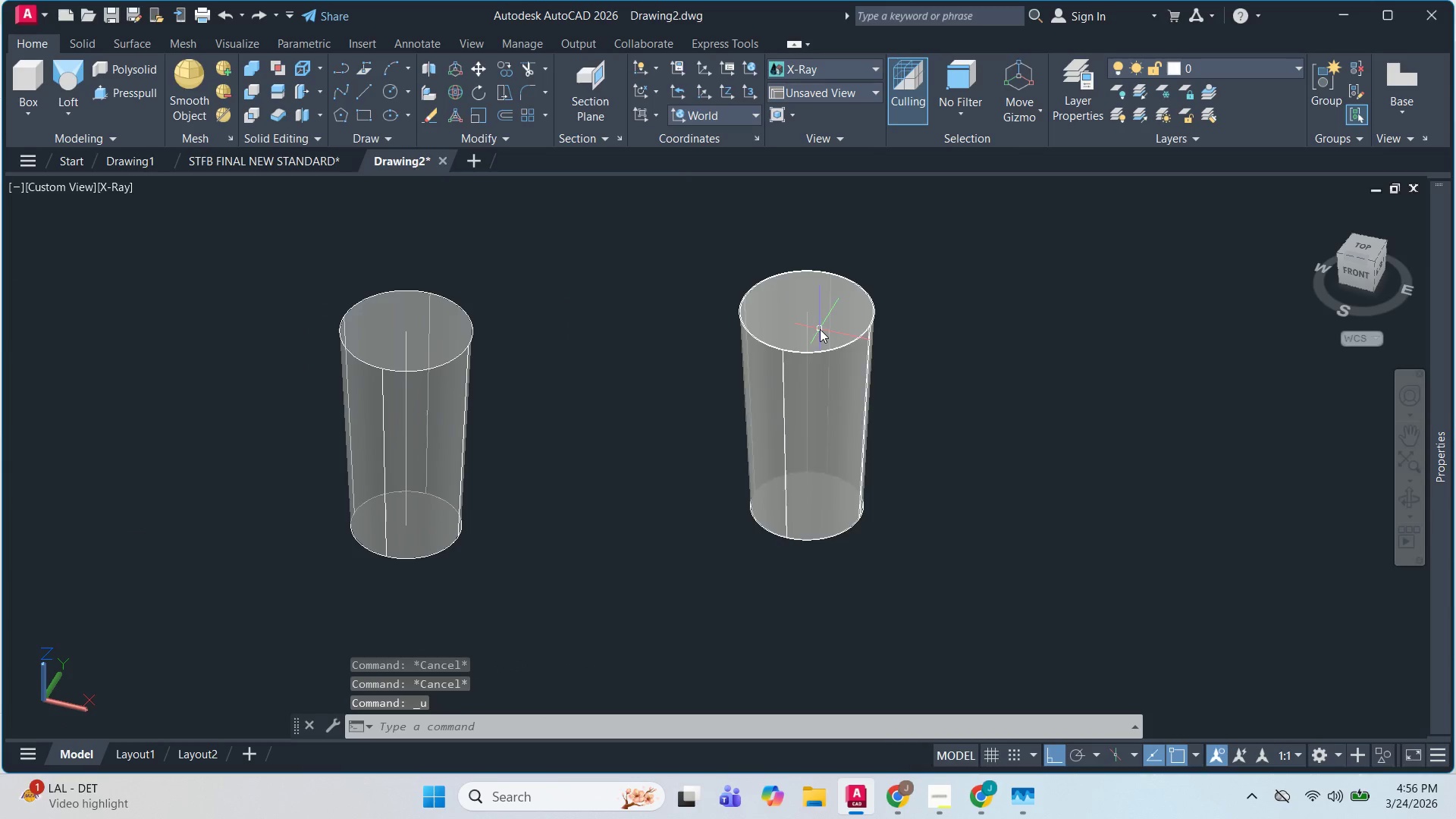 
key(Control+Z)
 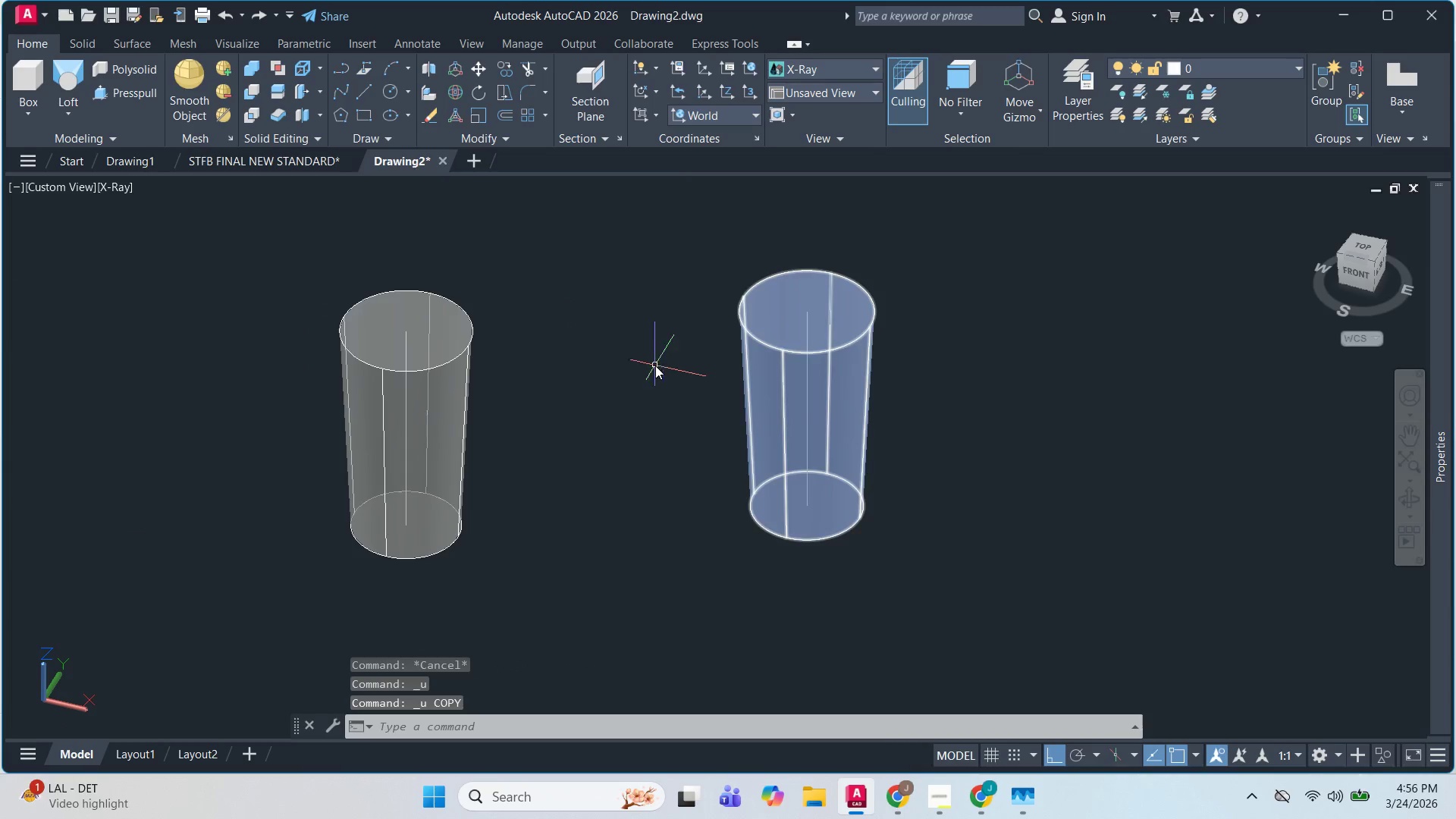 
key(Escape)
 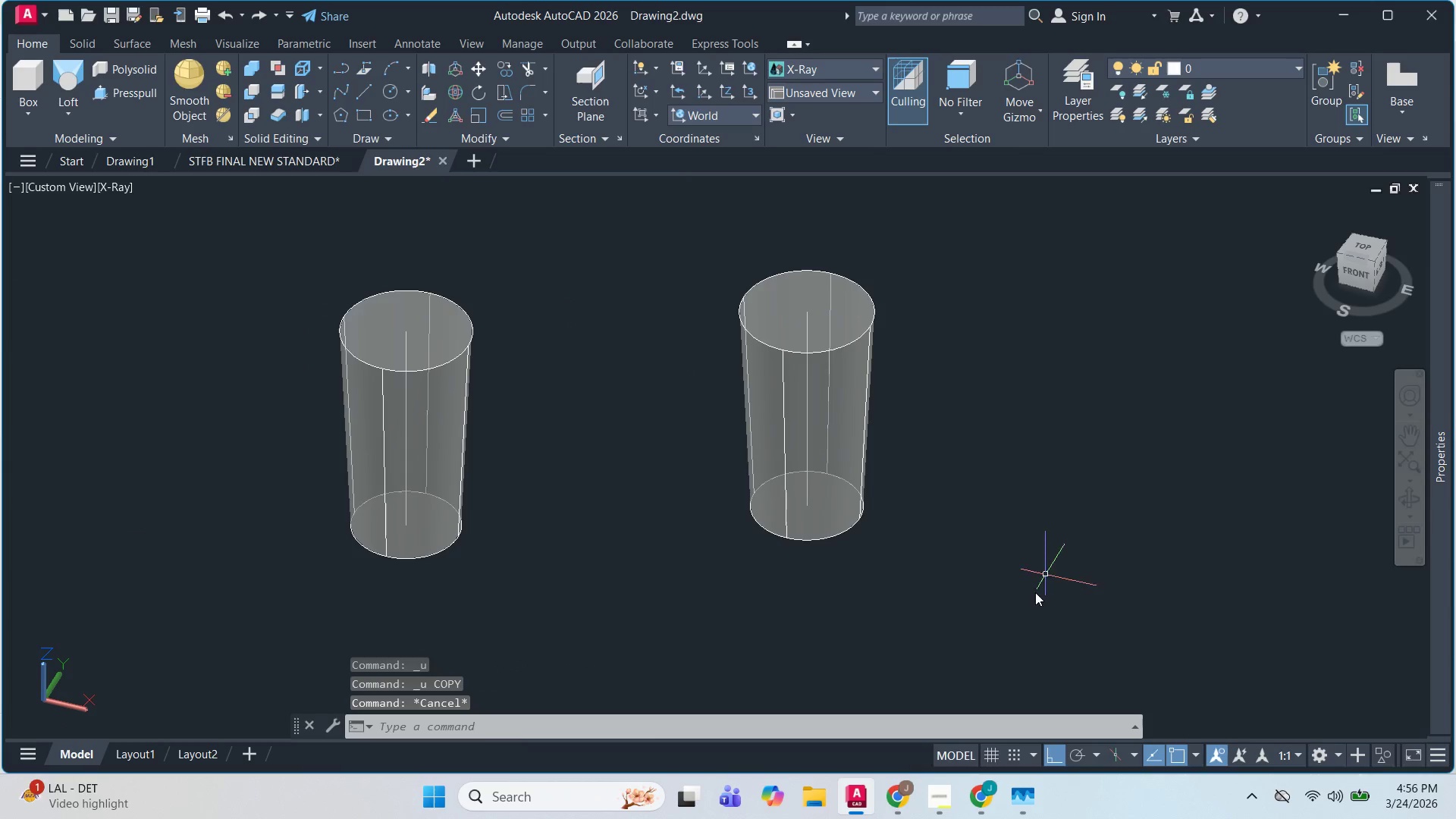 
left_click_drag(start_coordinate=[998, 634], to_coordinate=[947, 573])
 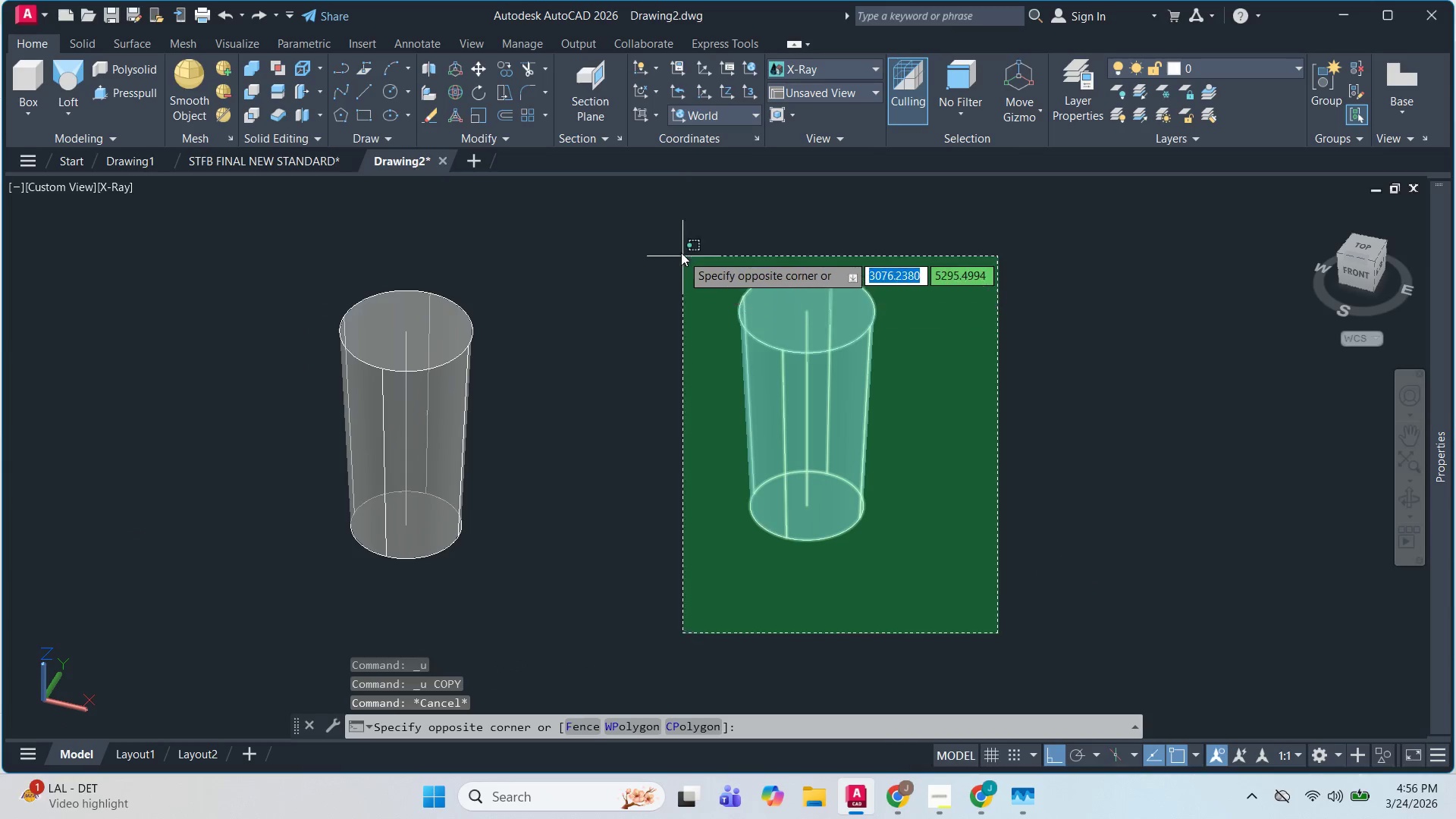 
left_click([674, 240])
 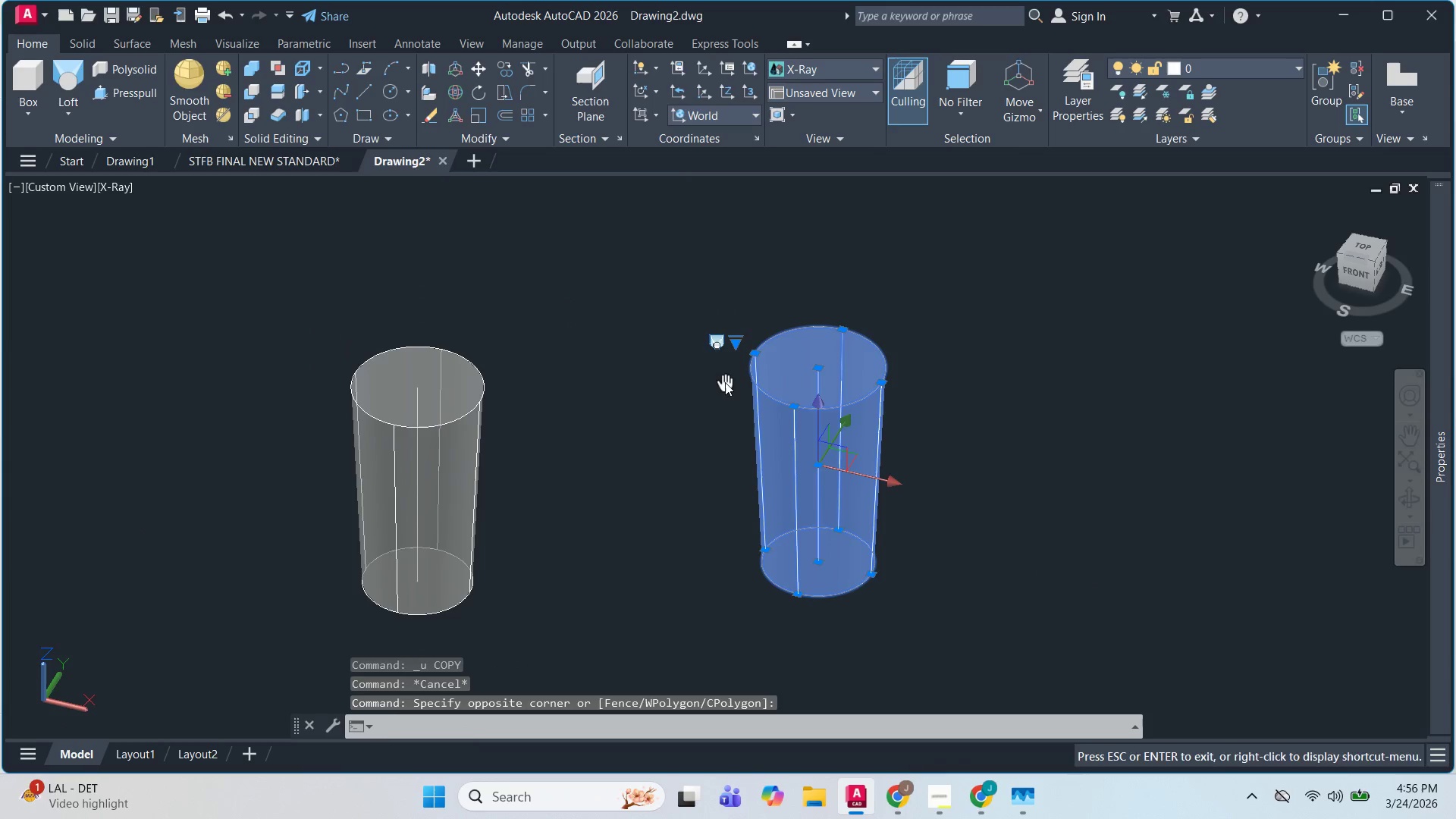 
key(C)
 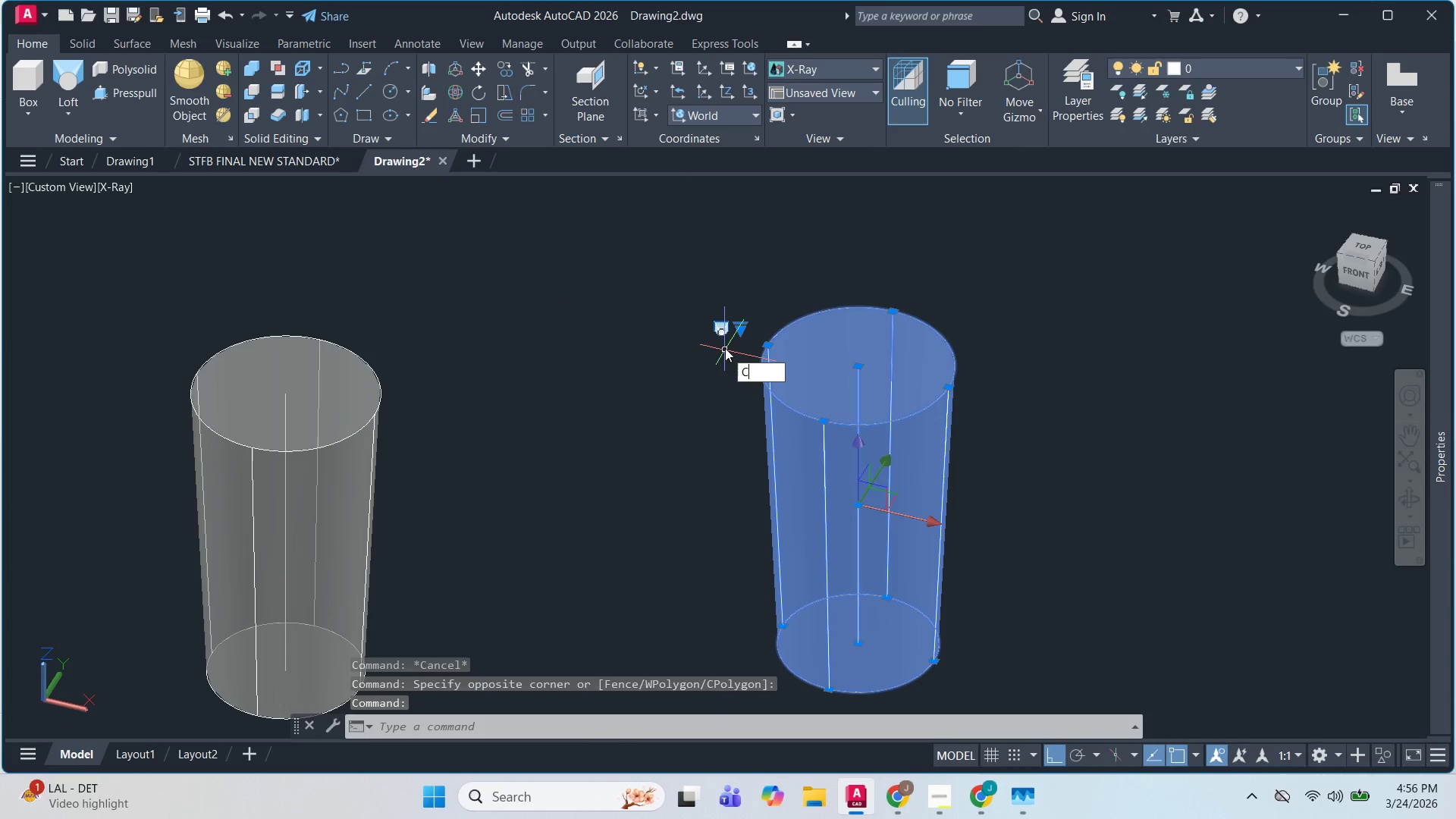 
scroll: coordinate [725, 372], scroll_direction: up, amount: 1.0
 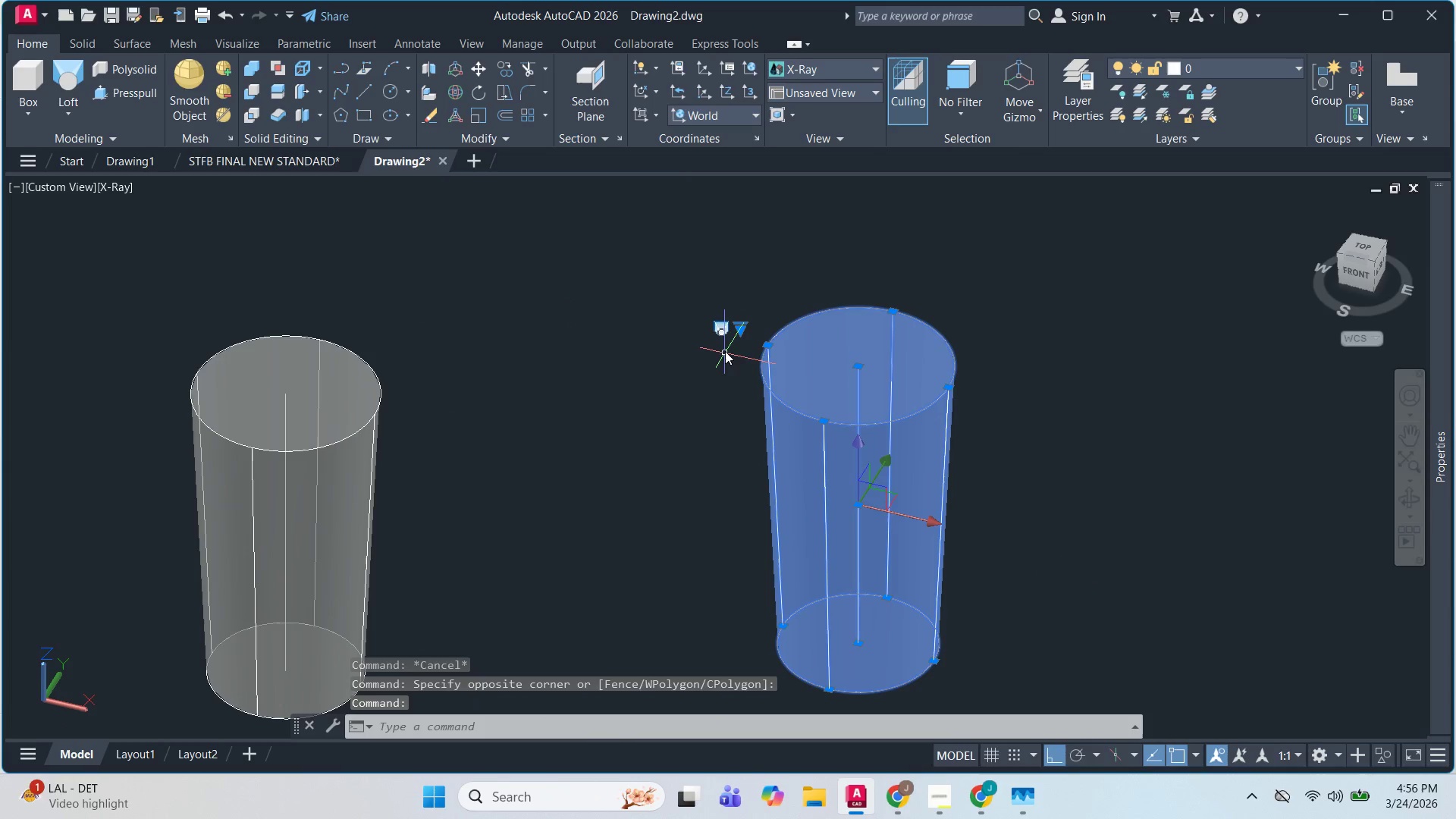 
key(O)
 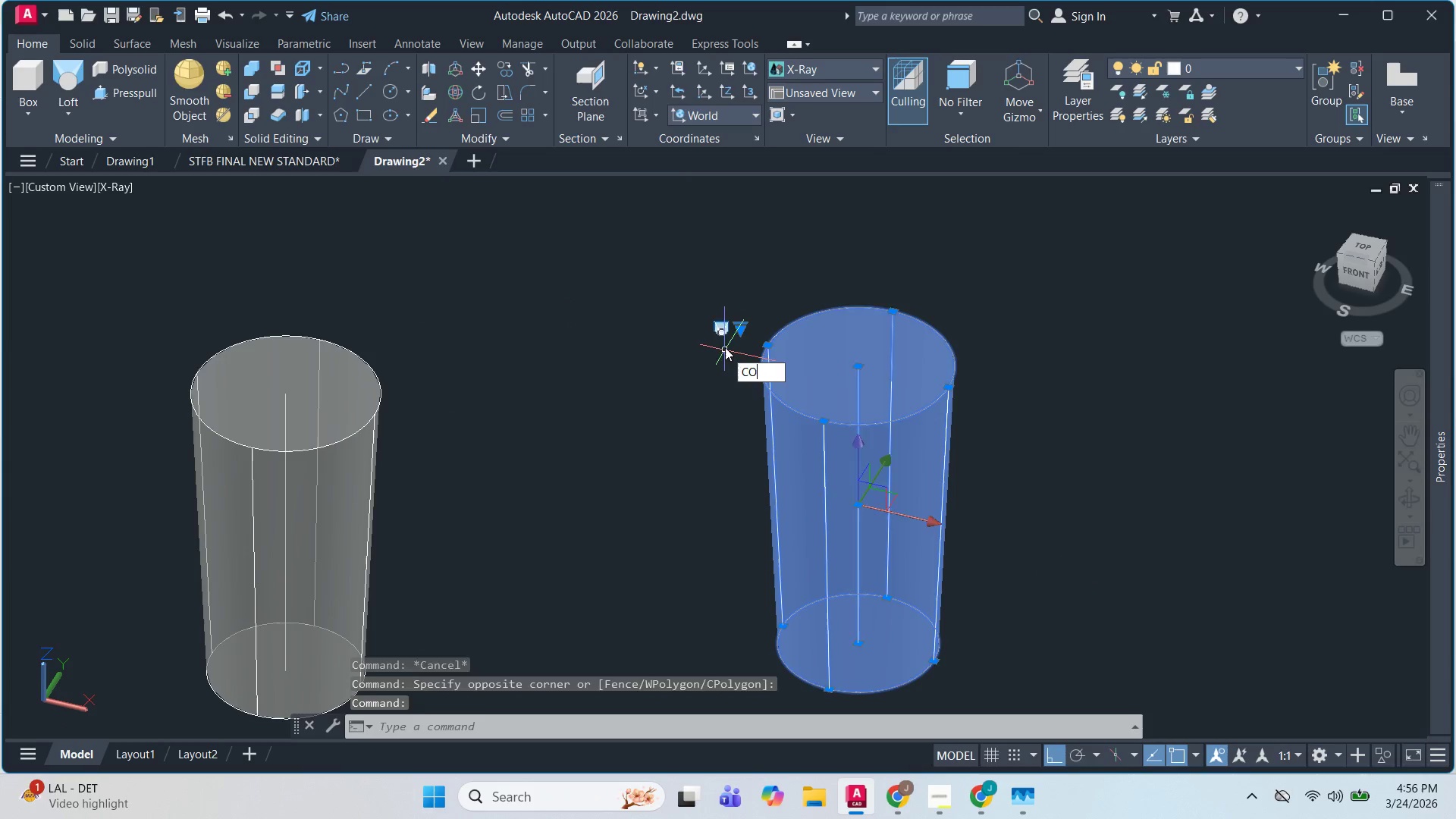 
key(Space)
 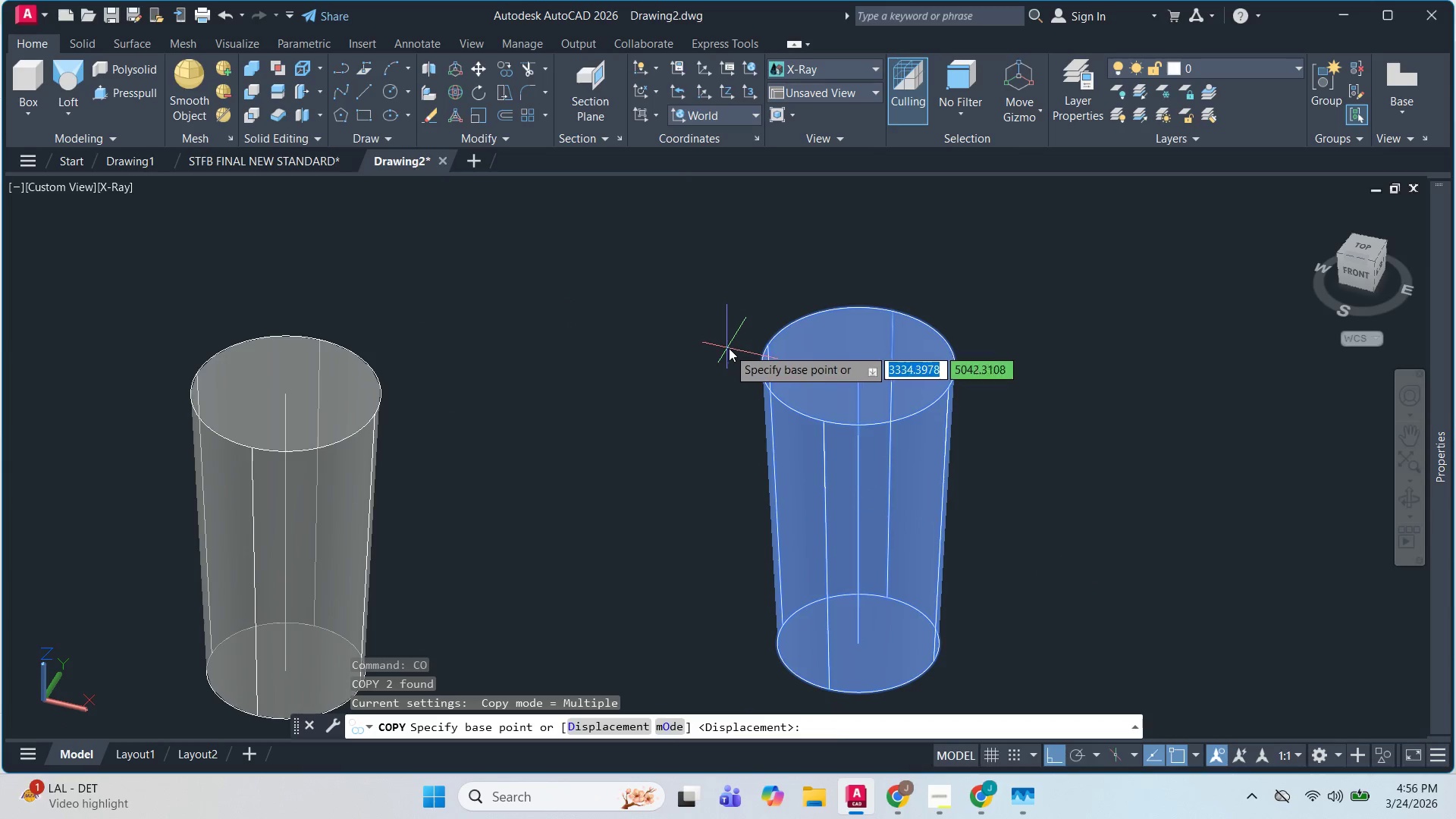 
left_click([729, 348])
 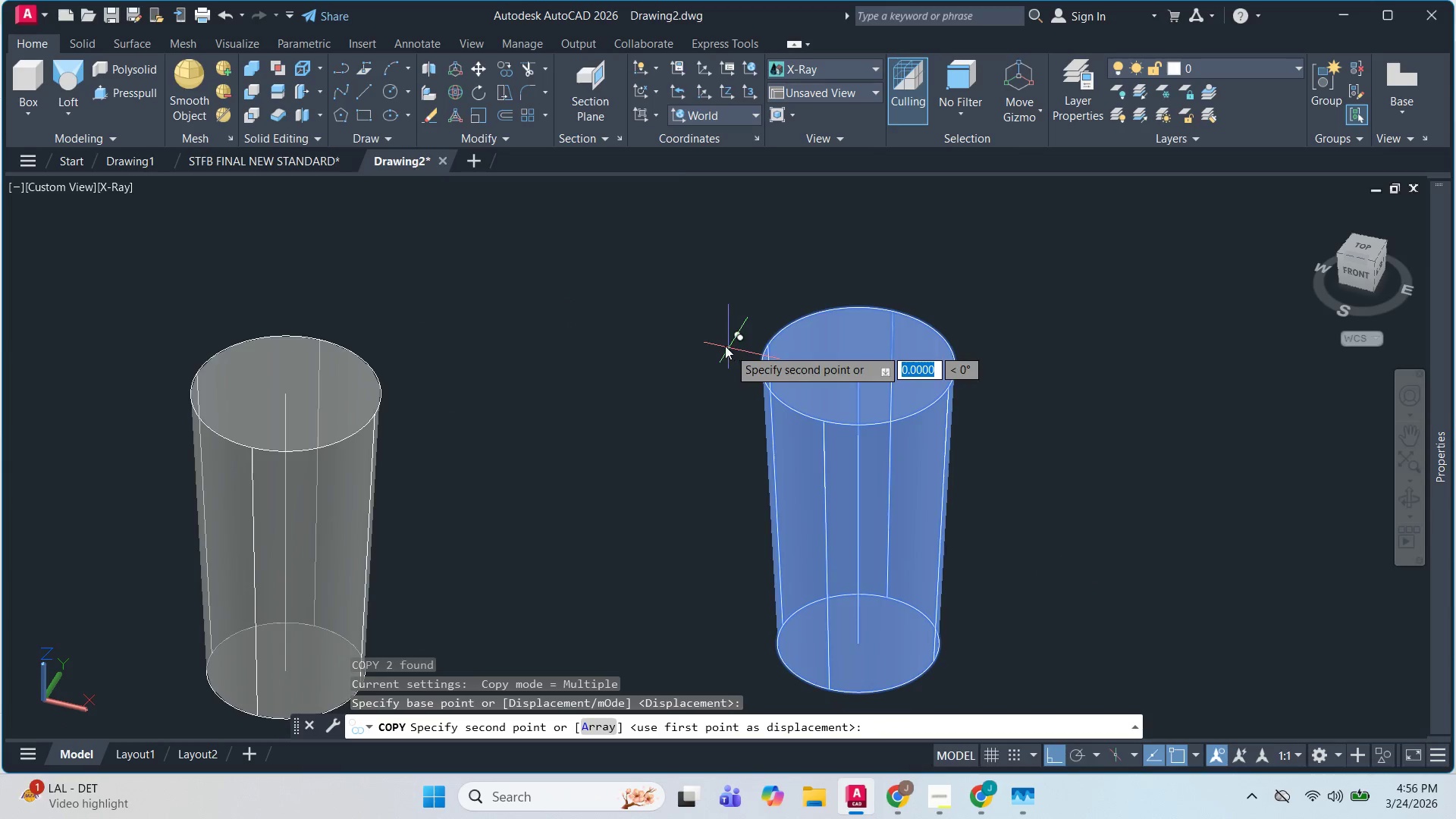 
scroll: coordinate [682, 320], scroll_direction: down, amount: 3.0
 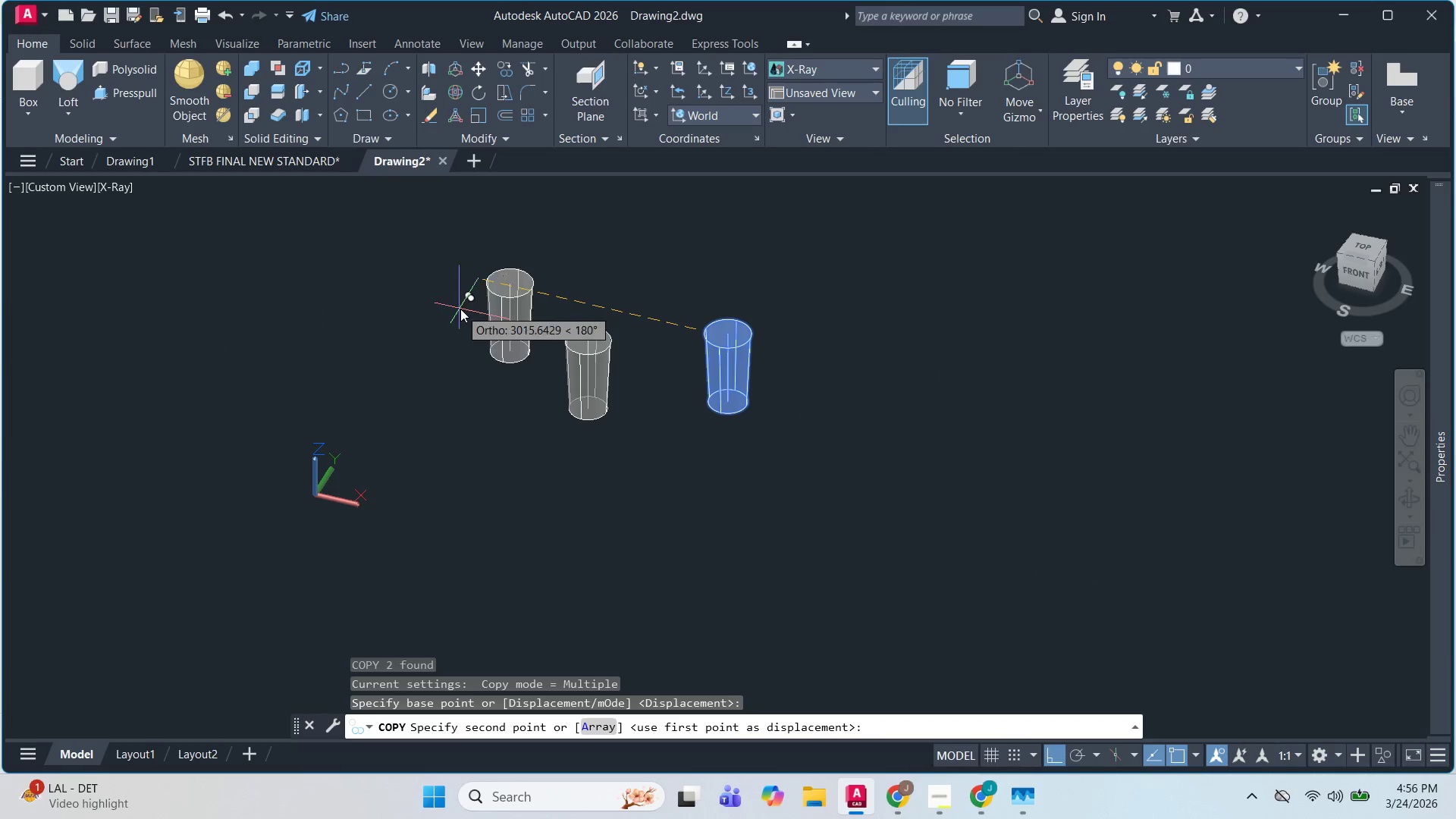 
scroll: coordinate [460, 306], scroll_direction: up, amount: 1.0
 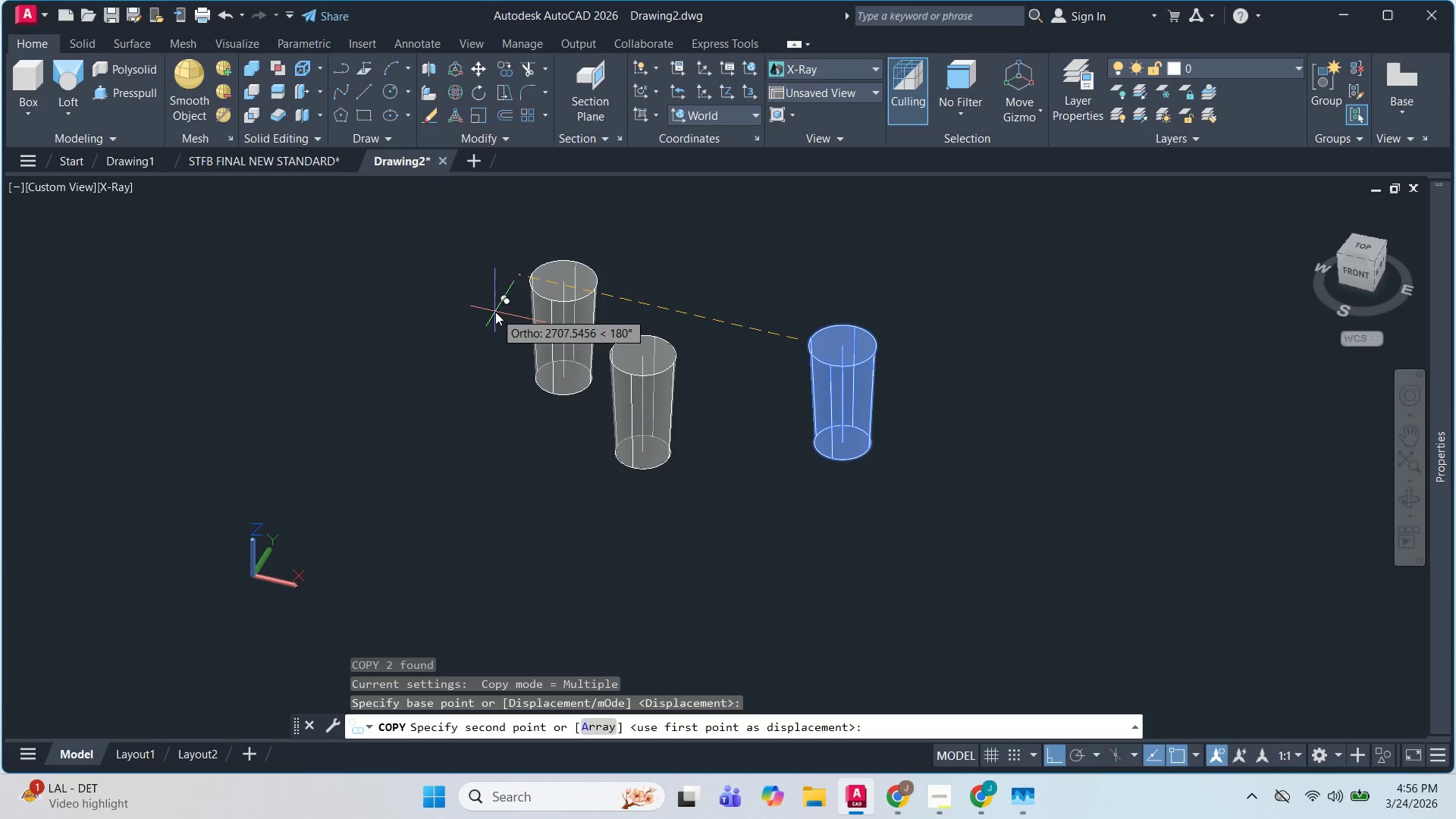 
left_click([495, 312])
 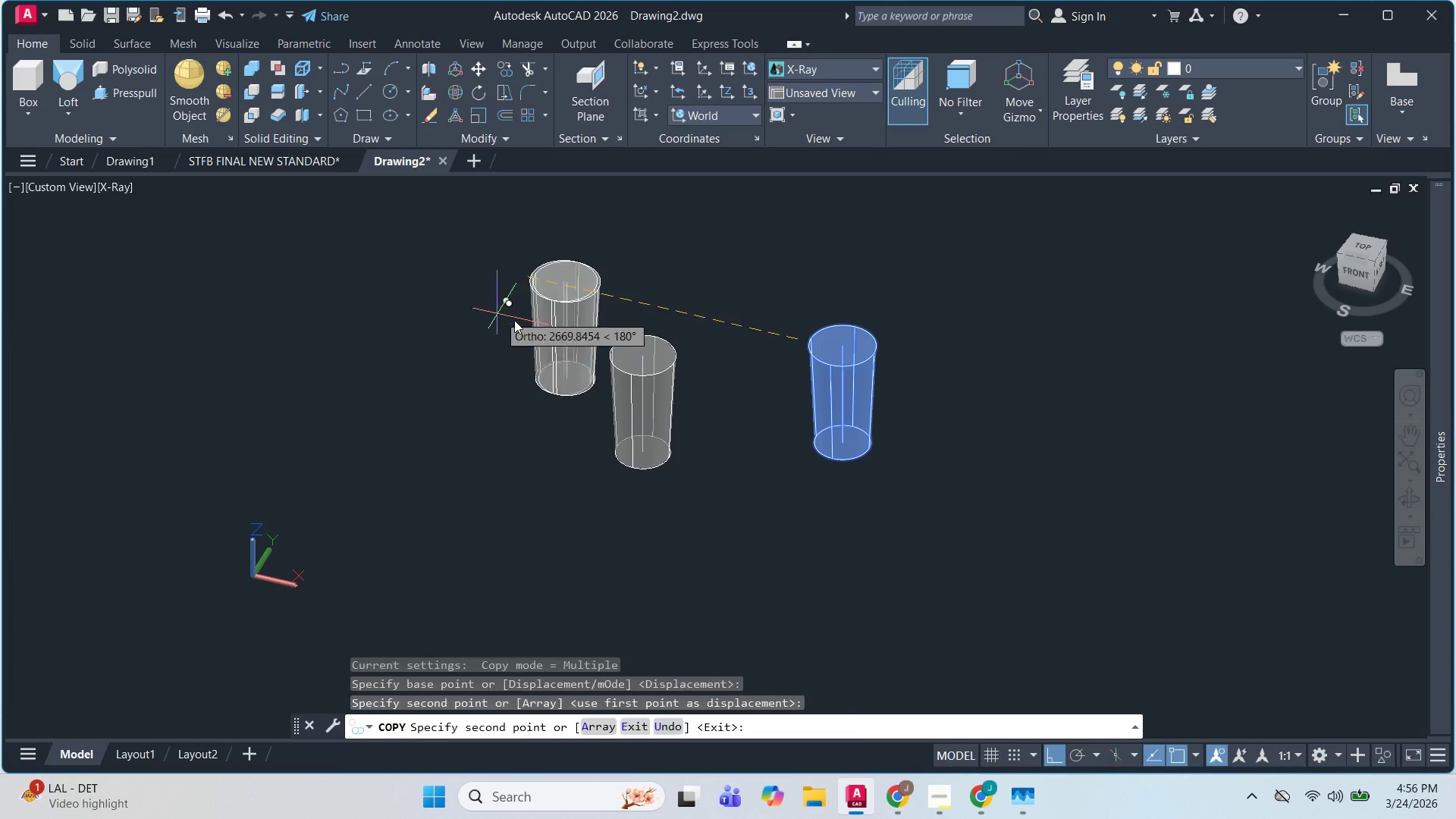 
key(Escape)
 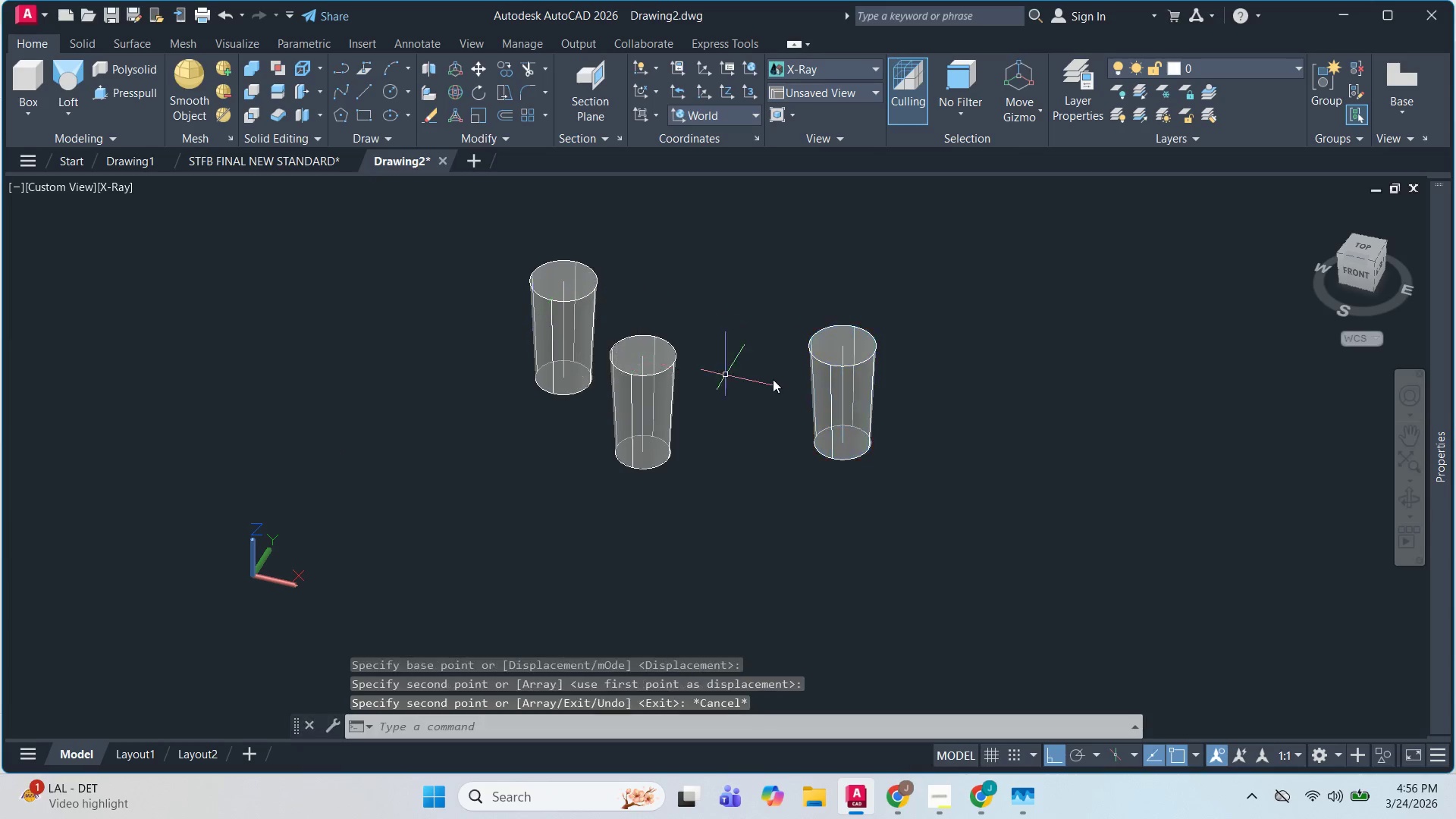 
key(Escape)
 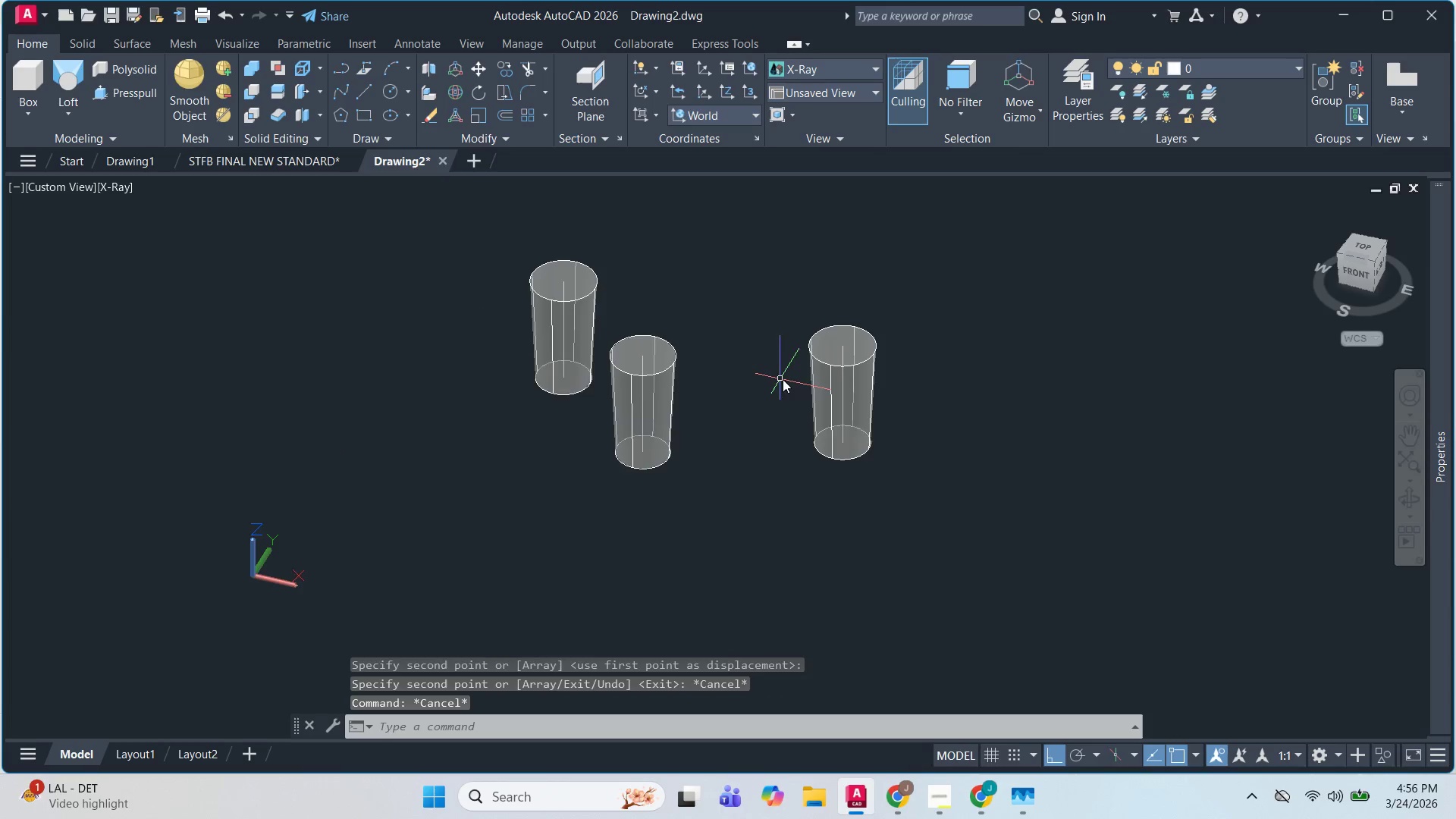 
scroll: coordinate [784, 379], scroll_direction: up, amount: 1.0
 